 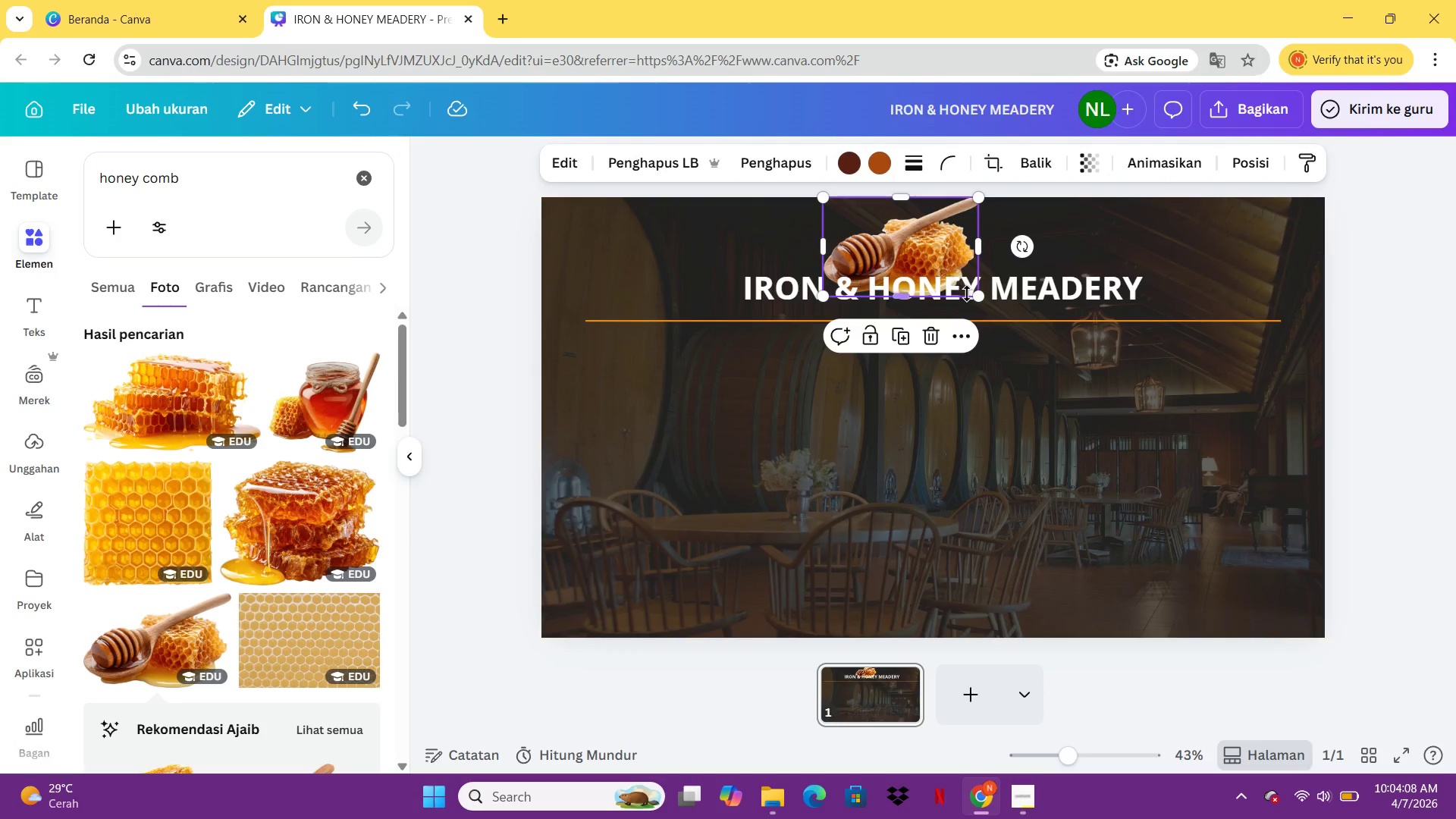 
left_click_drag(start_coordinate=[977, 302], to_coordinate=[890, 246])
 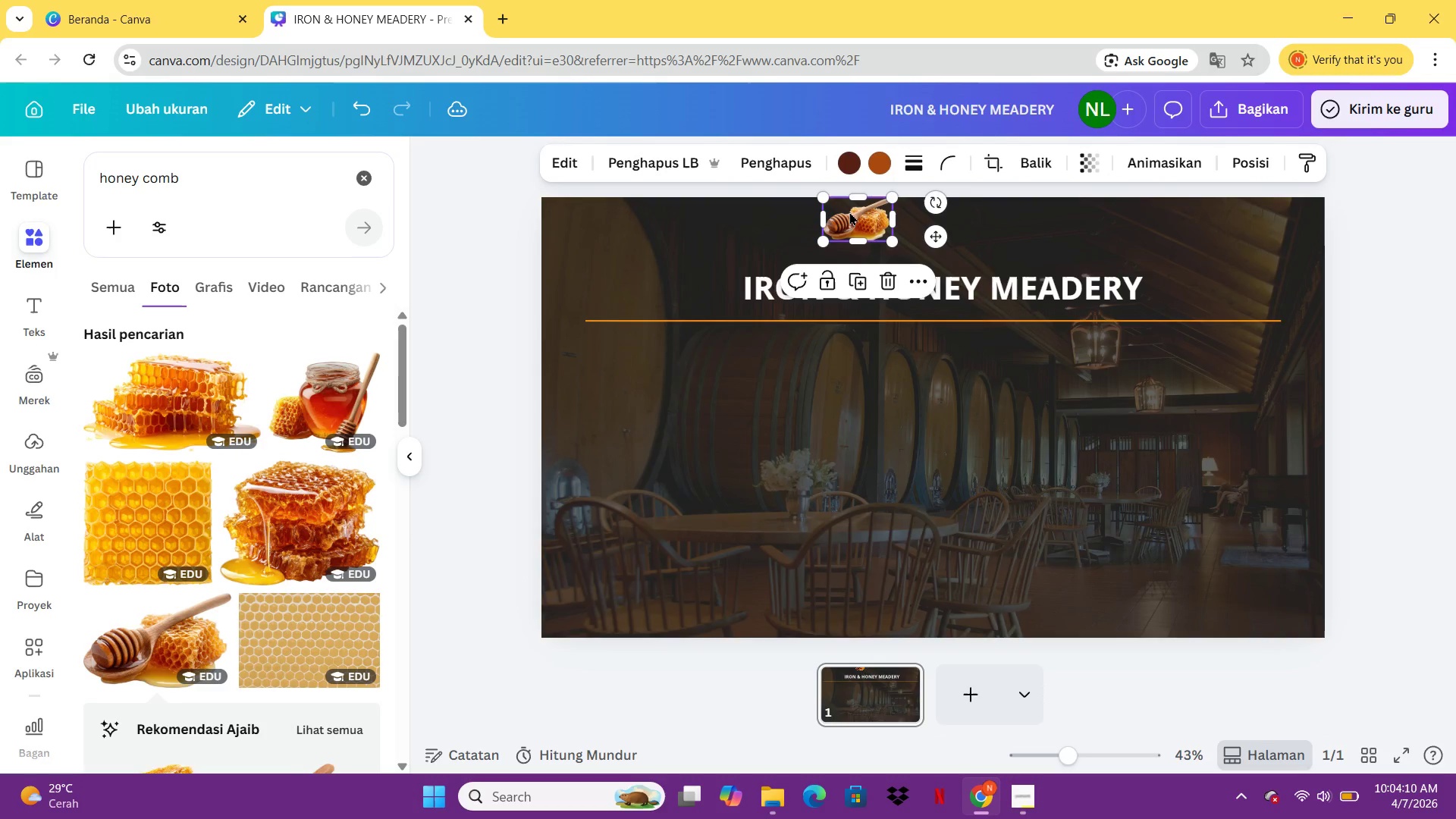 
left_click_drag(start_coordinate=[855, 220], to_coordinate=[904, 243])
 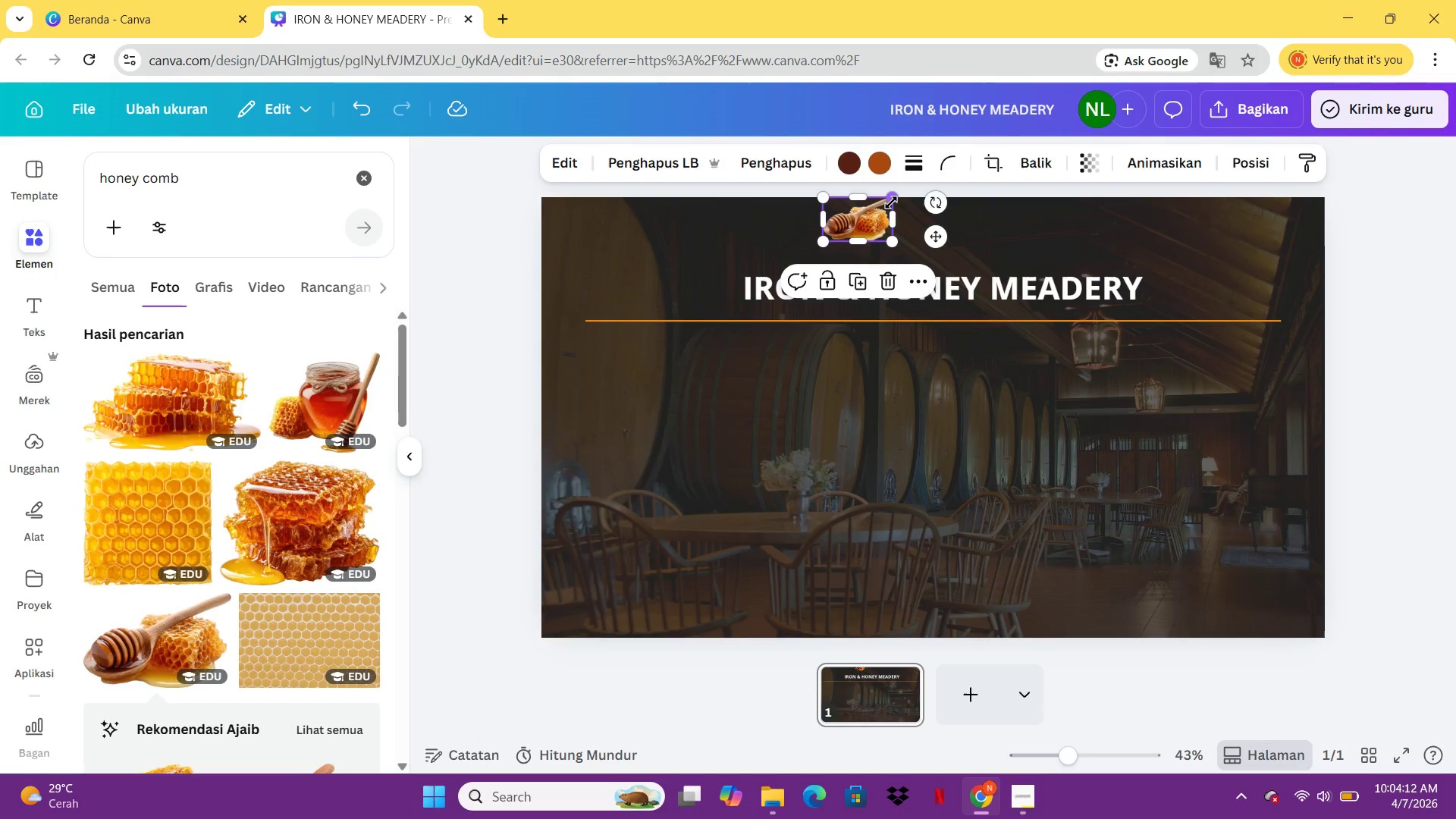 
left_click_drag(start_coordinate=[855, 227], to_coordinate=[936, 259])
 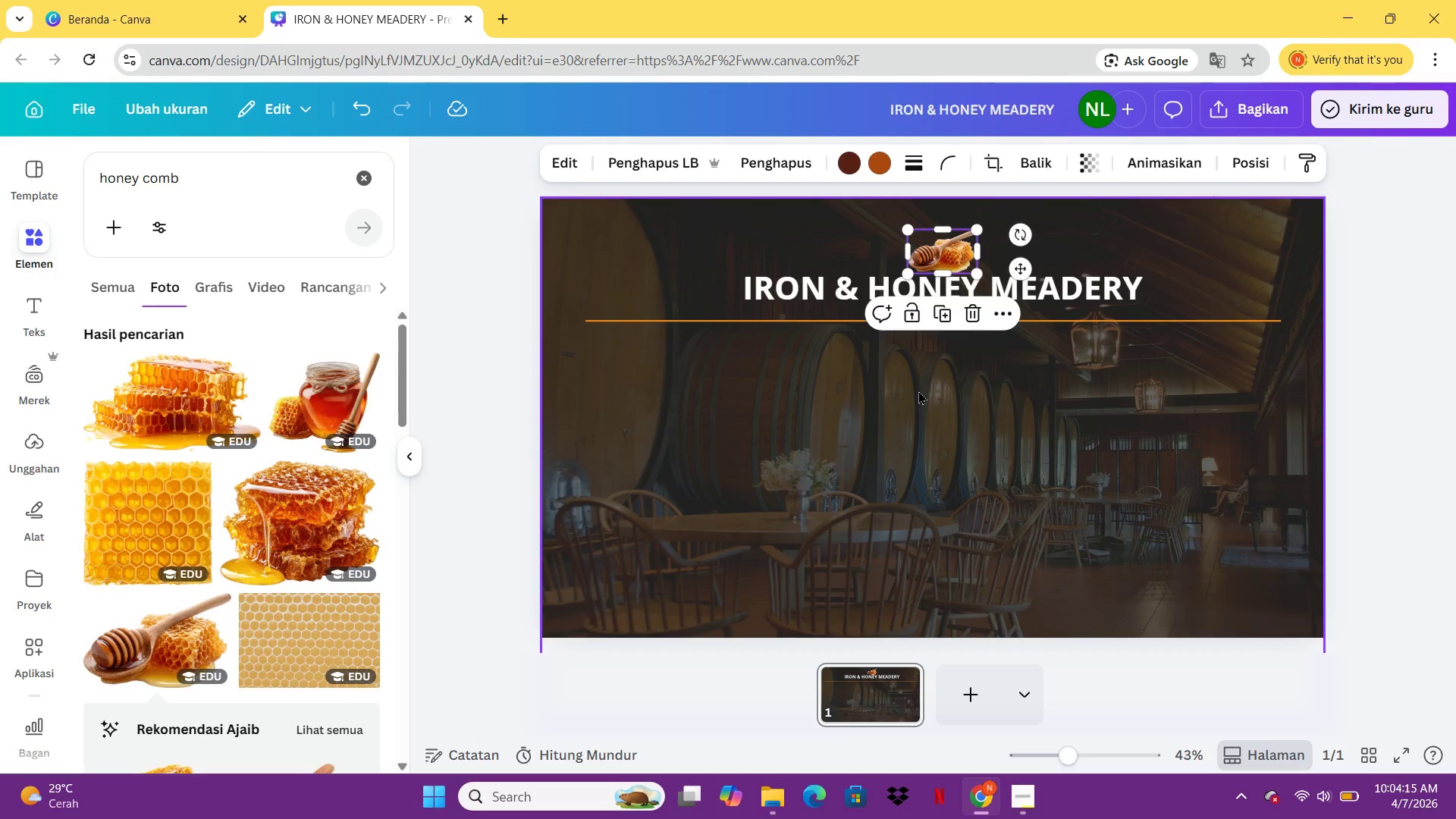 
key(Delete)
 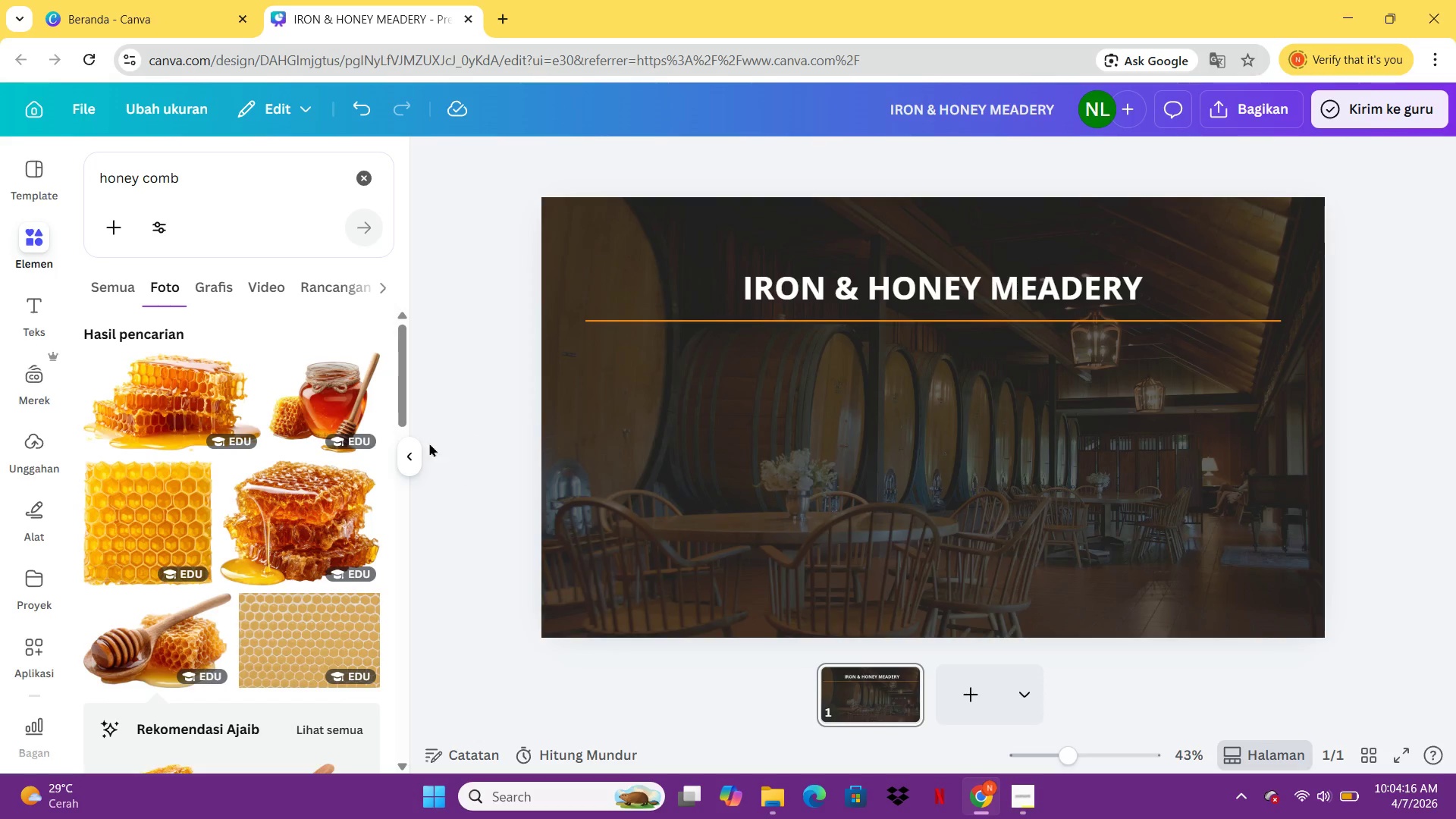 
scroll: coordinate [275, 505], scroll_direction: down, amount: 7.0
 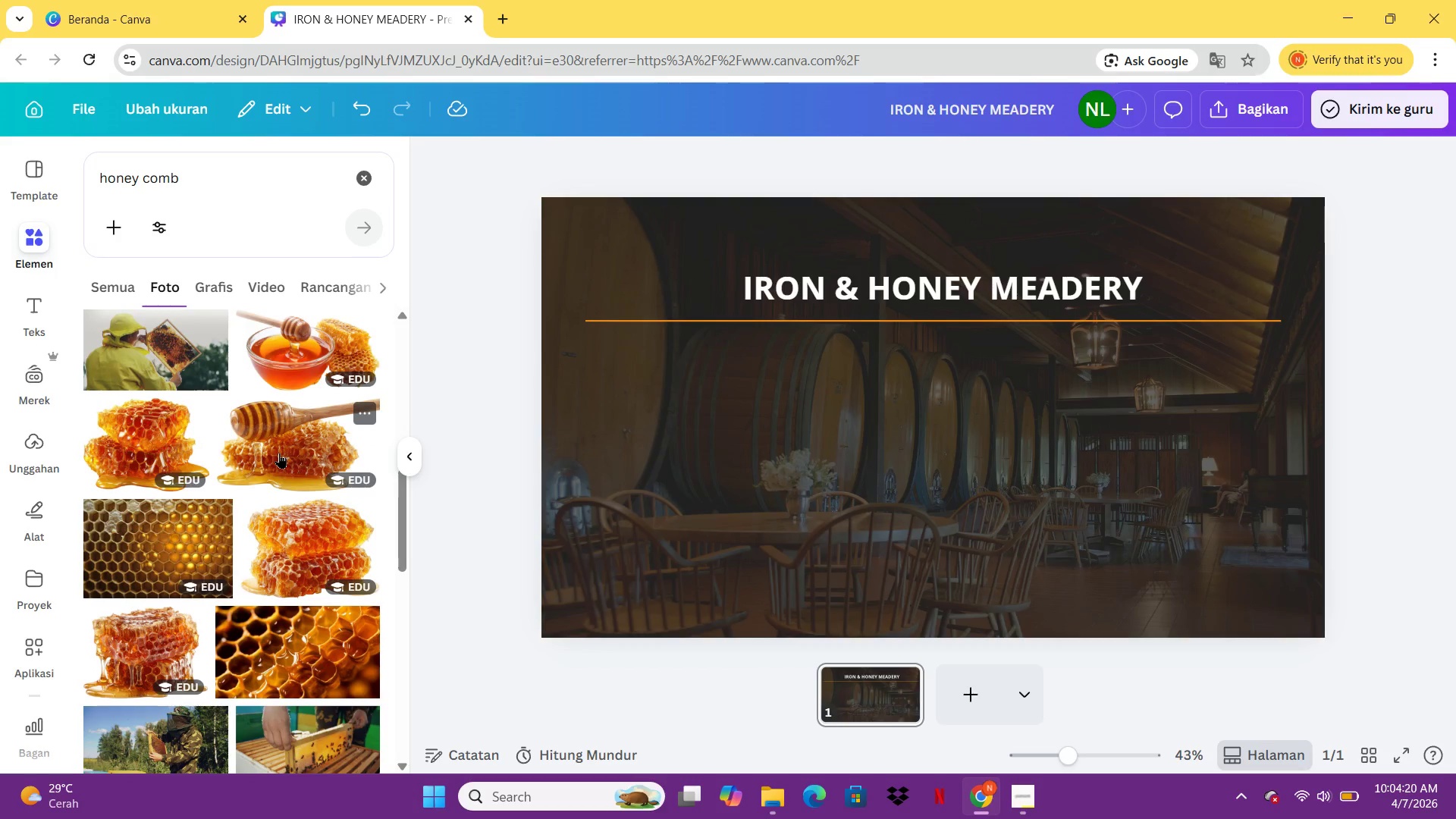 
left_click([279, 453])
 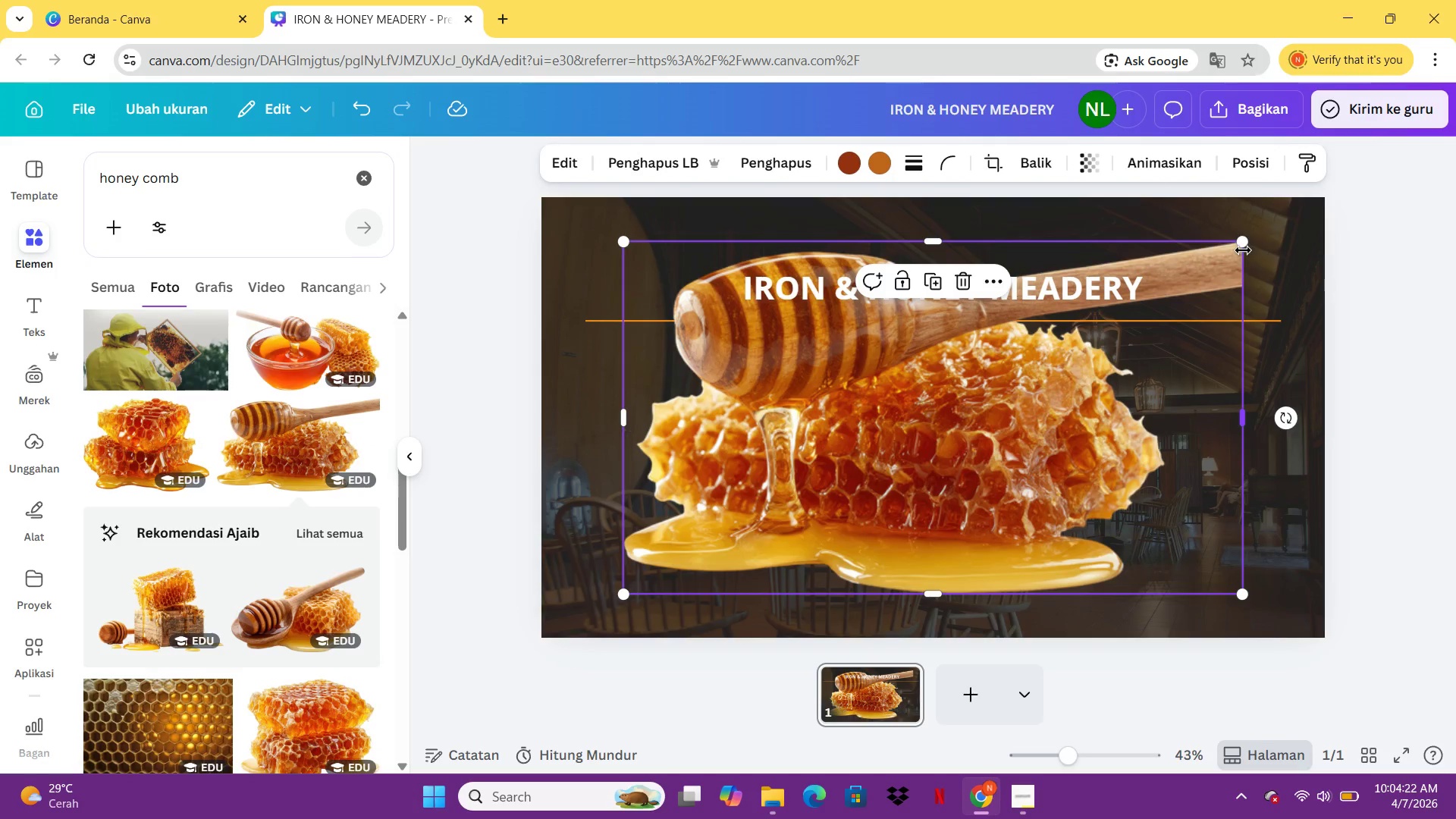 
left_click_drag(start_coordinate=[1242, 245], to_coordinate=[655, 521])
 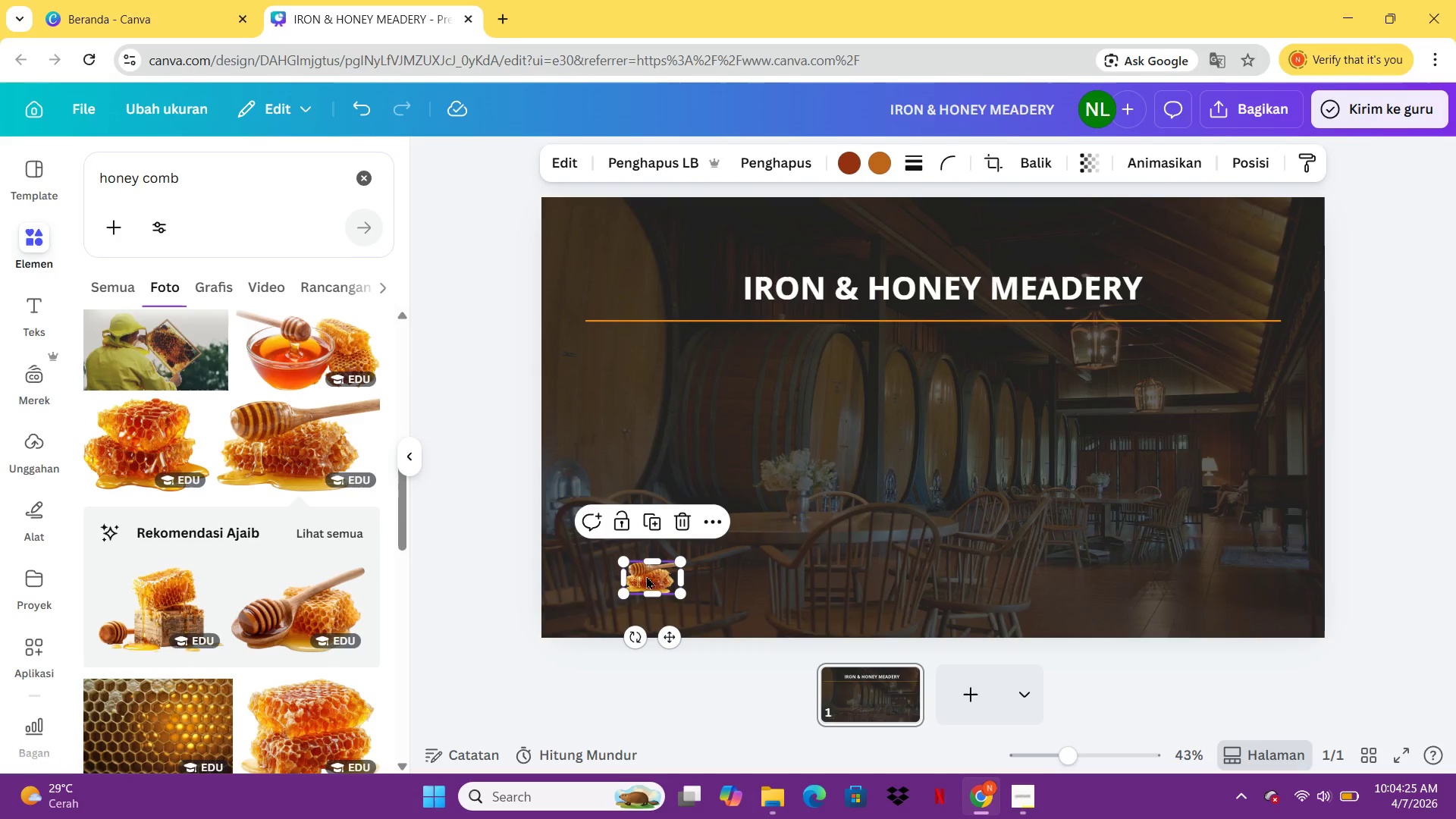 
left_click_drag(start_coordinate=[646, 578], to_coordinate=[923, 236])
 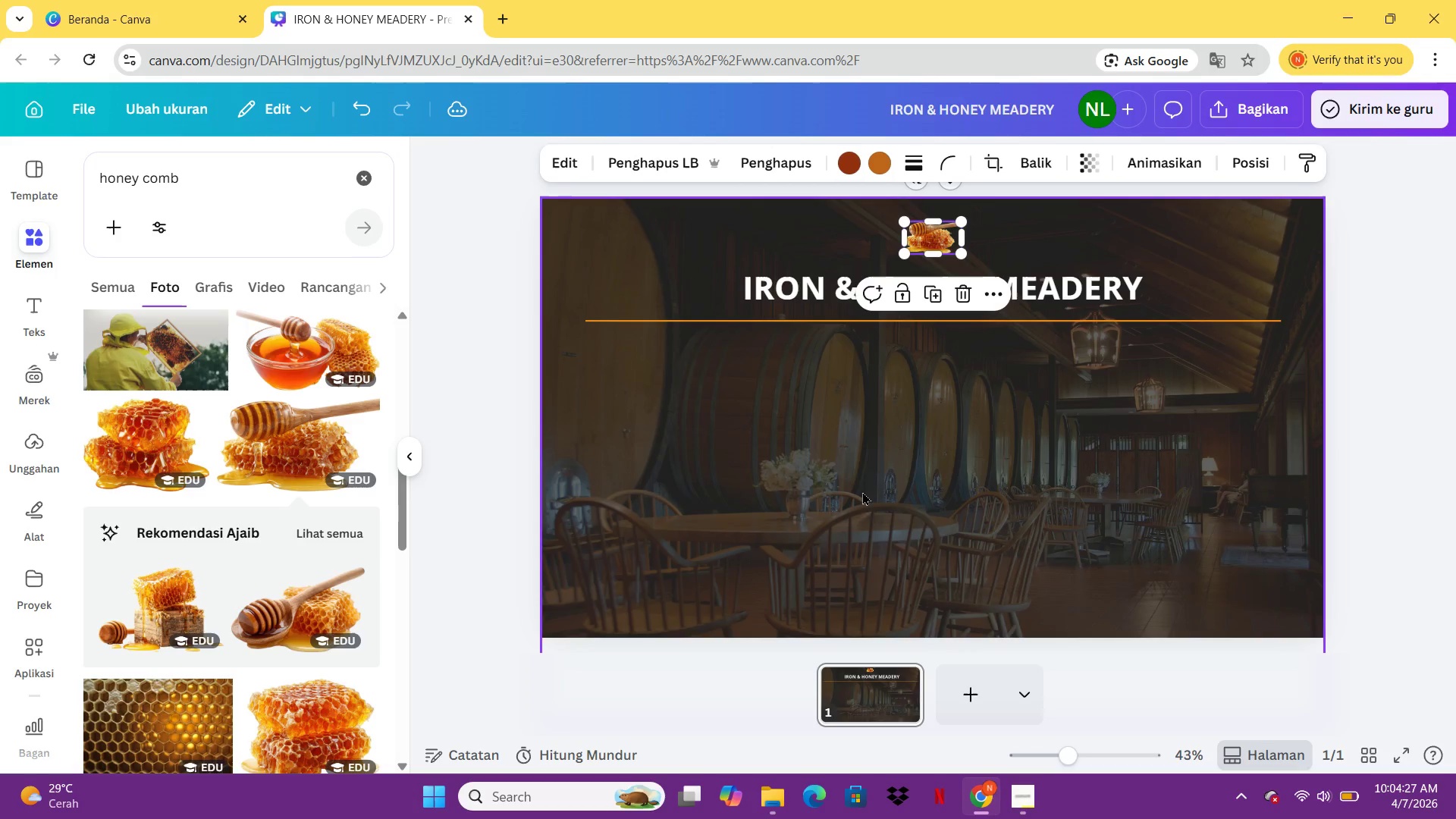 
left_click([923, 236])
 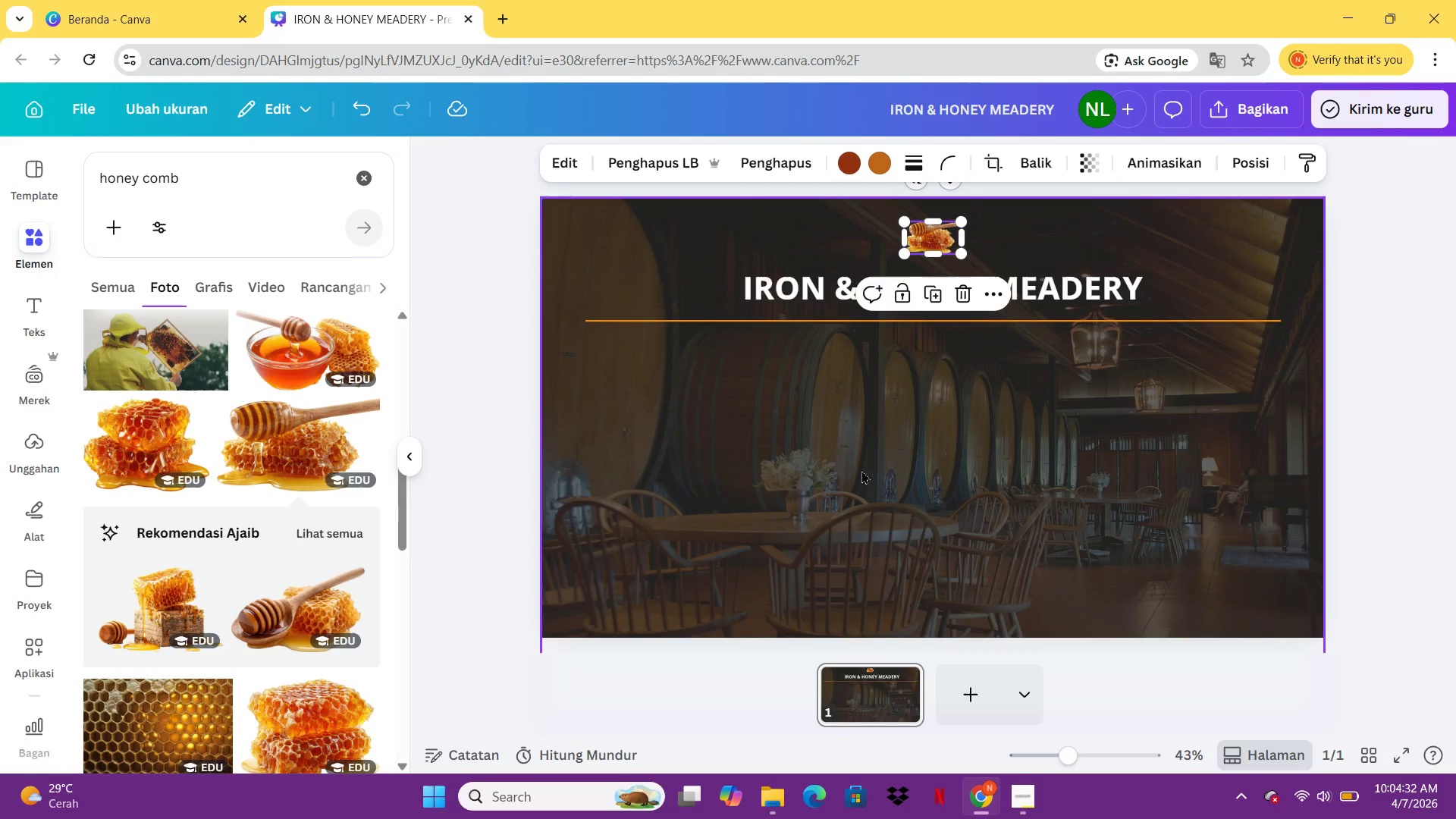 
wait(6.8)
 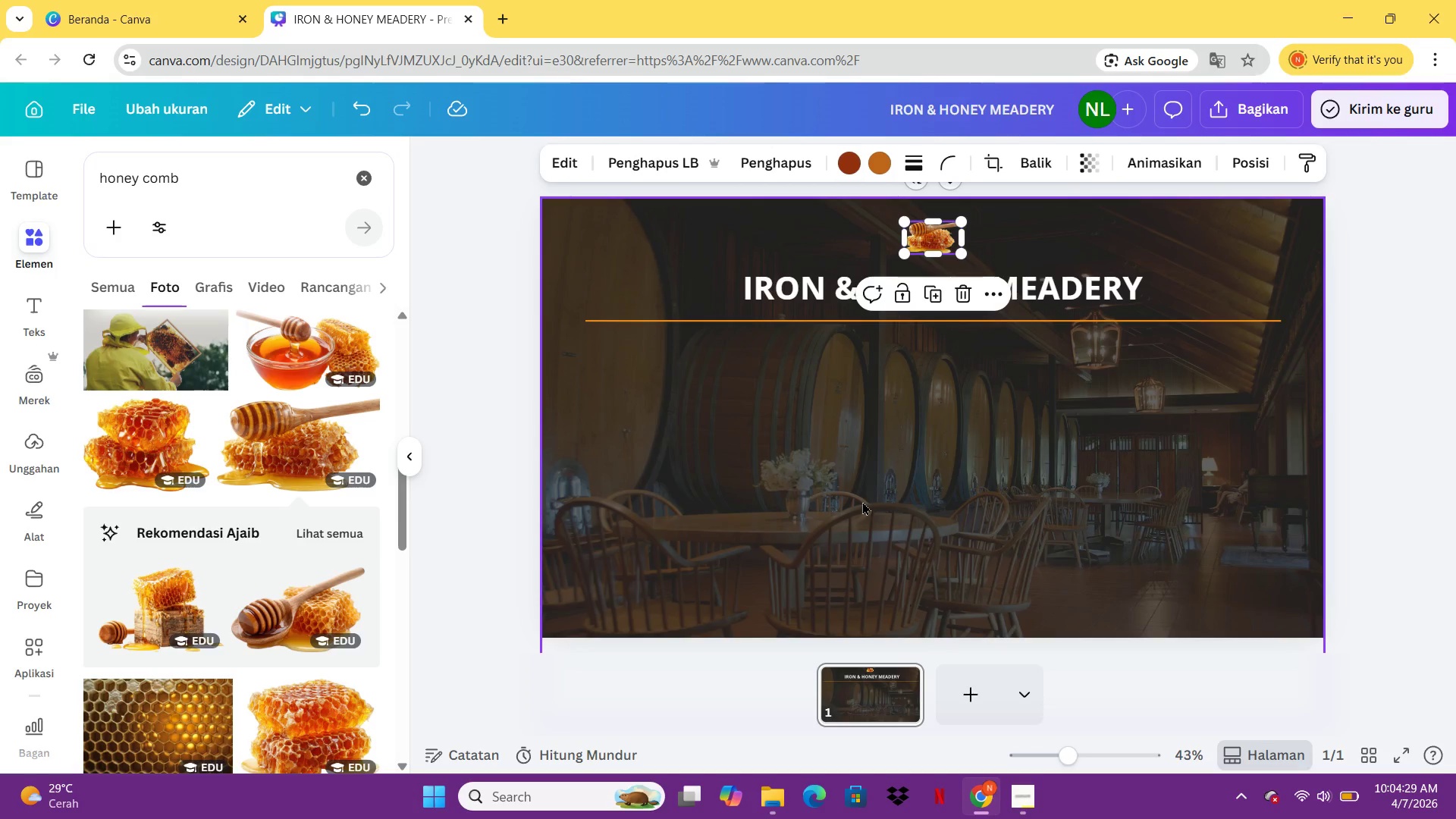 
key(Delete)
 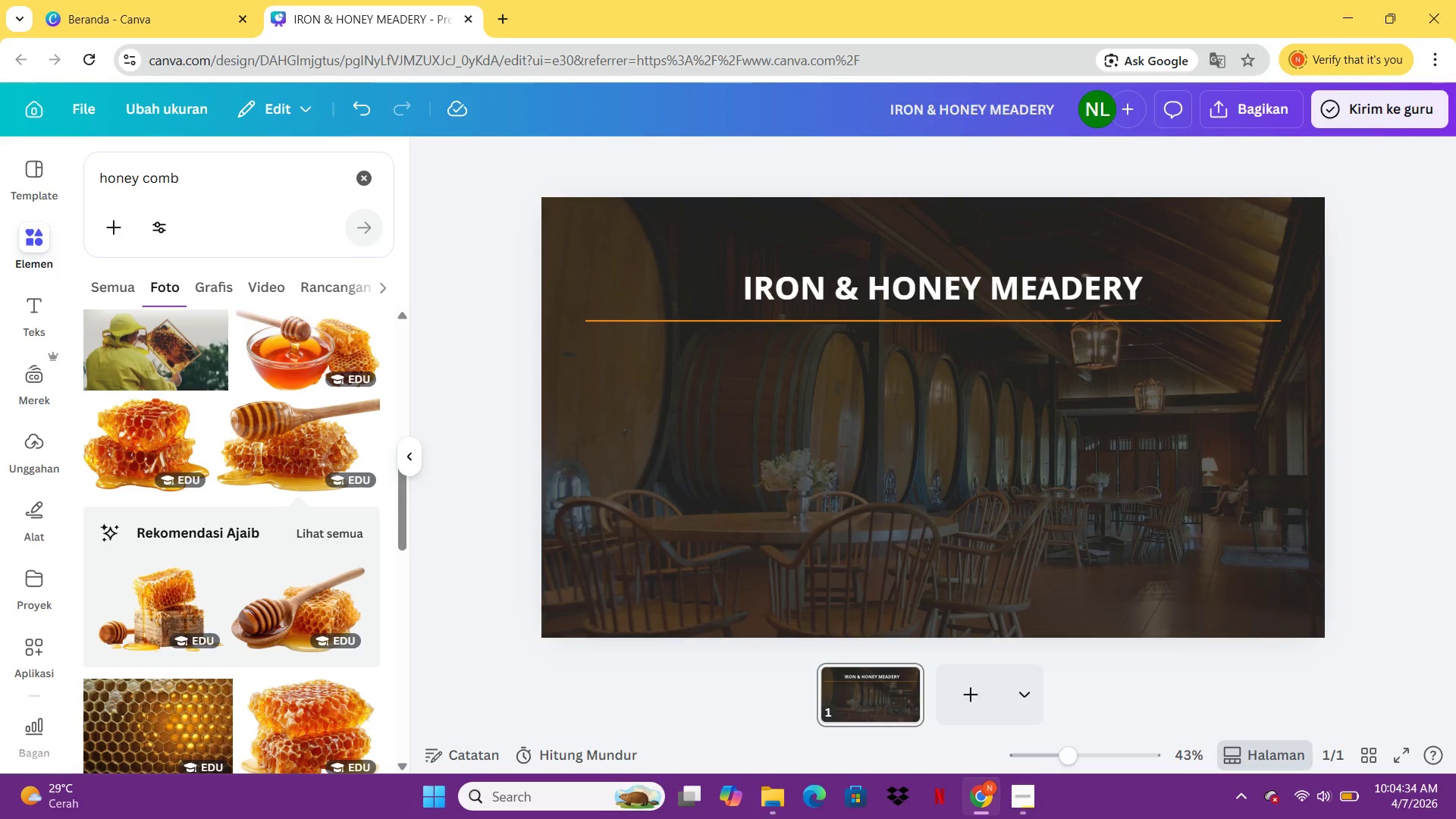 
scroll: coordinate [304, 425], scroll_direction: down, amount: 16.0
 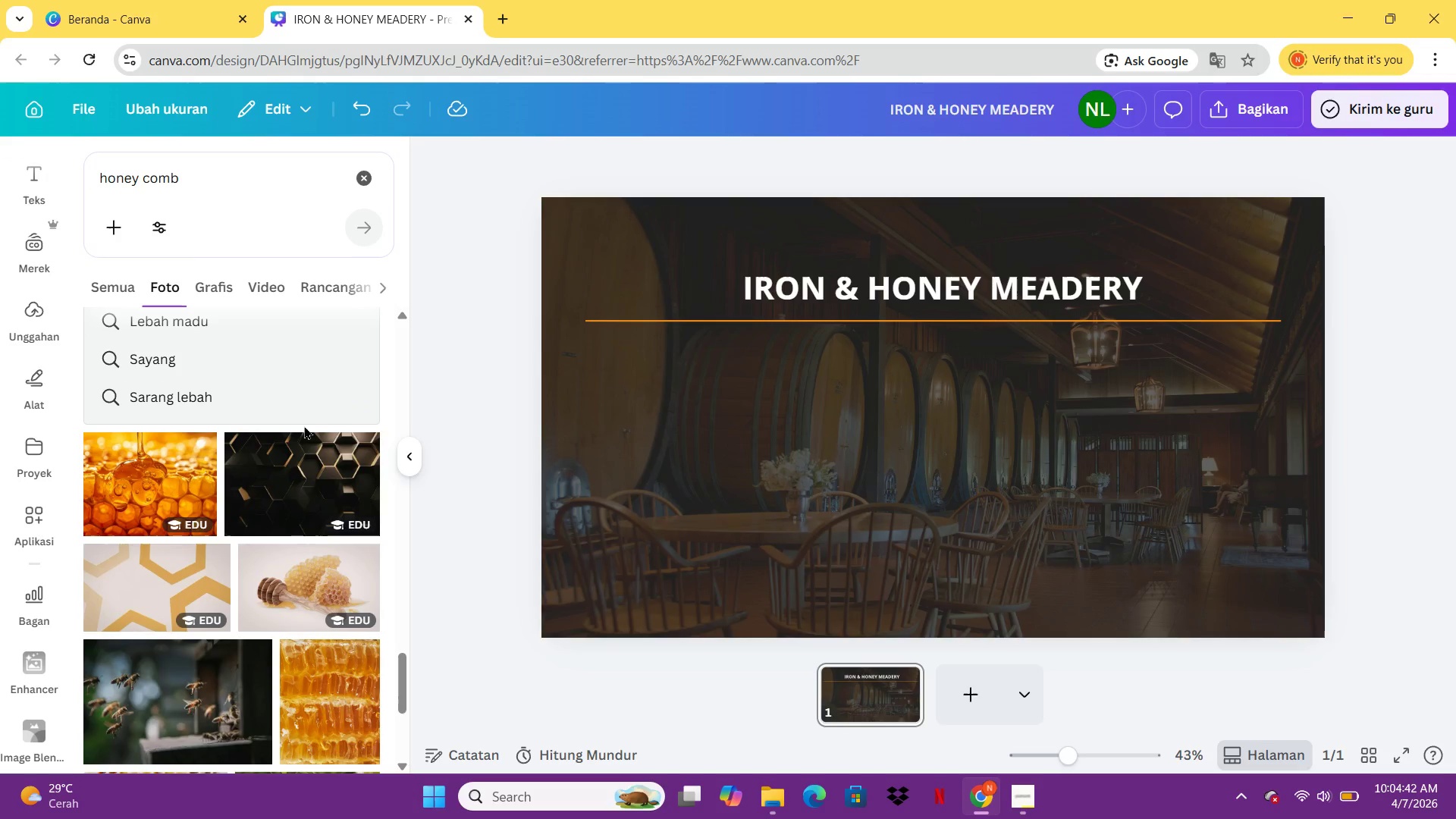 
scroll: coordinate [303, 519], scroll_direction: up, amount: 27.0
 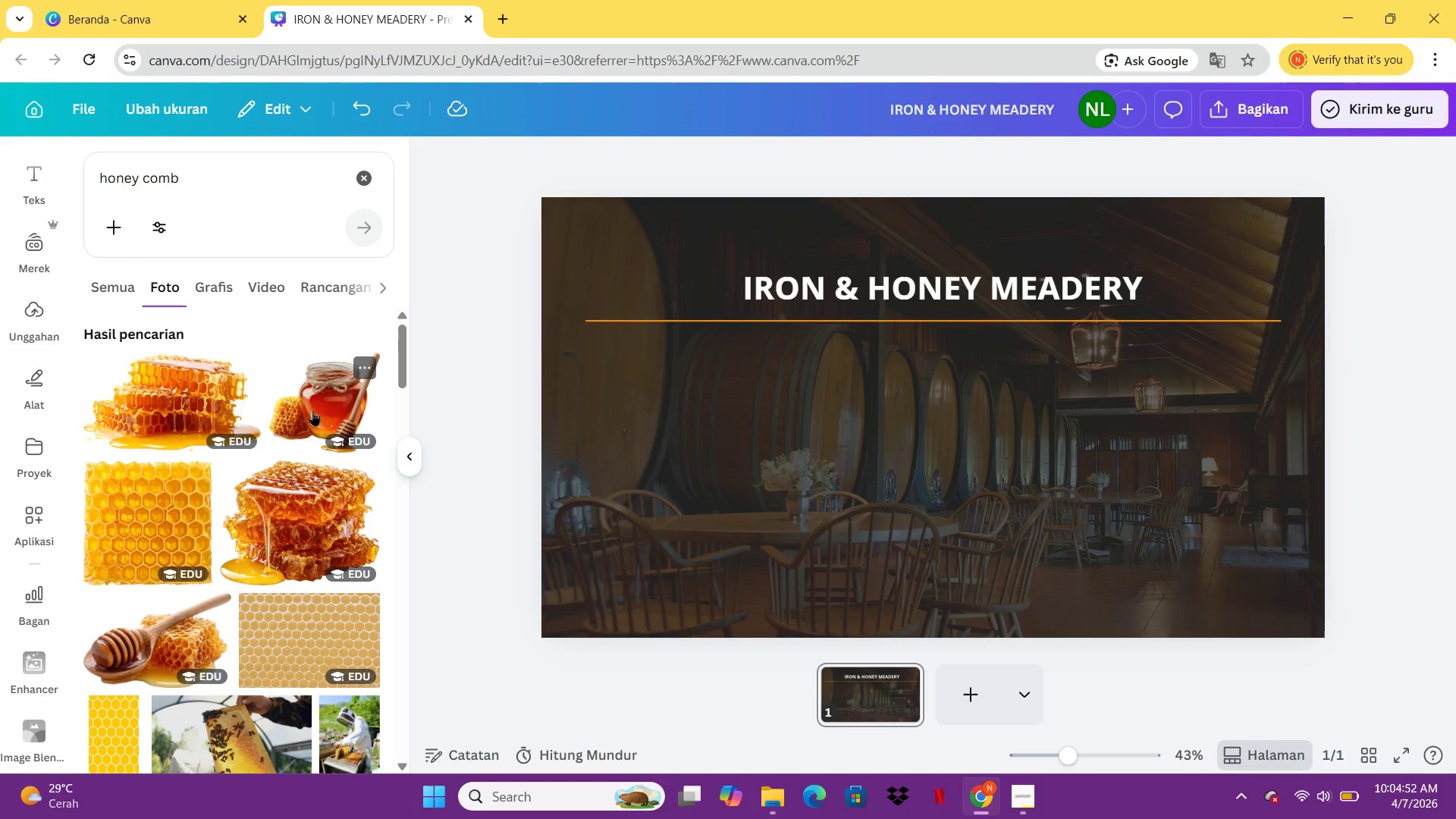 
scroll: coordinate [287, 572], scroll_direction: down, amount: 6.0
 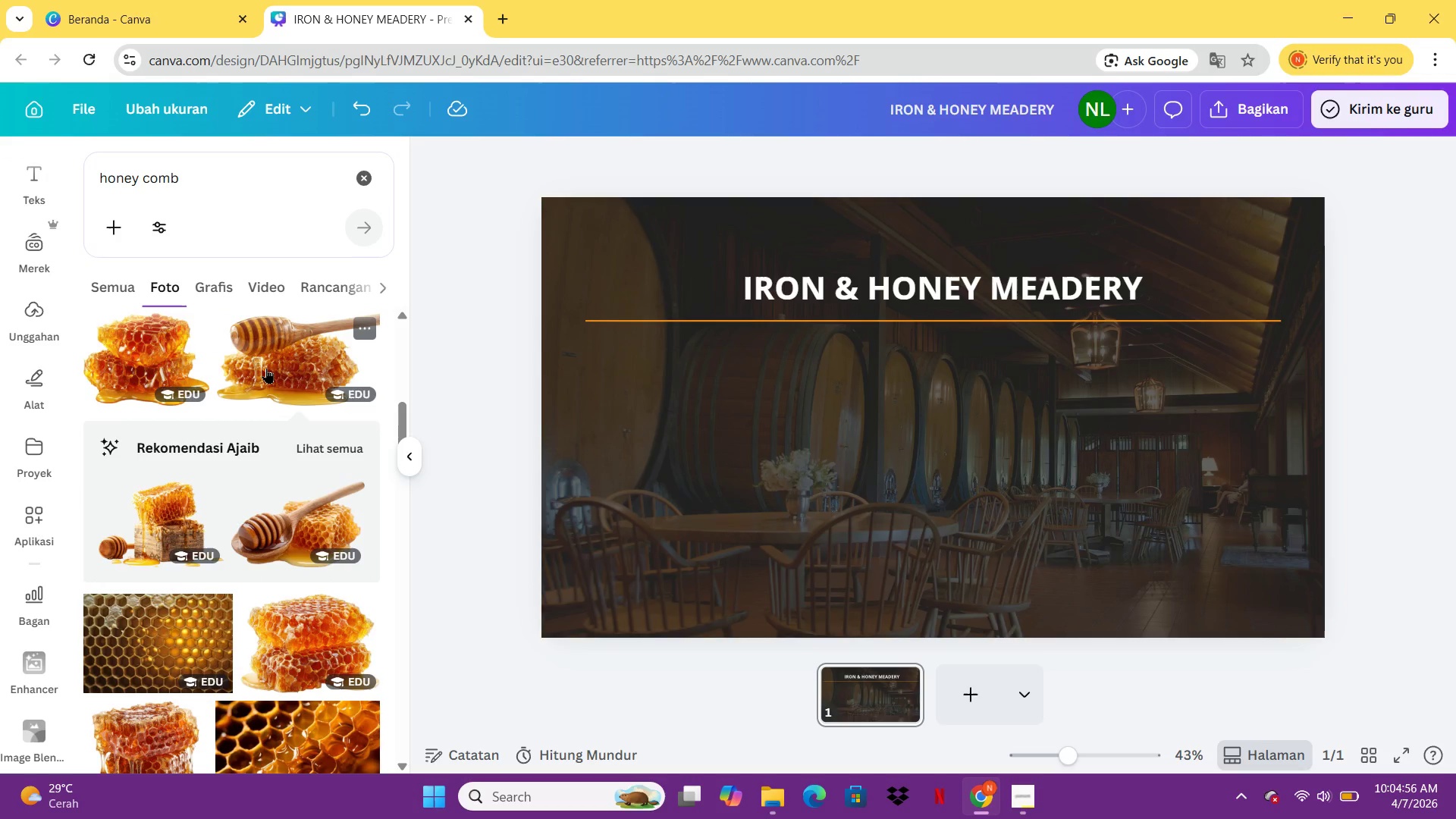 
left_click([266, 368])
 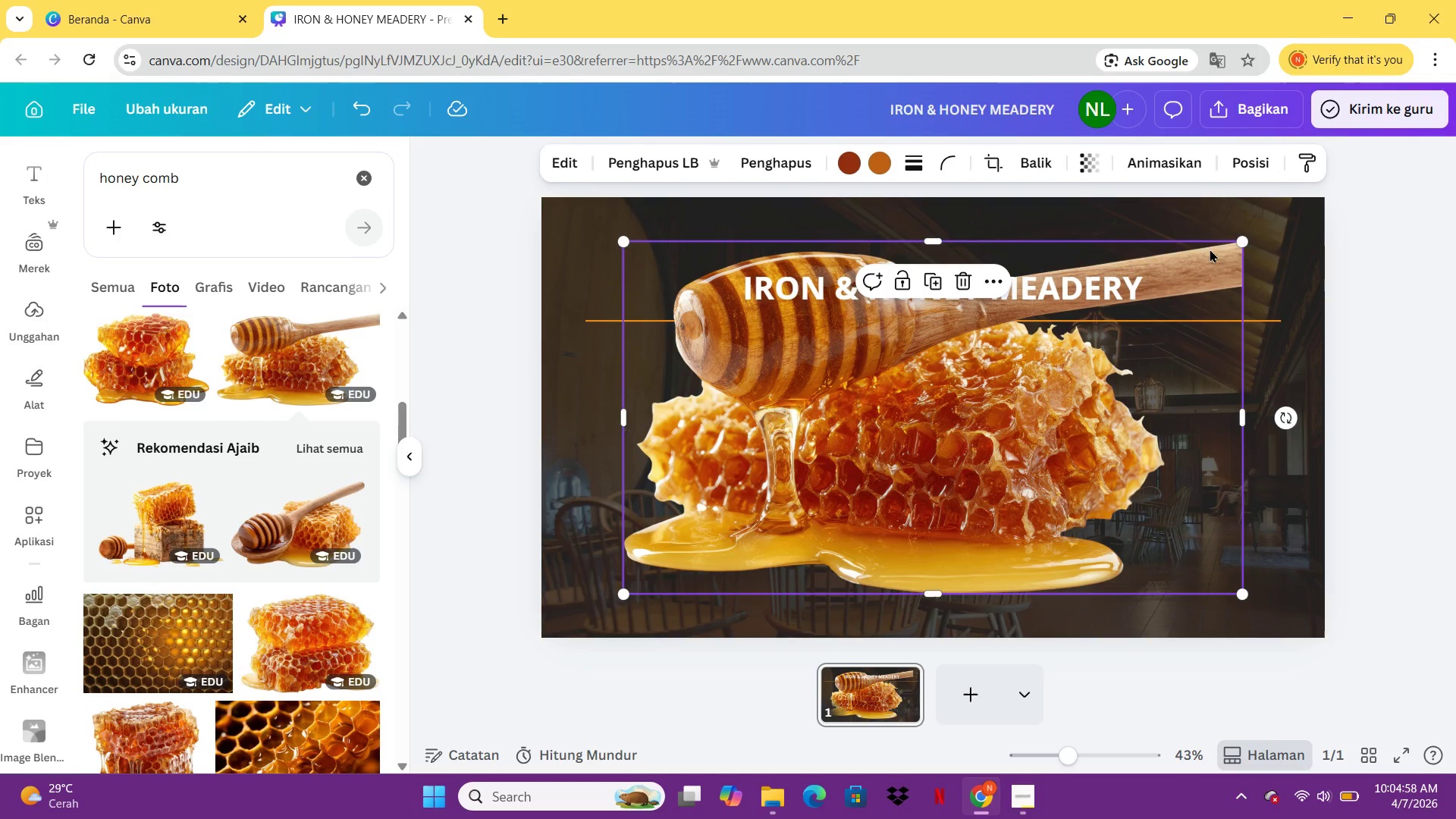 
left_click_drag(start_coordinate=[1238, 245], to_coordinate=[727, 571])
 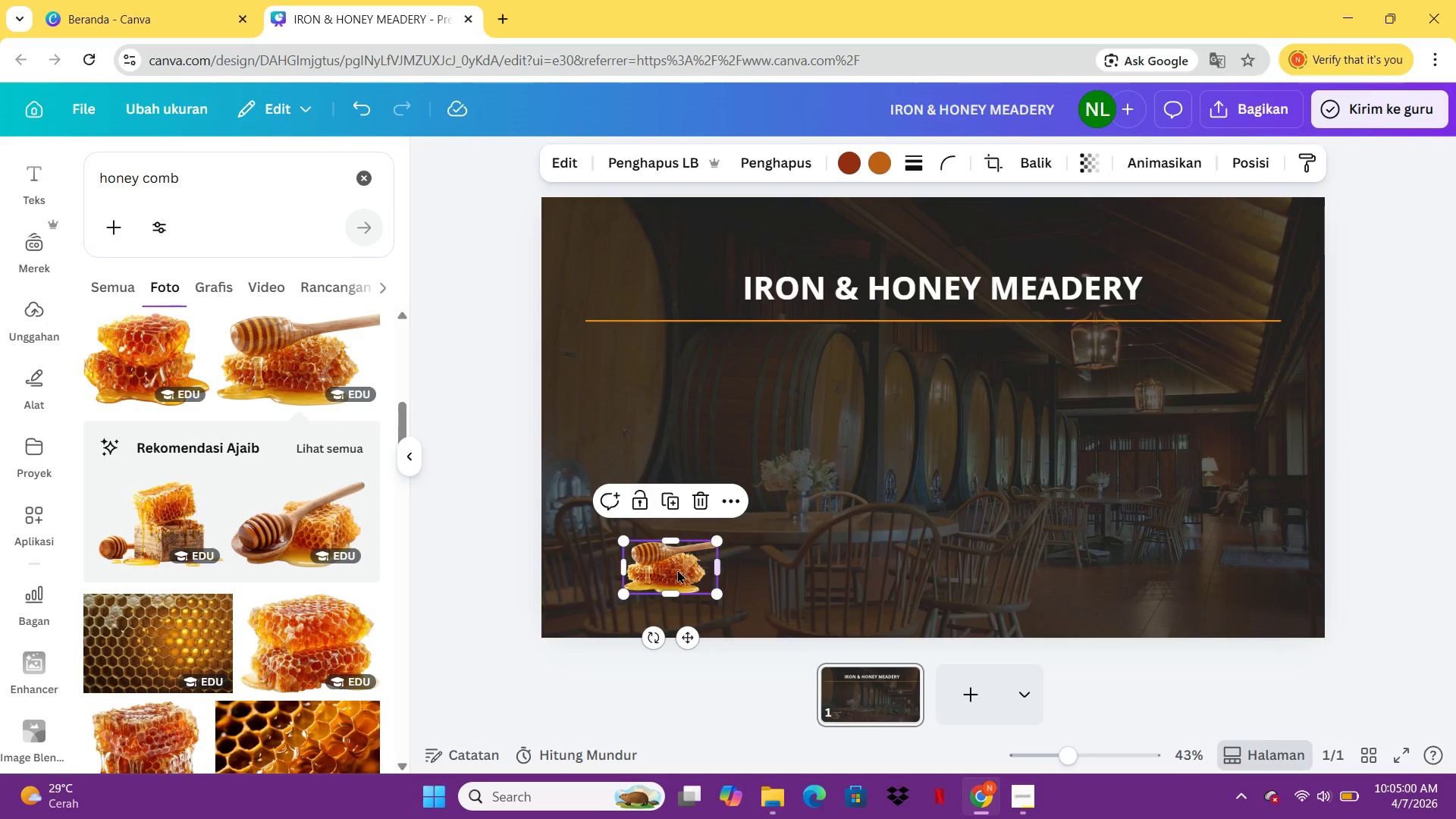 
left_click_drag(start_coordinate=[677, 570], to_coordinate=[617, 243])
 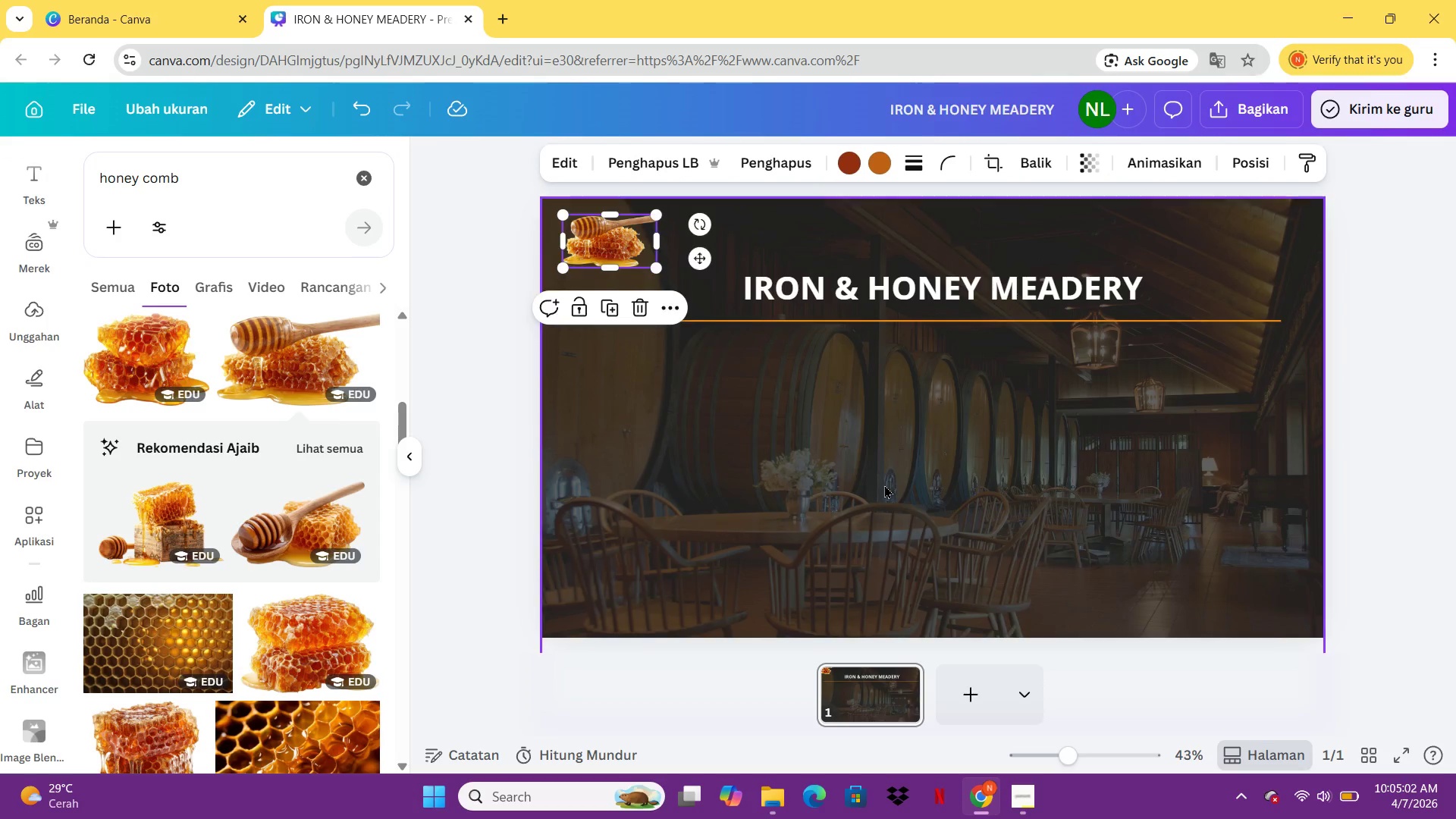 
left_click([884, 485])
 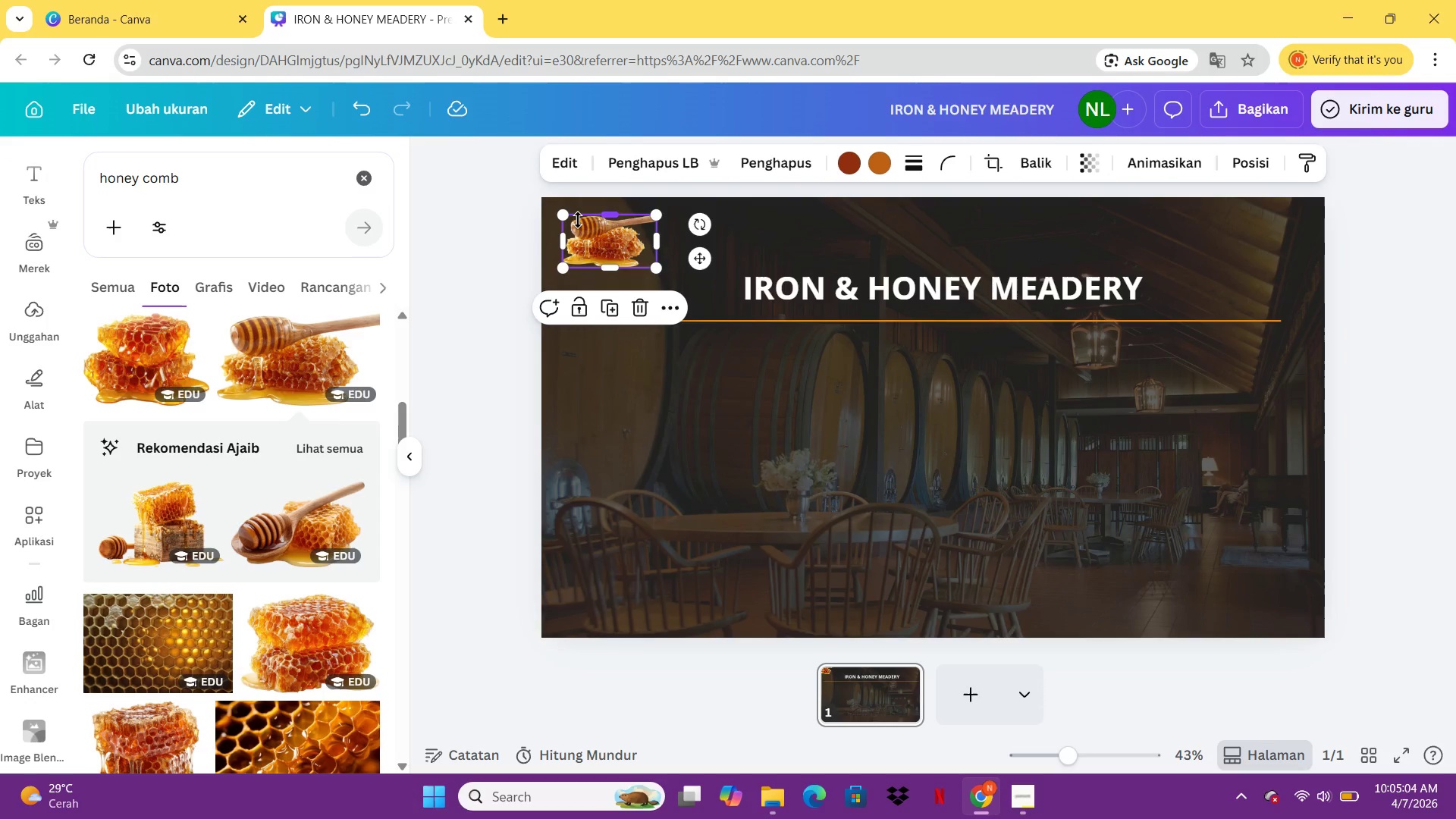 
key(Delete)
 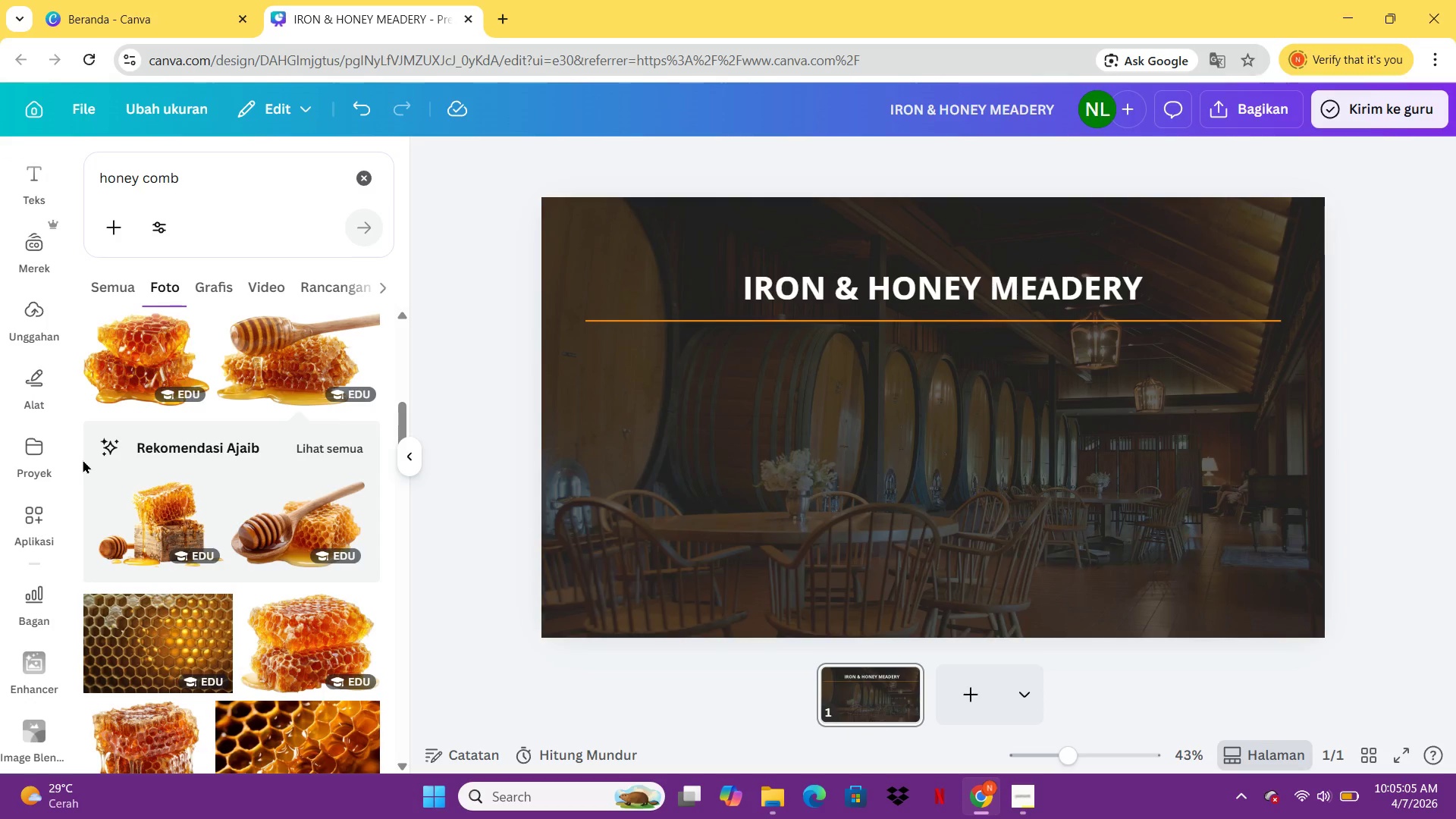 
scroll: coordinate [149, 519], scroll_direction: down, amount: 1.0
 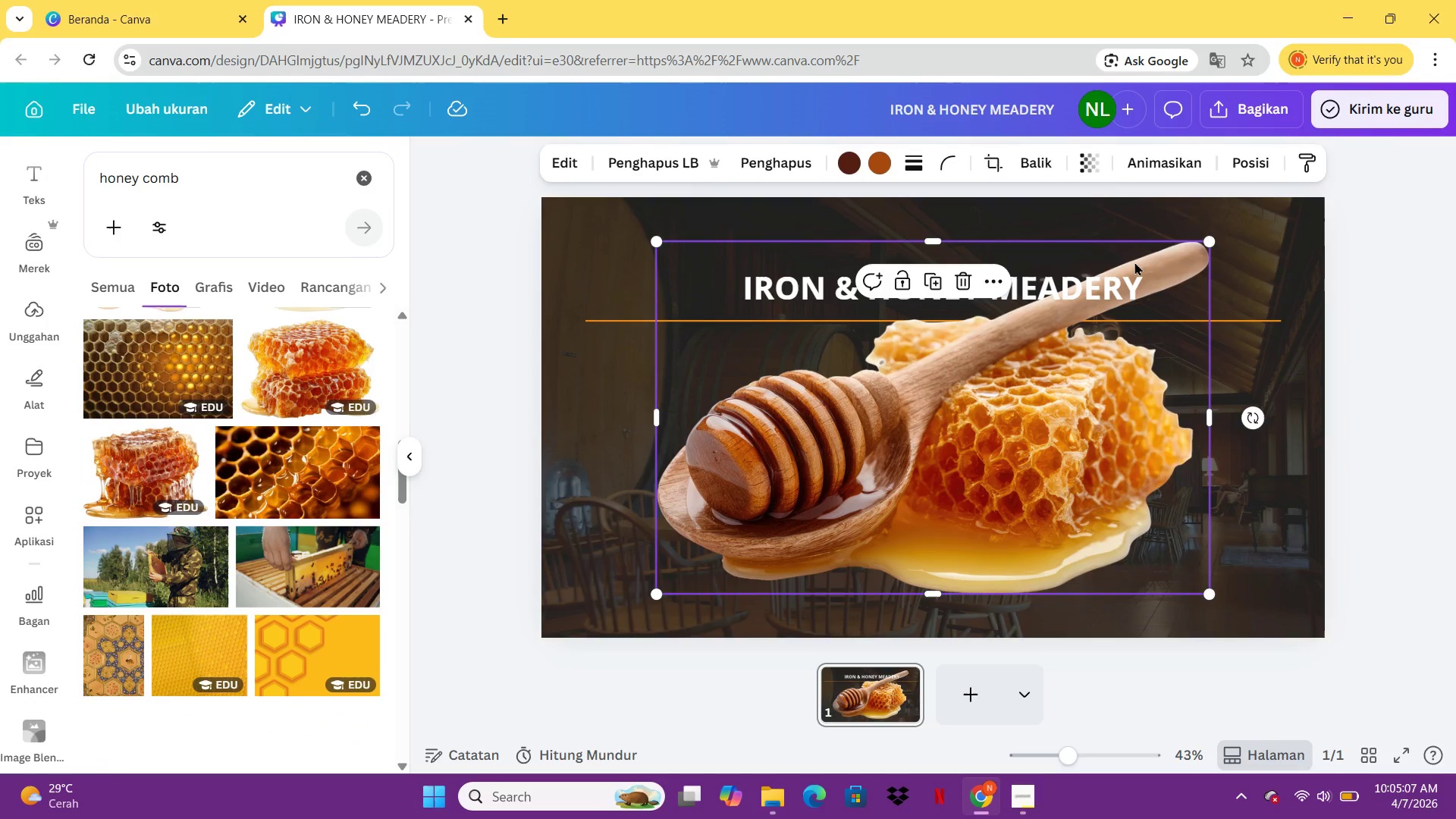 
left_click_drag(start_coordinate=[1211, 240], to_coordinate=[722, 514])
 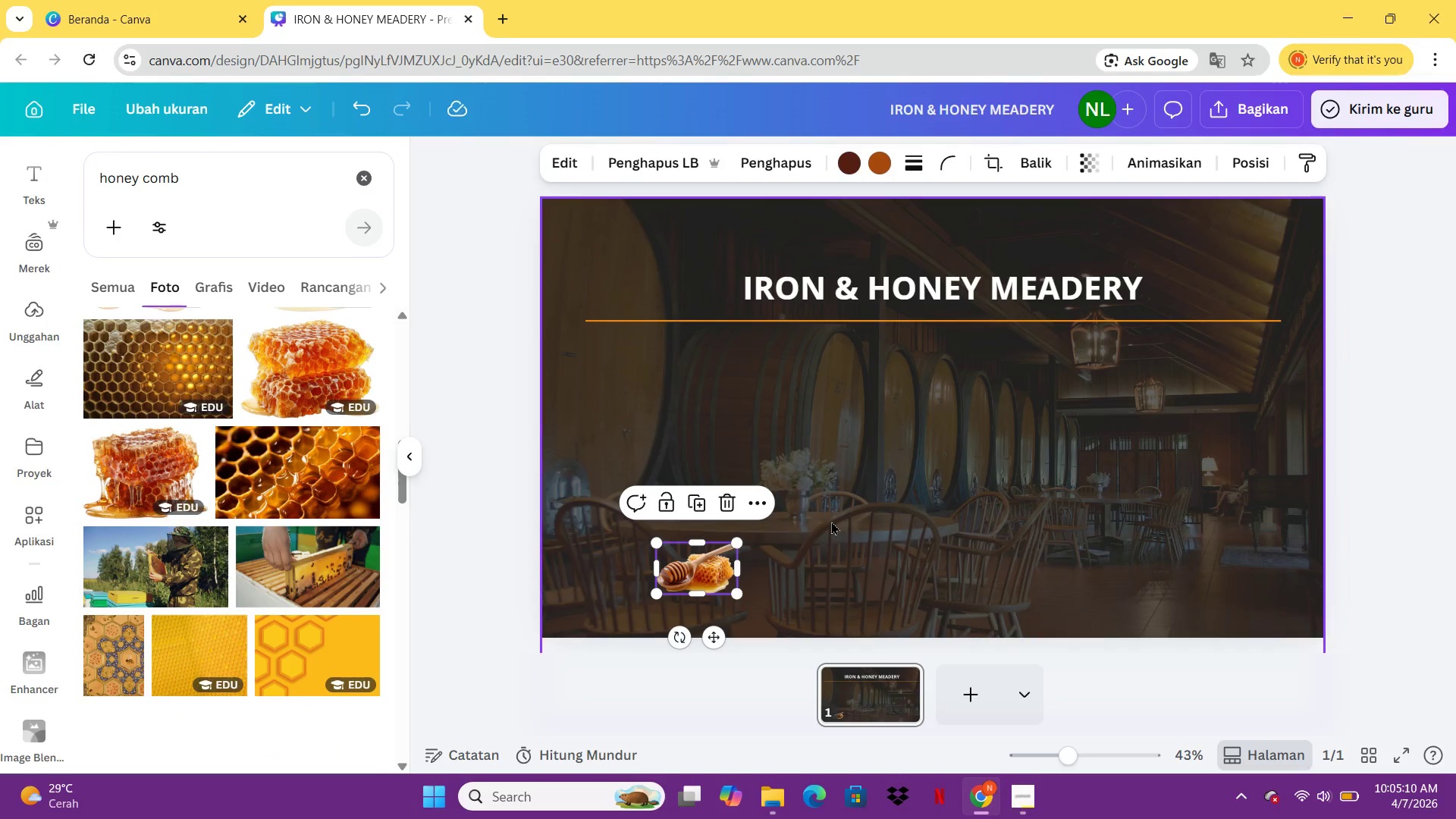 
left_click([831, 521])
 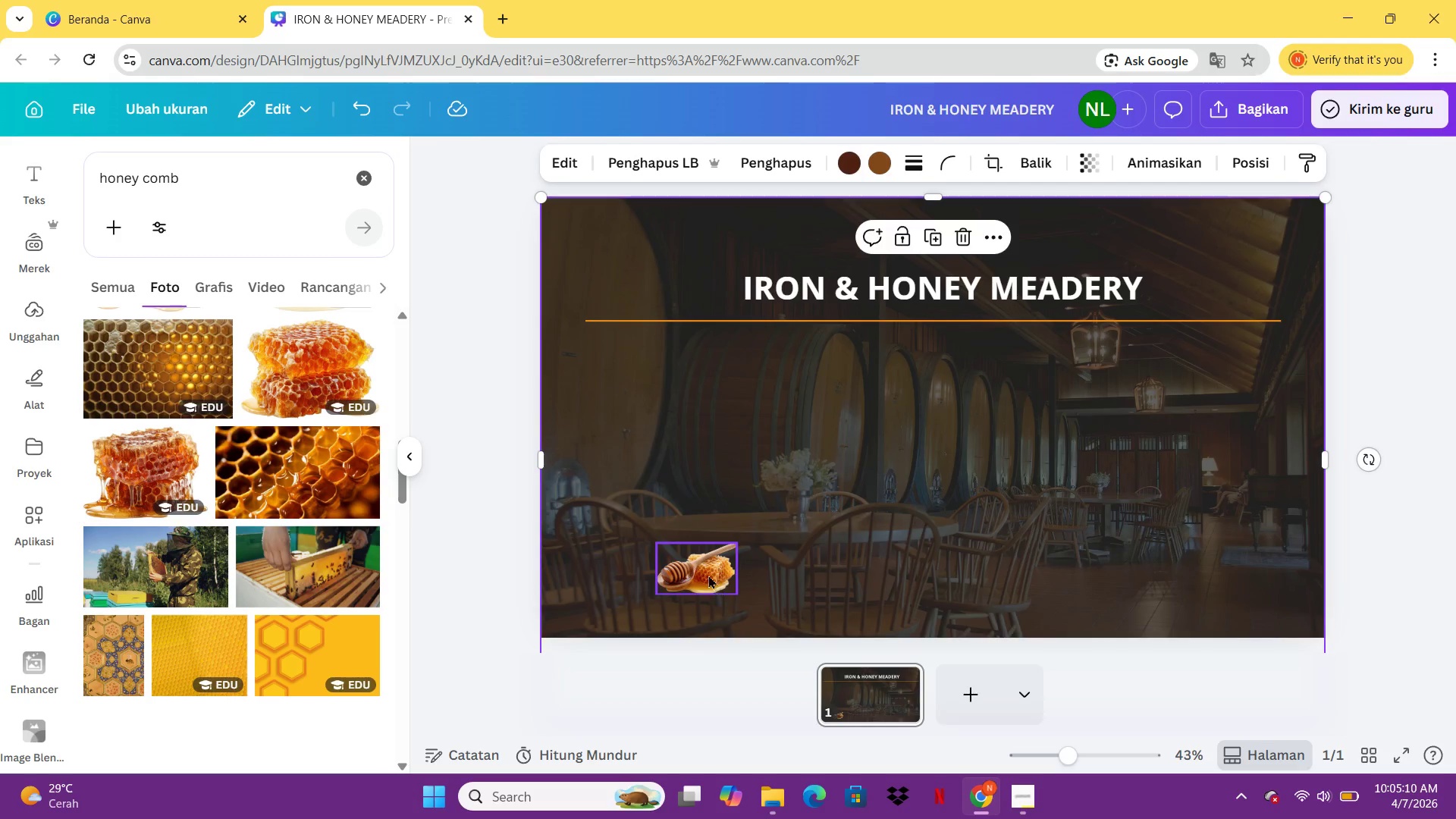 
left_click_drag(start_coordinate=[705, 572], to_coordinate=[610, 241])
 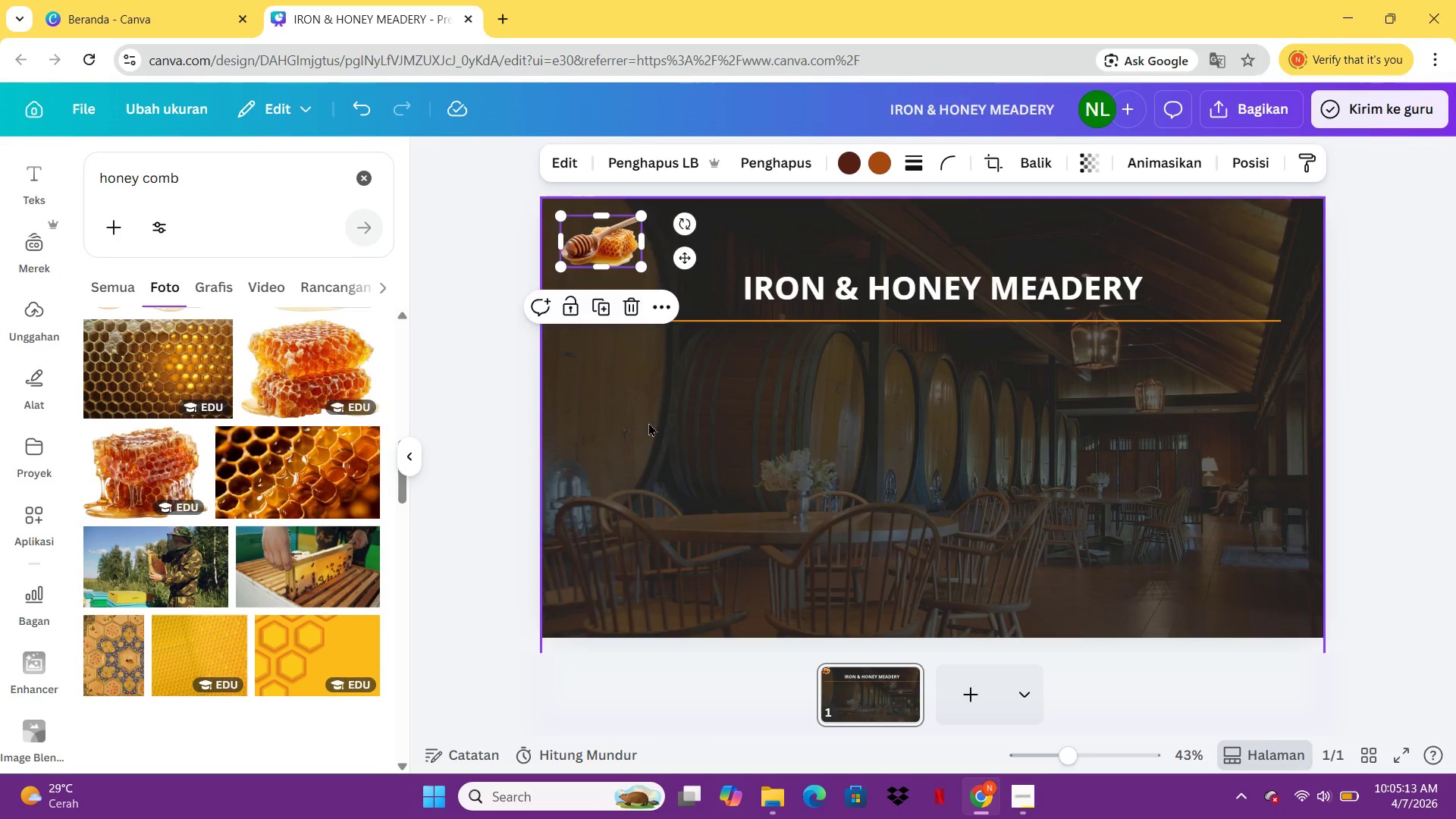 
double_click([649, 425])
 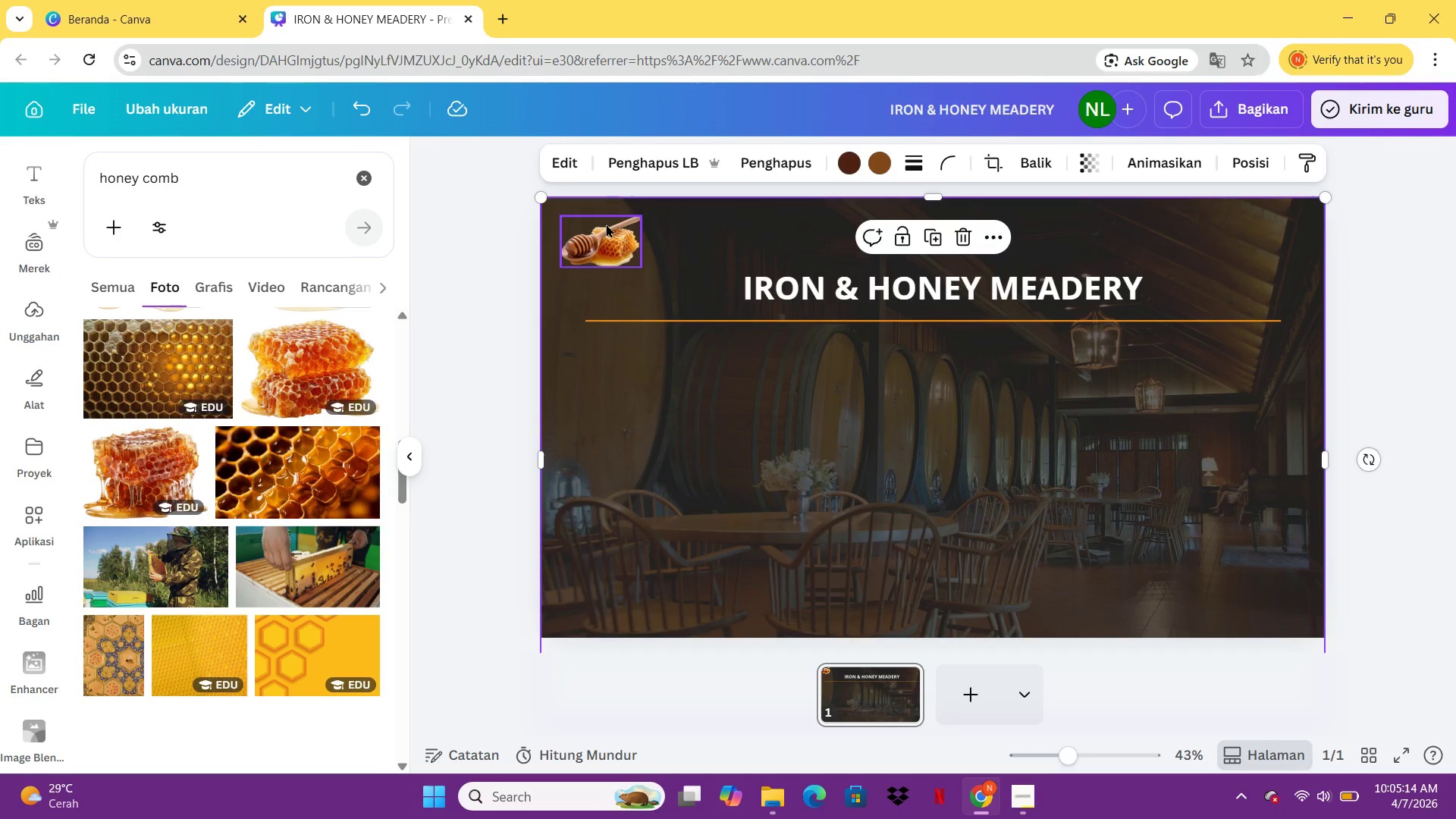 
key(Delete)
 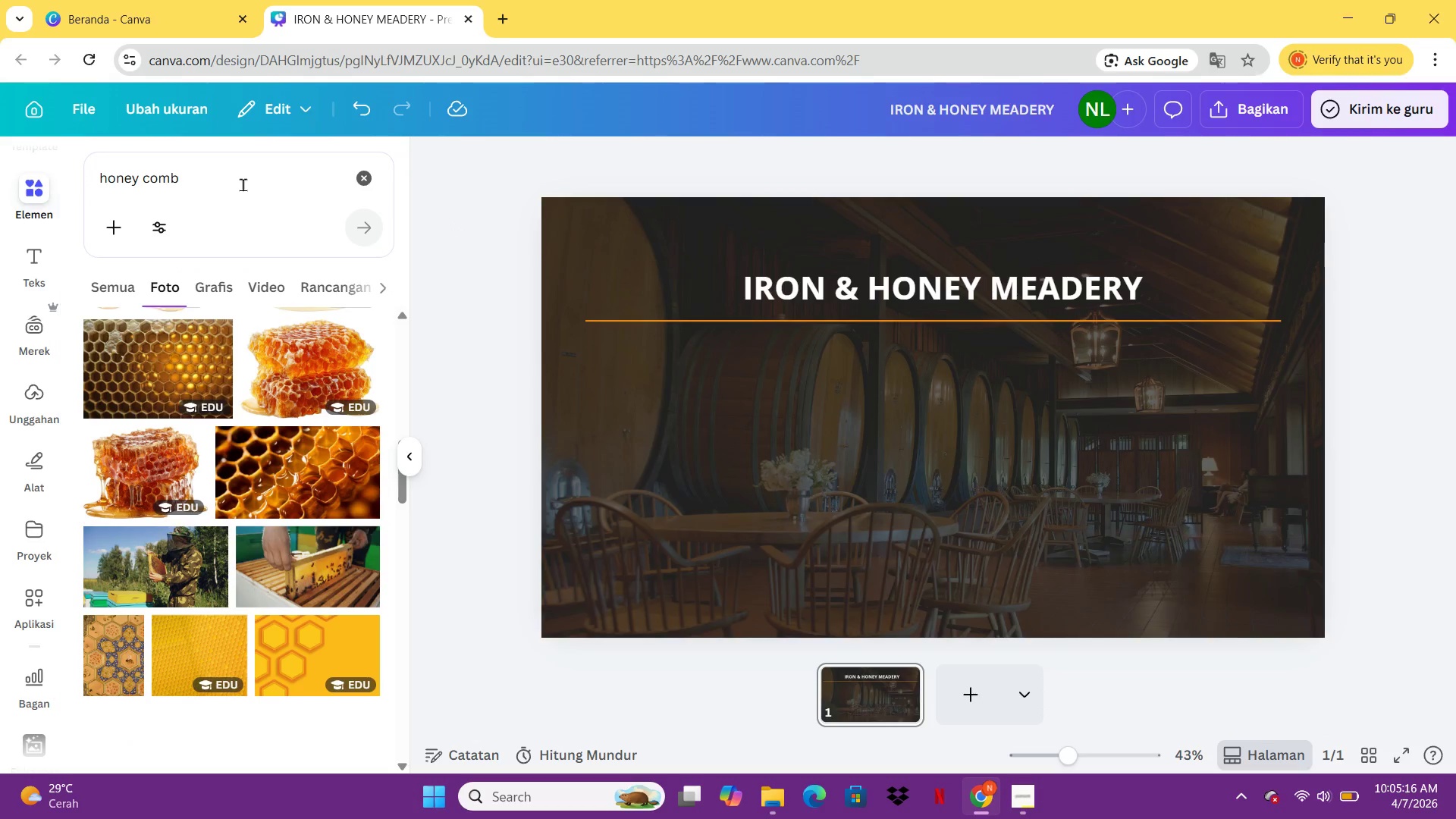 
left_click([241, 187])
 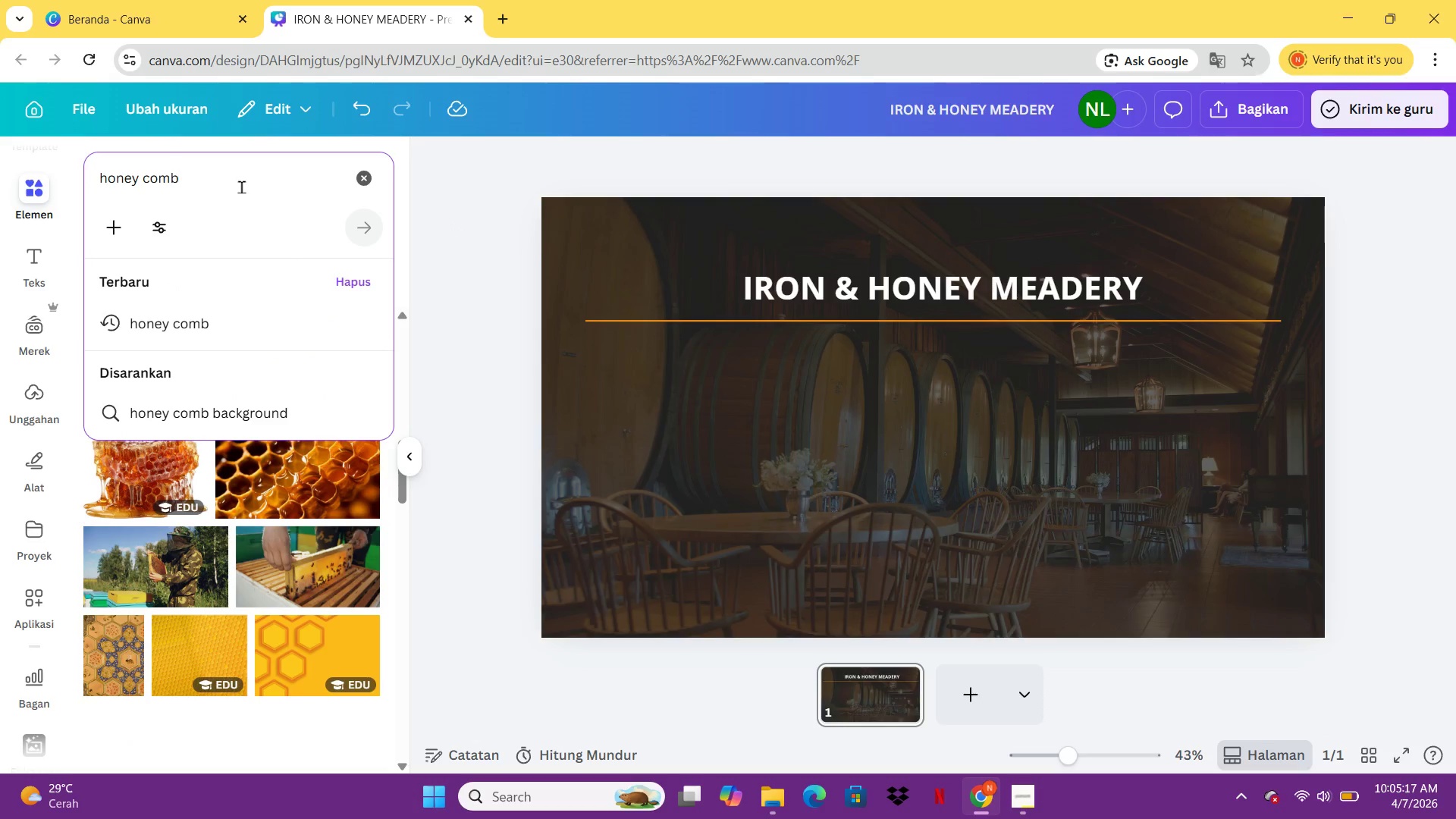 
key(Backspace)
 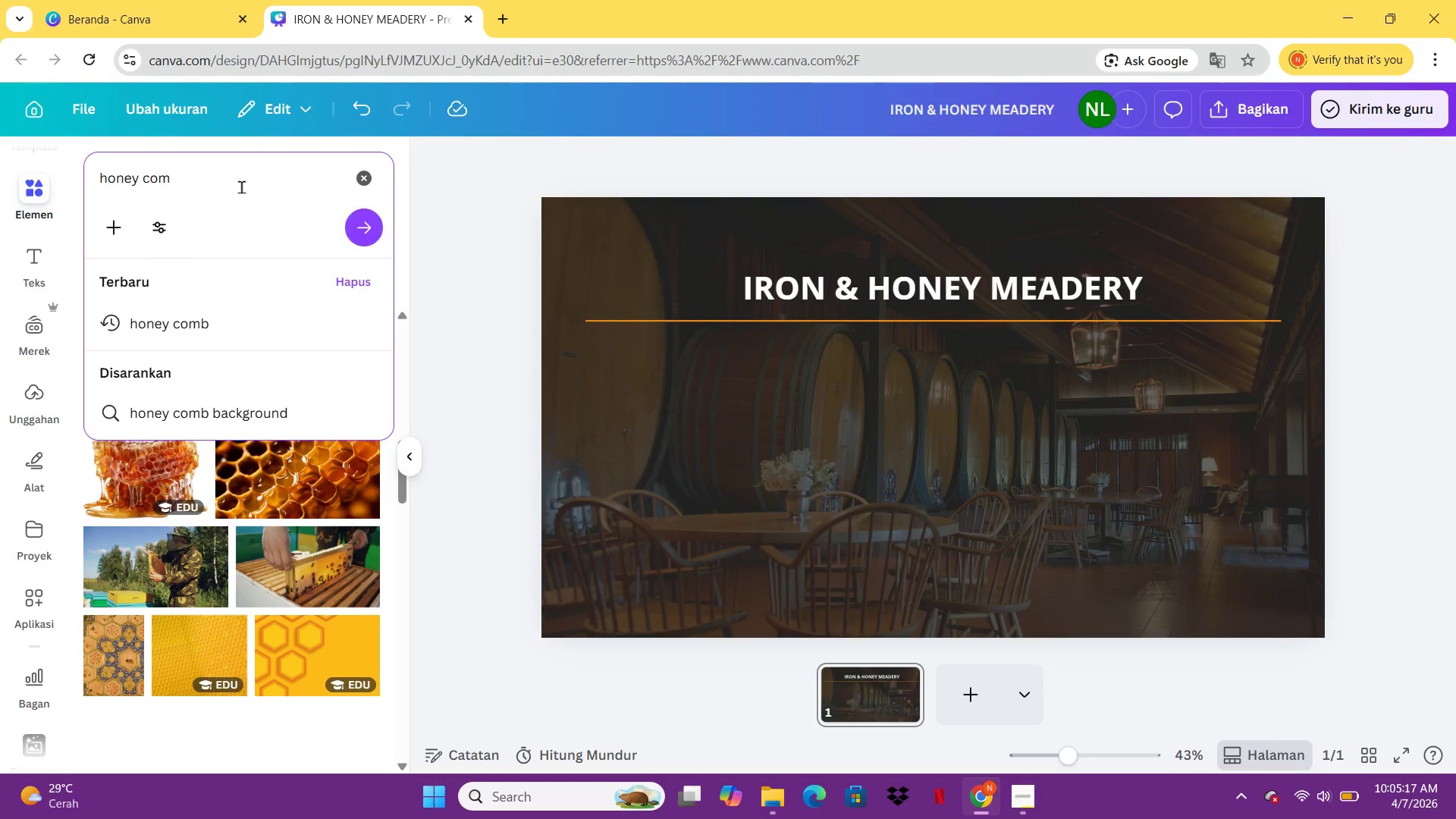 
key(Backspace)
 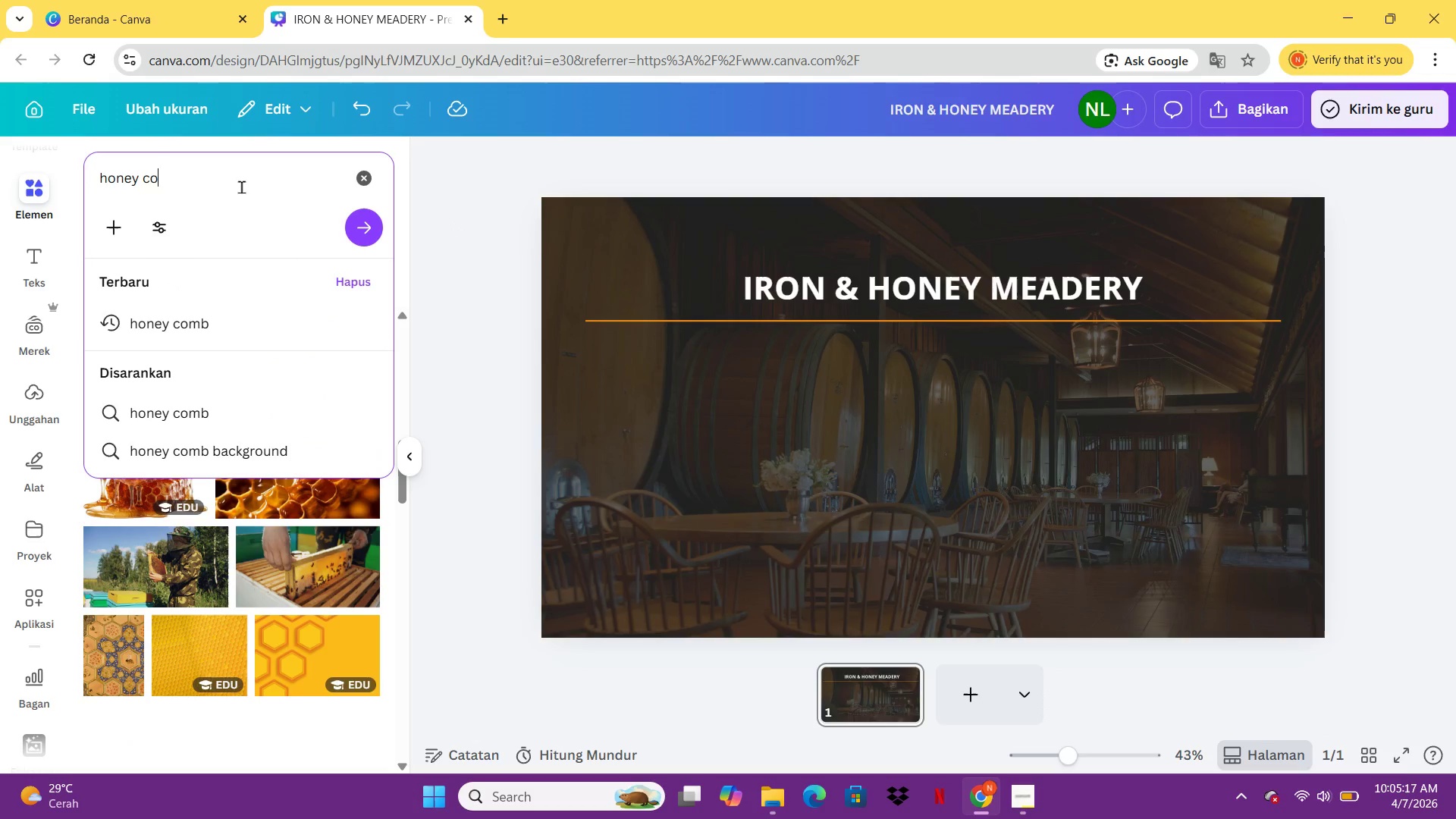 
key(Backspace)
 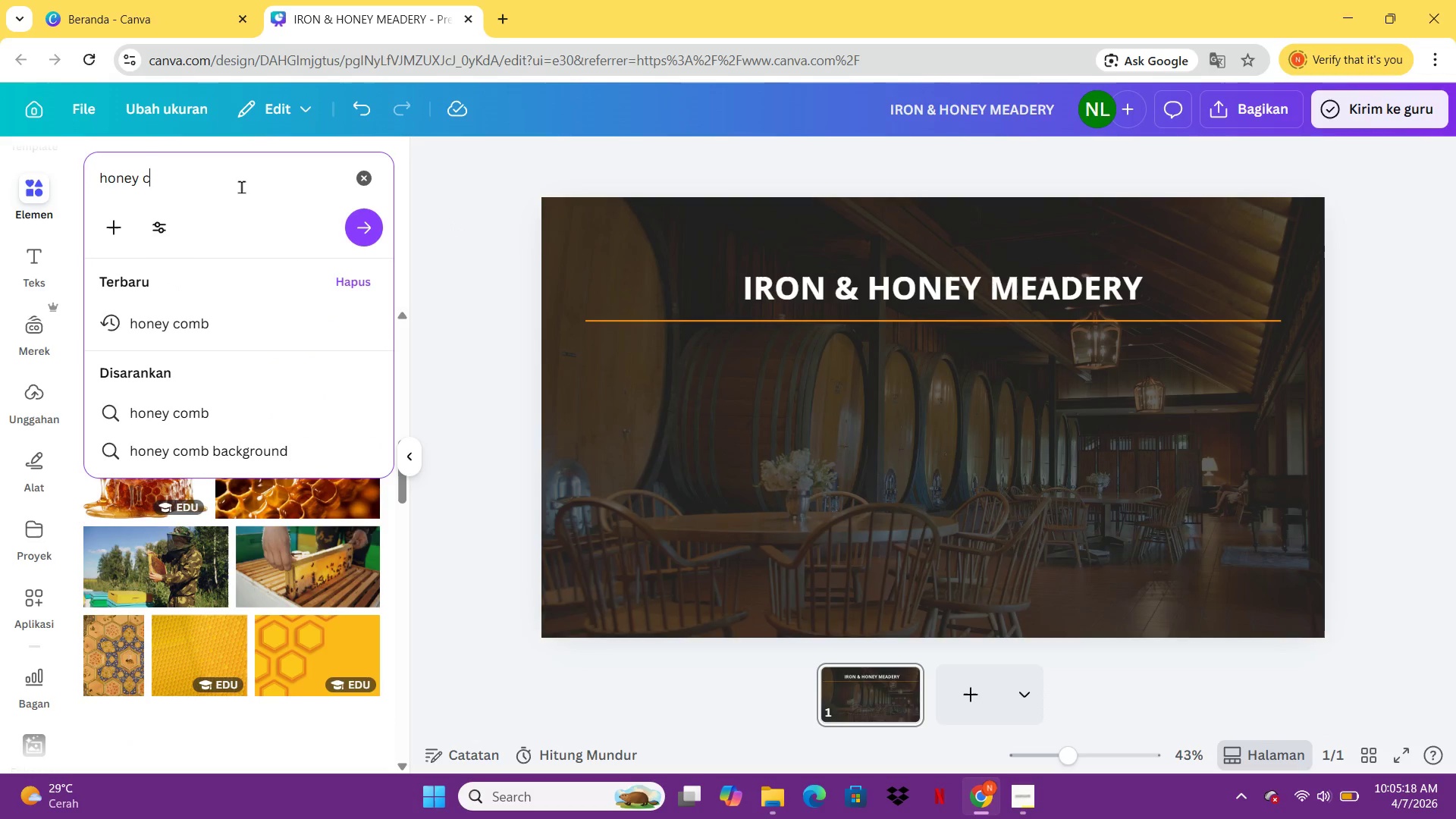 
key(Backspace)
 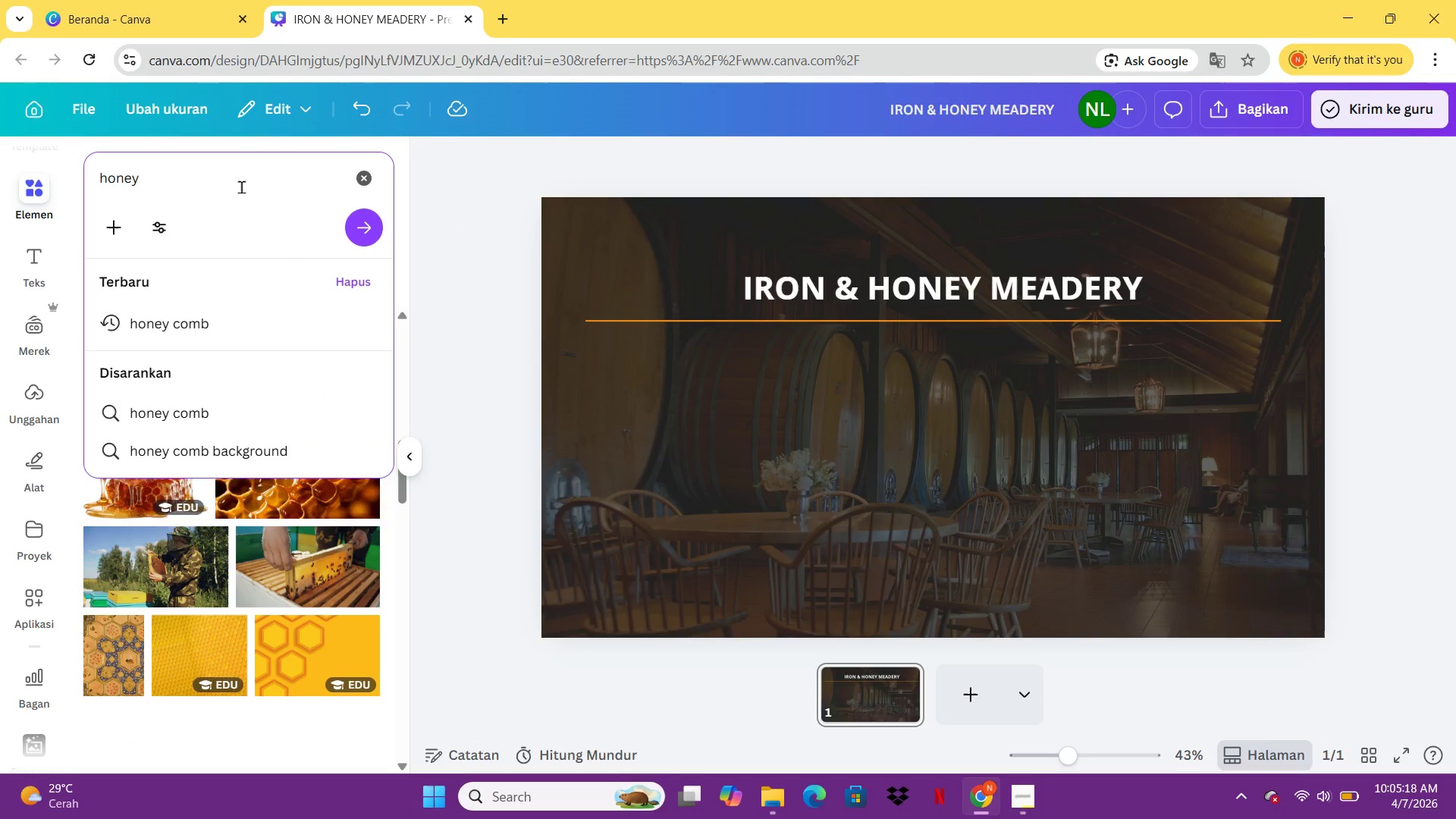 
key(Backspace)
 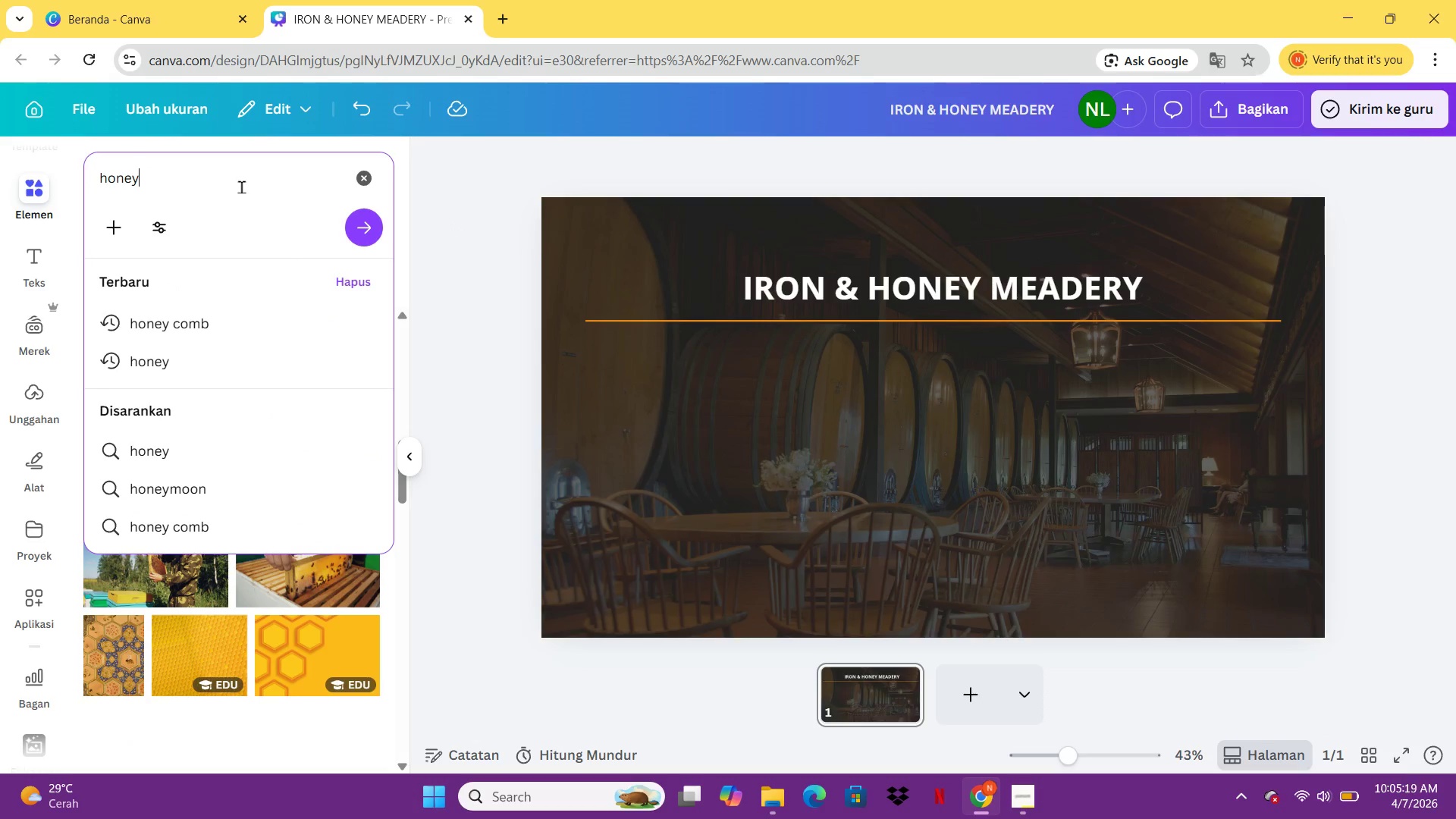 
key(Enter)
 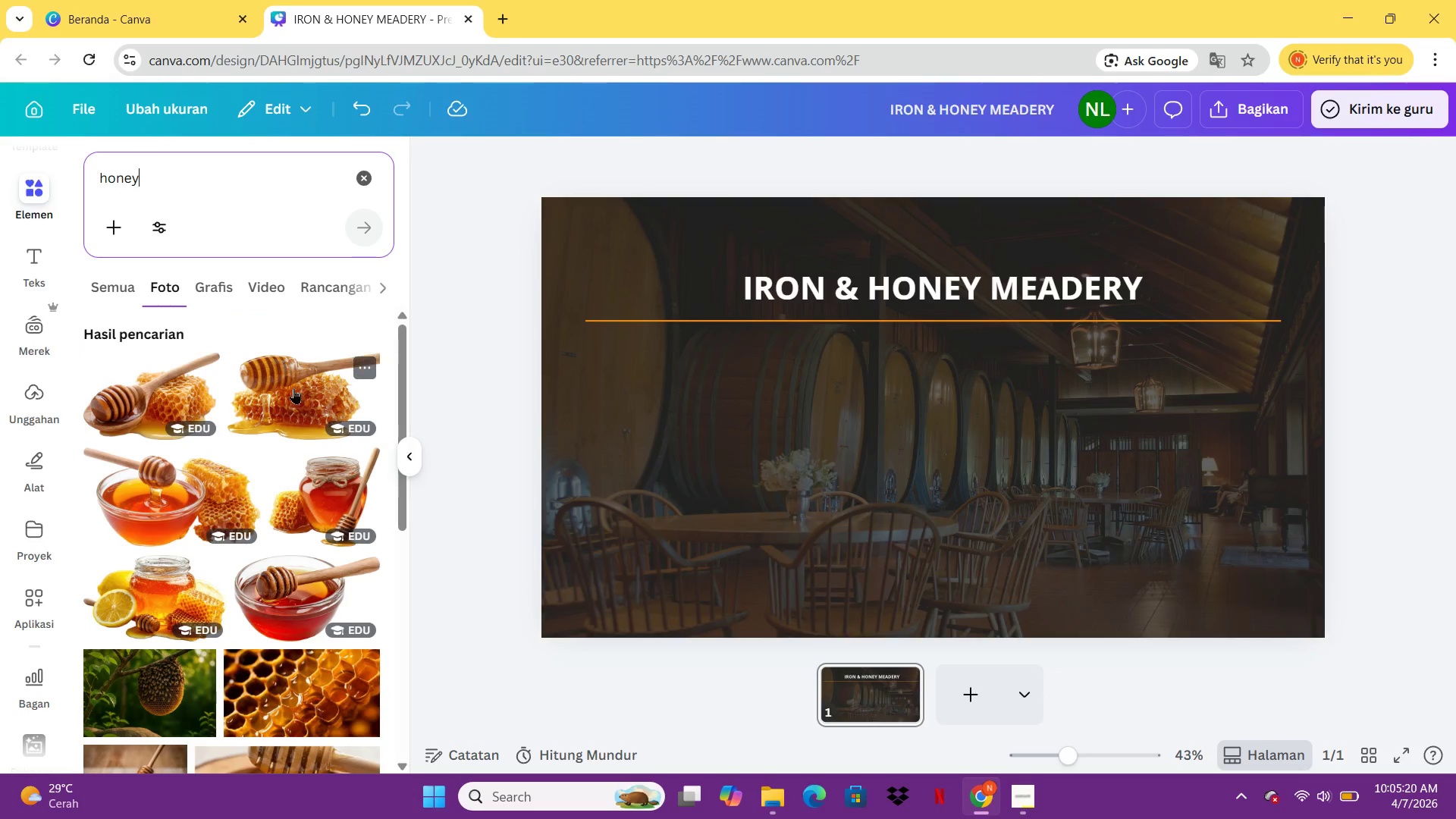 
scroll: coordinate [311, 380], scroll_direction: down, amount: 7.0
 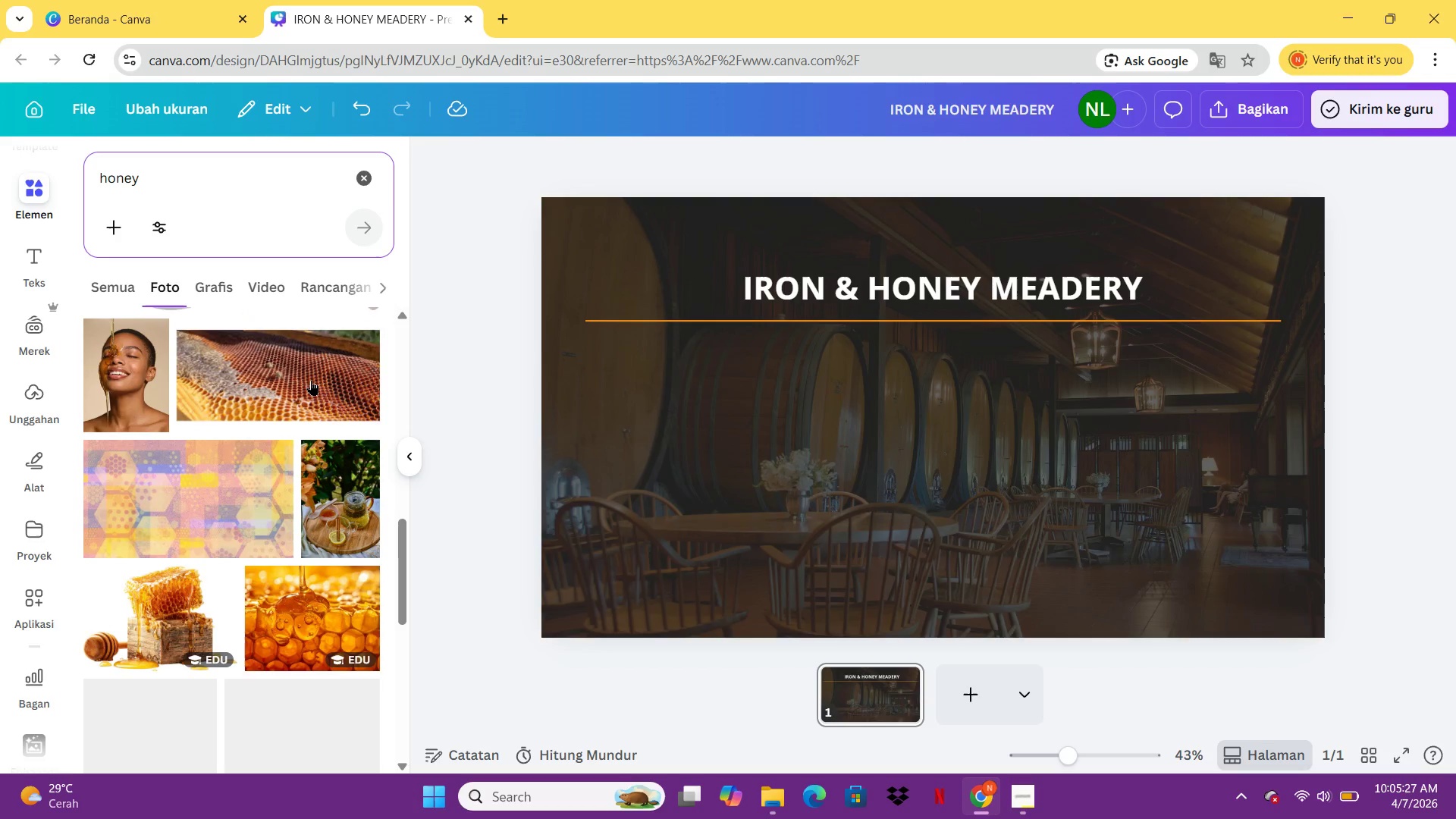 
scroll: coordinate [311, 380], scroll_direction: up, amount: 6.0
 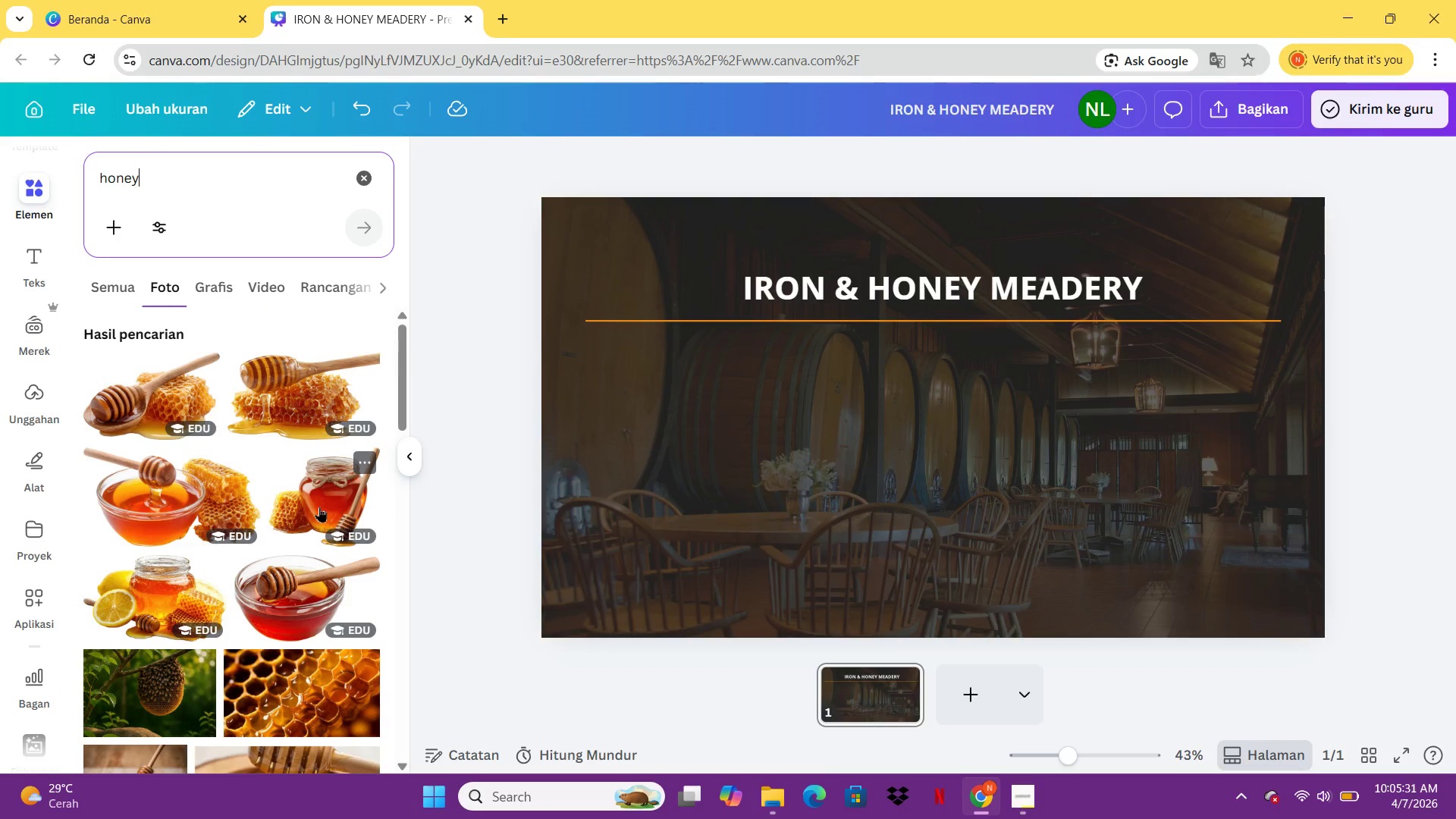 
left_click([315, 498])
 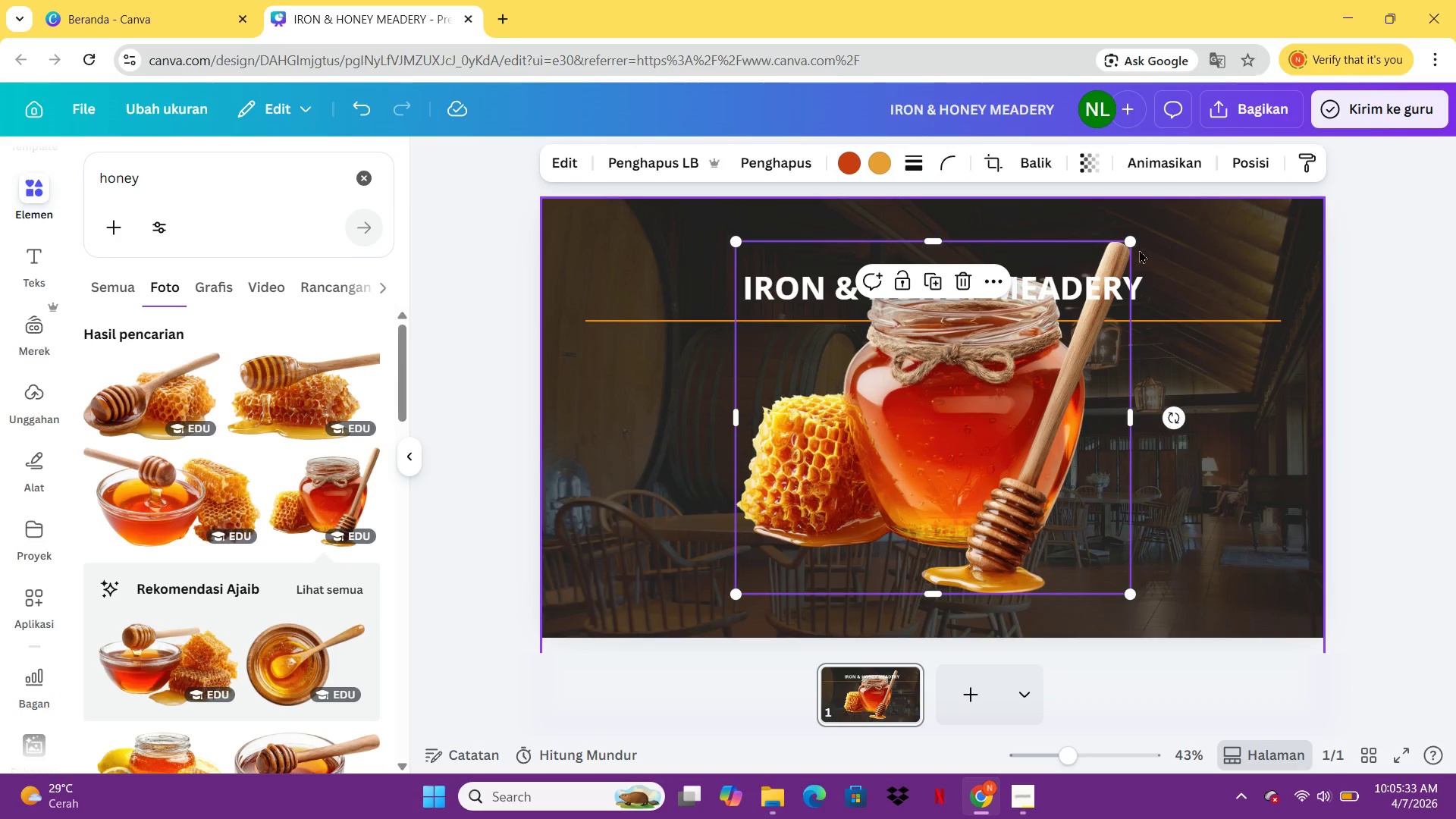 
left_click_drag(start_coordinate=[1134, 249], to_coordinate=[1036, 340])
 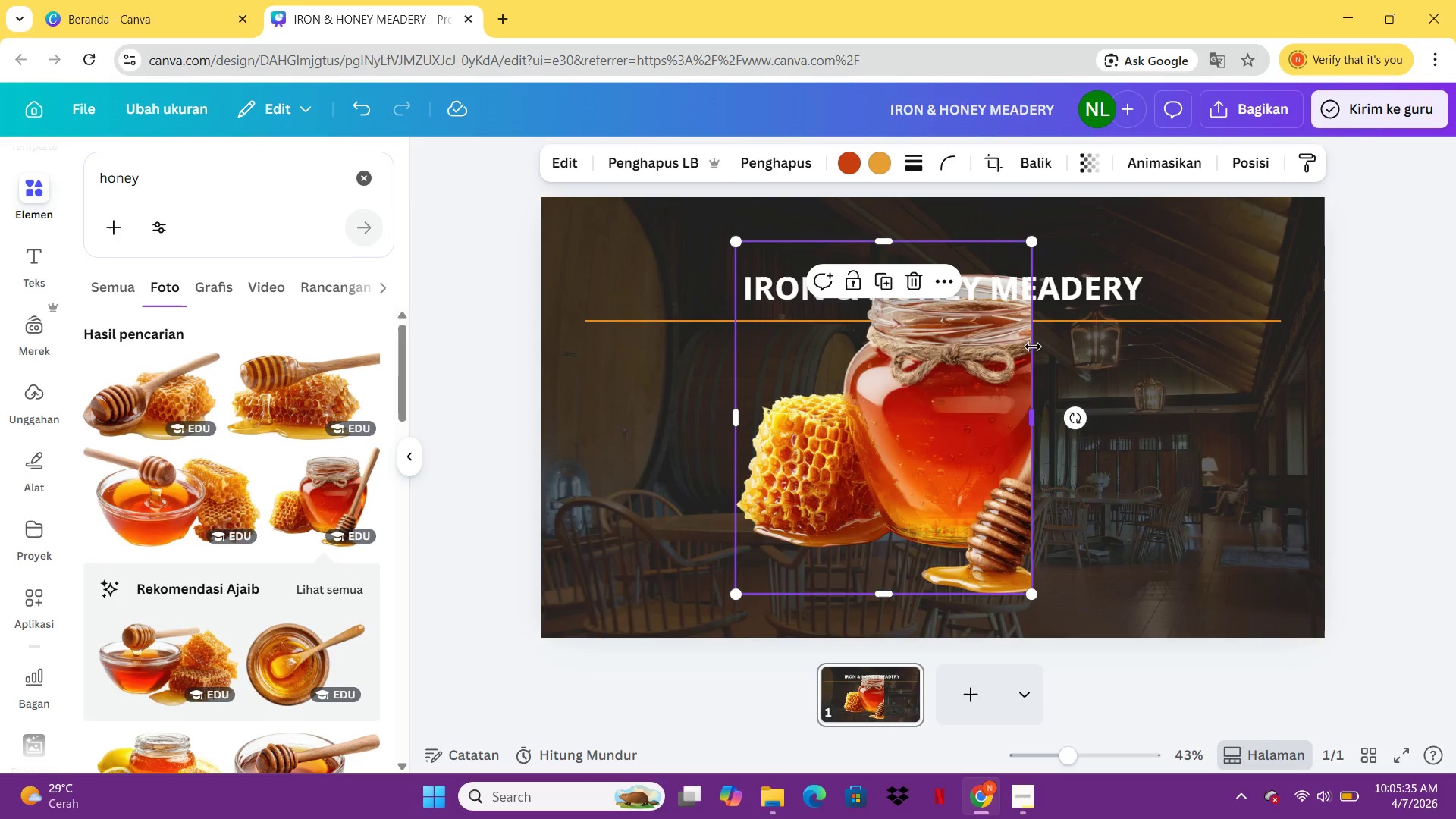 
left_click([1036, 340])
 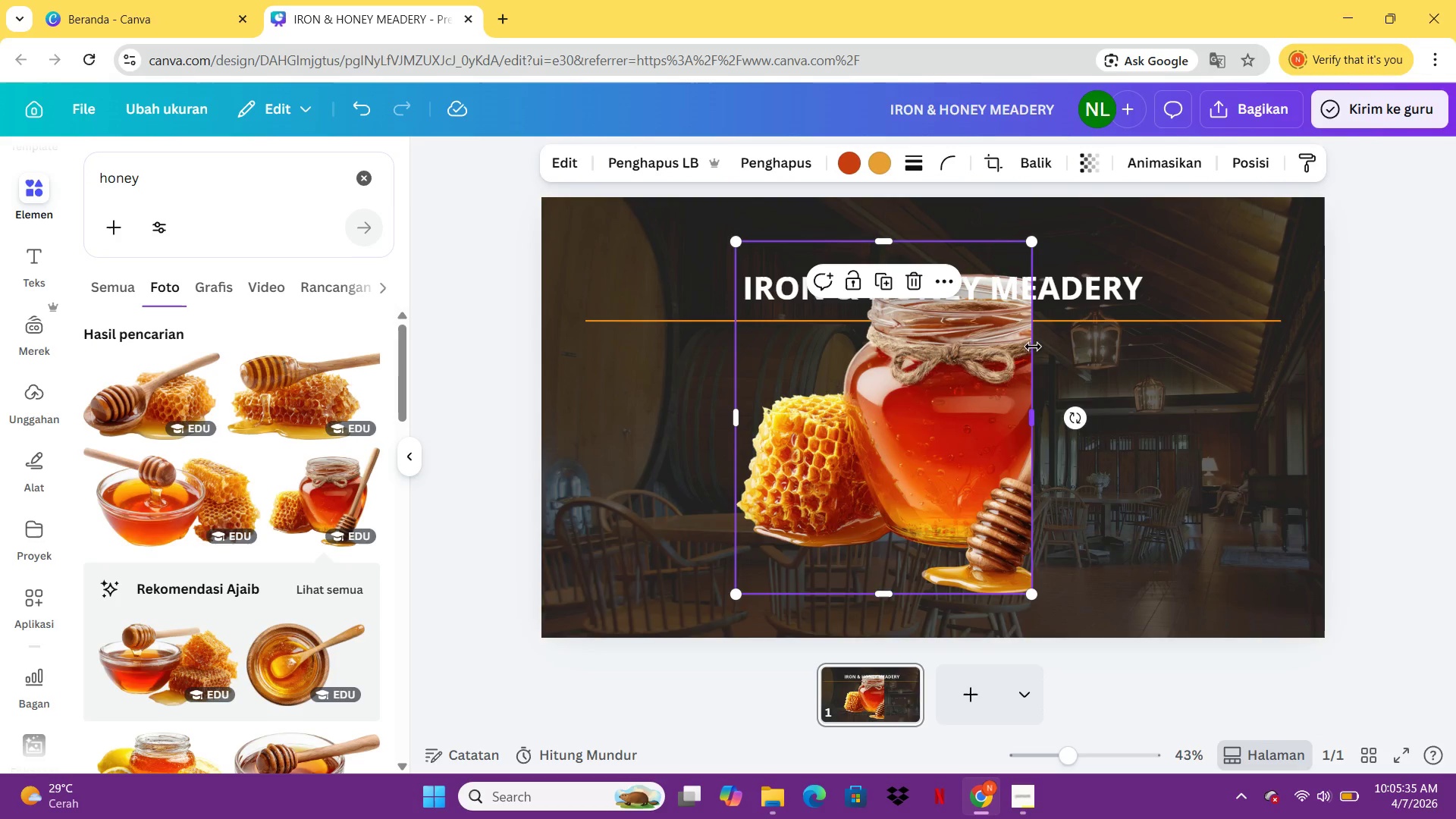 
key(Control+Z)
 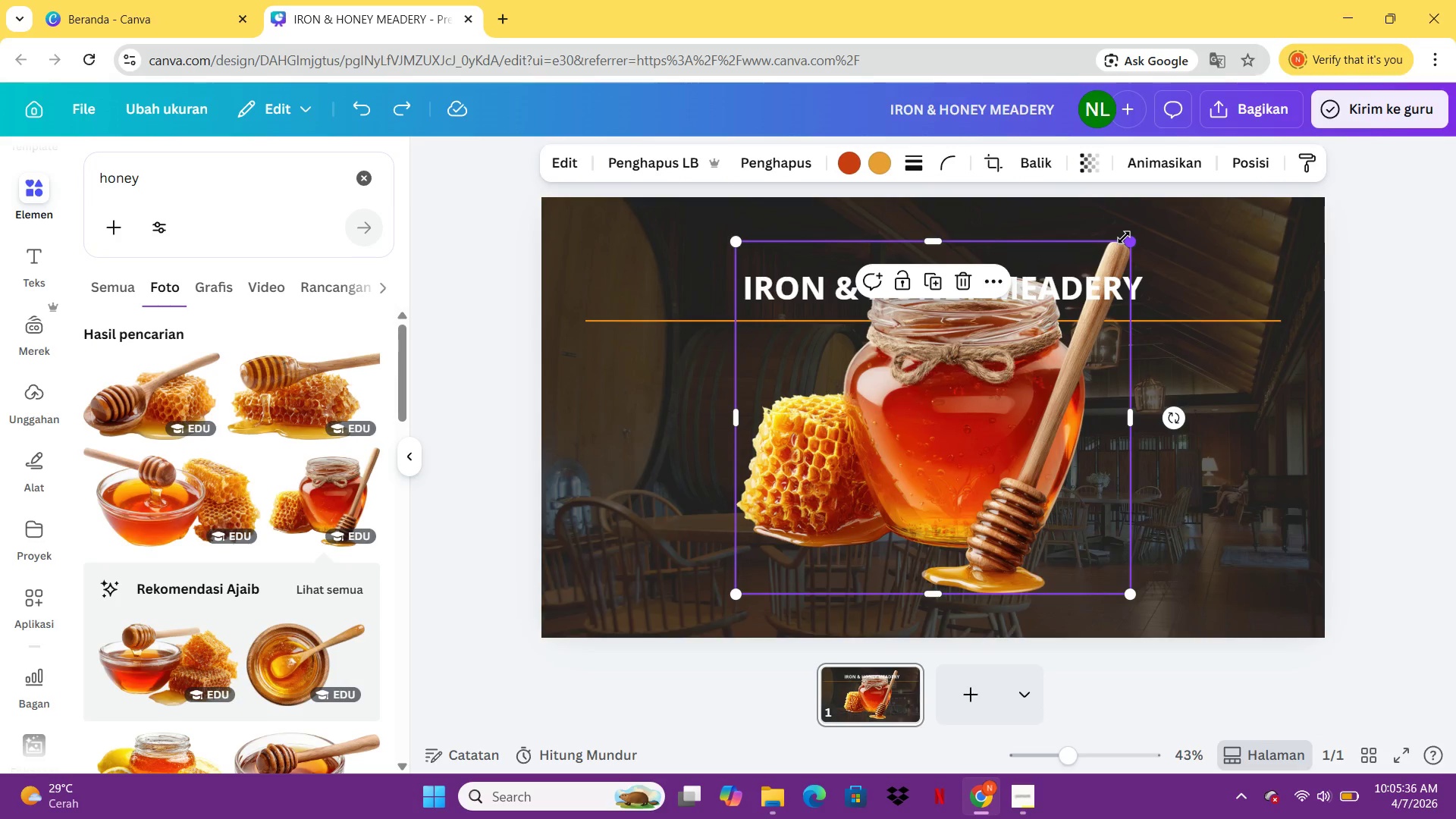 
left_click_drag(start_coordinate=[1125, 237], to_coordinate=[767, 486])
 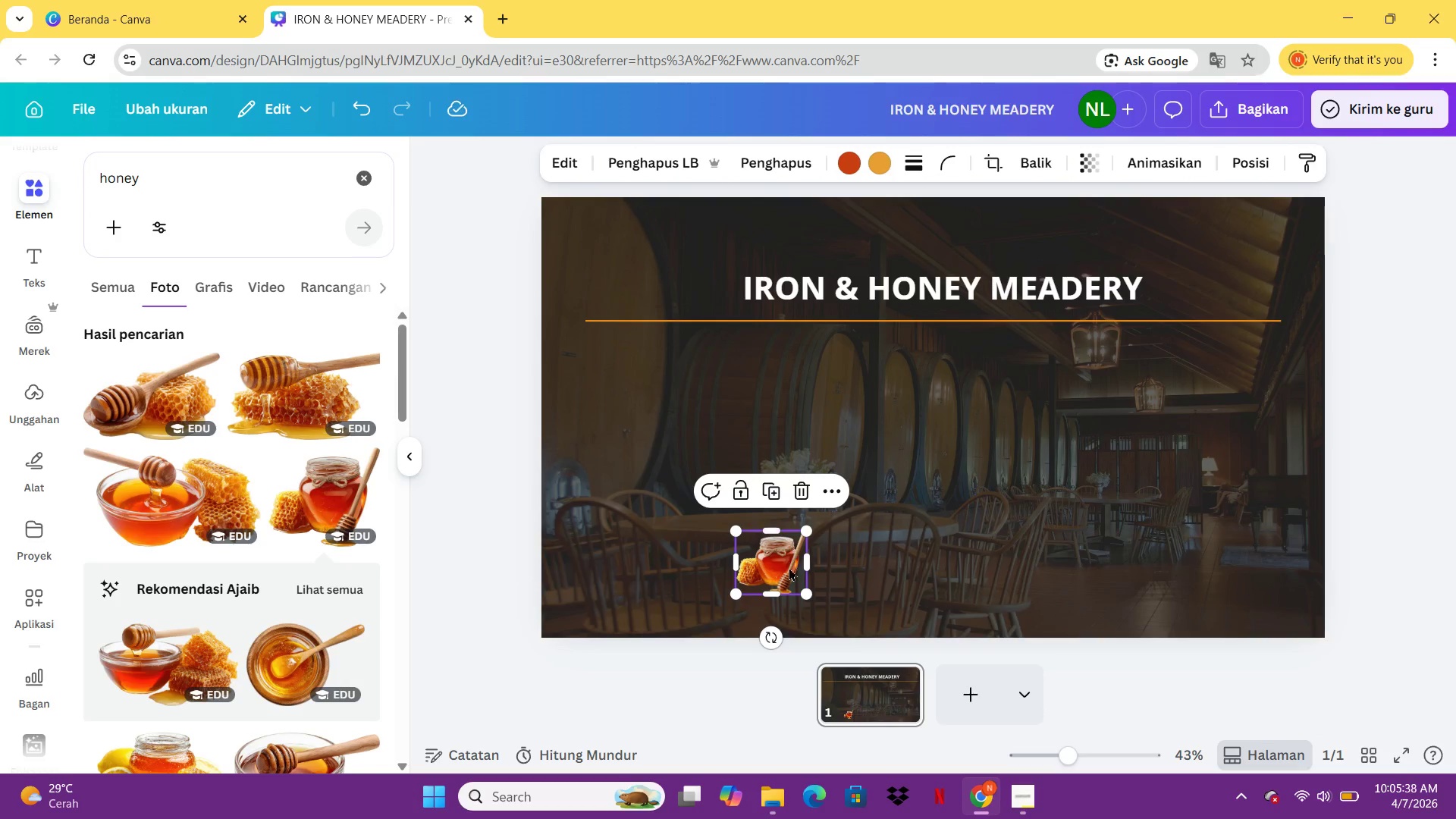 
left_click_drag(start_coordinate=[789, 567], to_coordinate=[615, 247])
 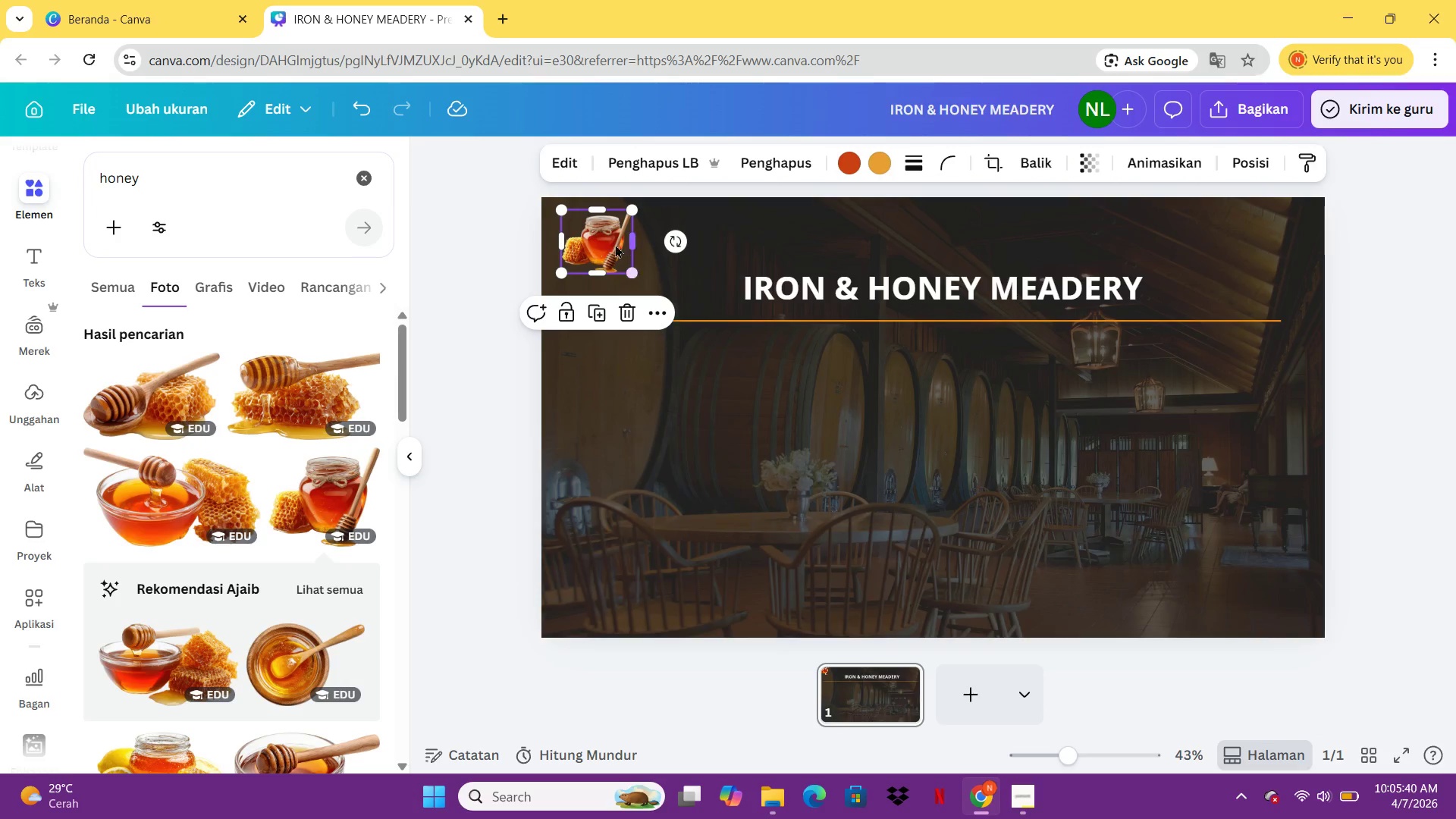 
left_click_drag(start_coordinate=[602, 237], to_coordinate=[609, 244])
 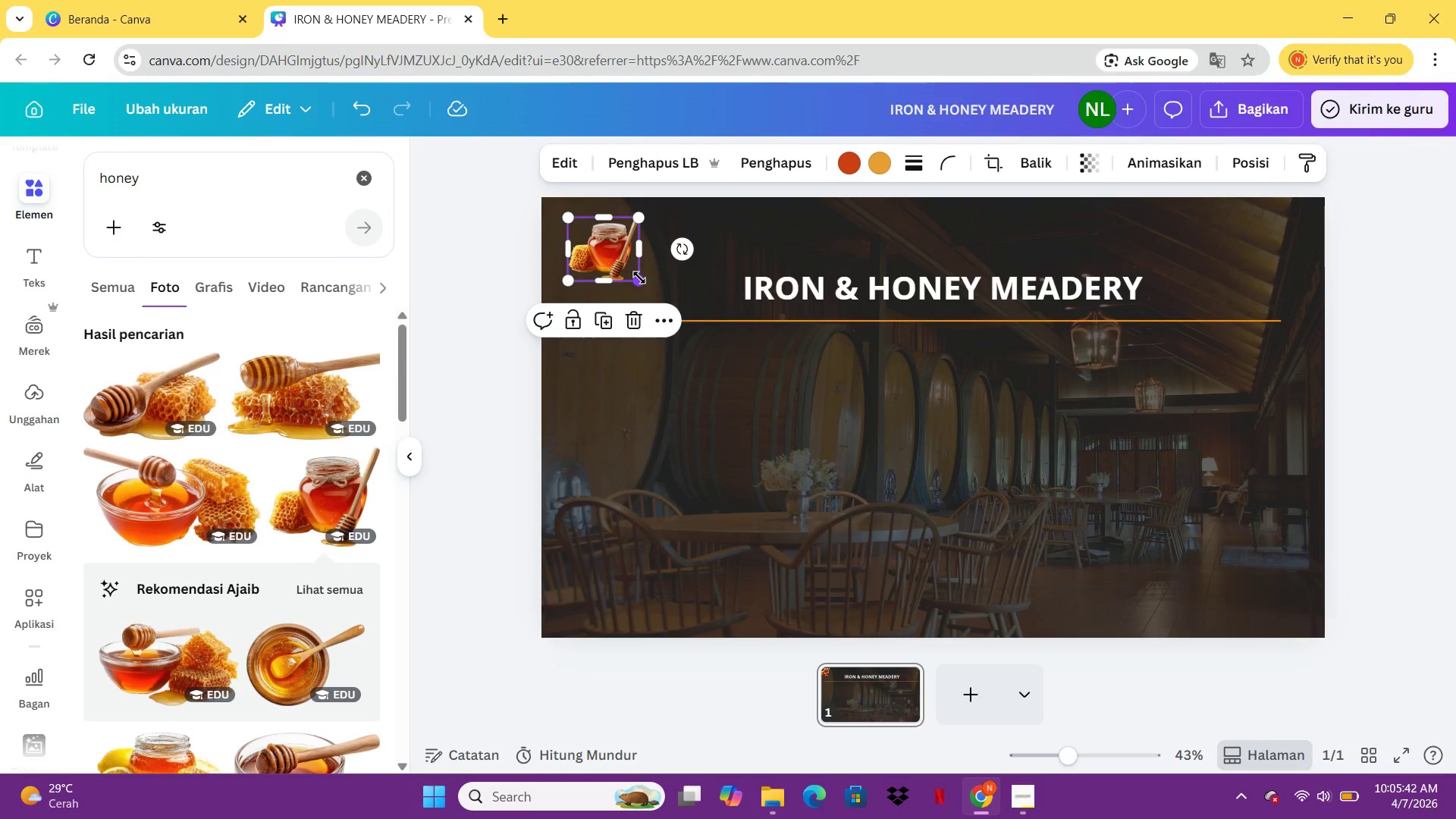 
left_click_drag(start_coordinate=[639, 278], to_coordinate=[631, 263])
 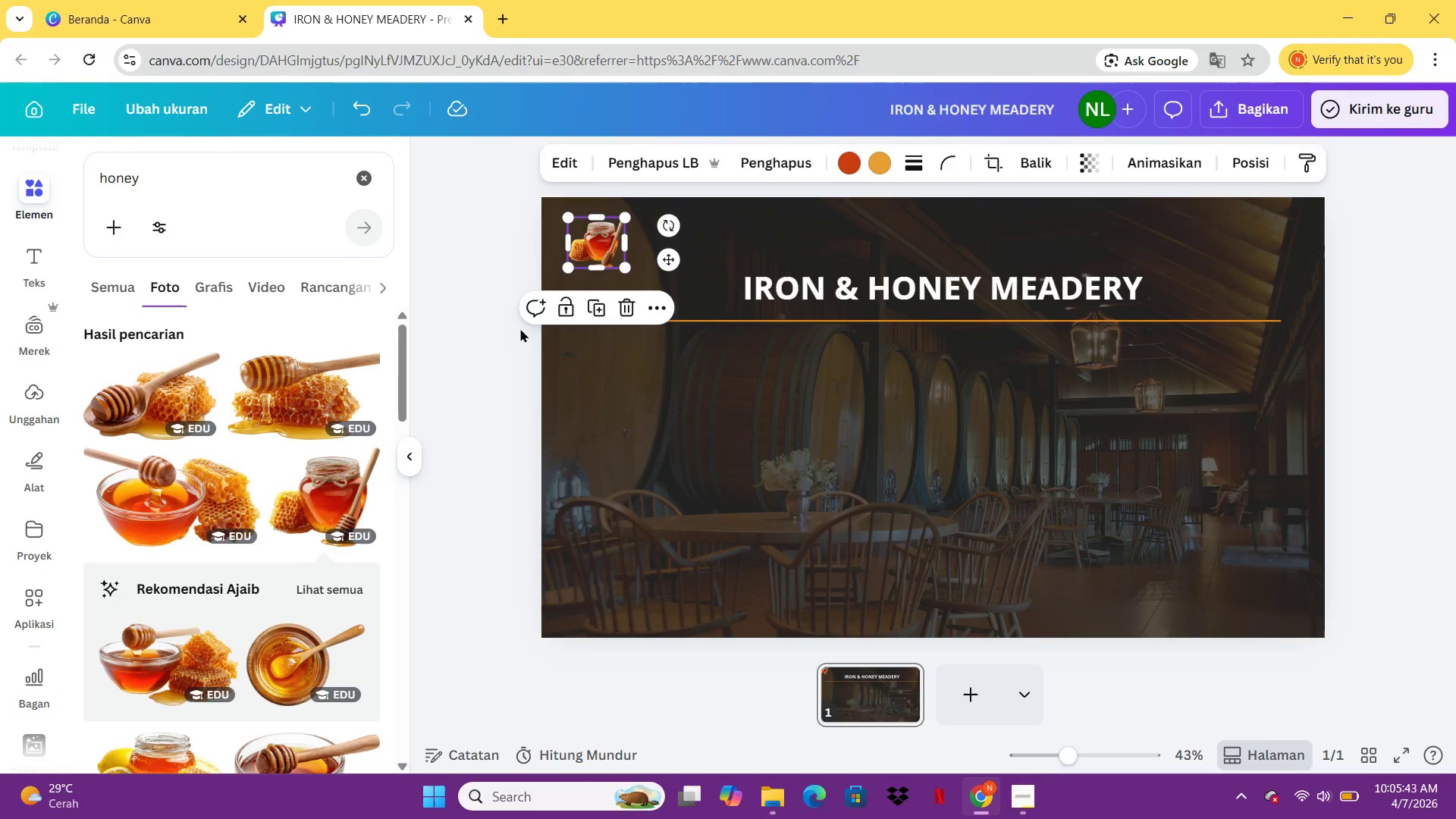 
left_click([520, 328])
 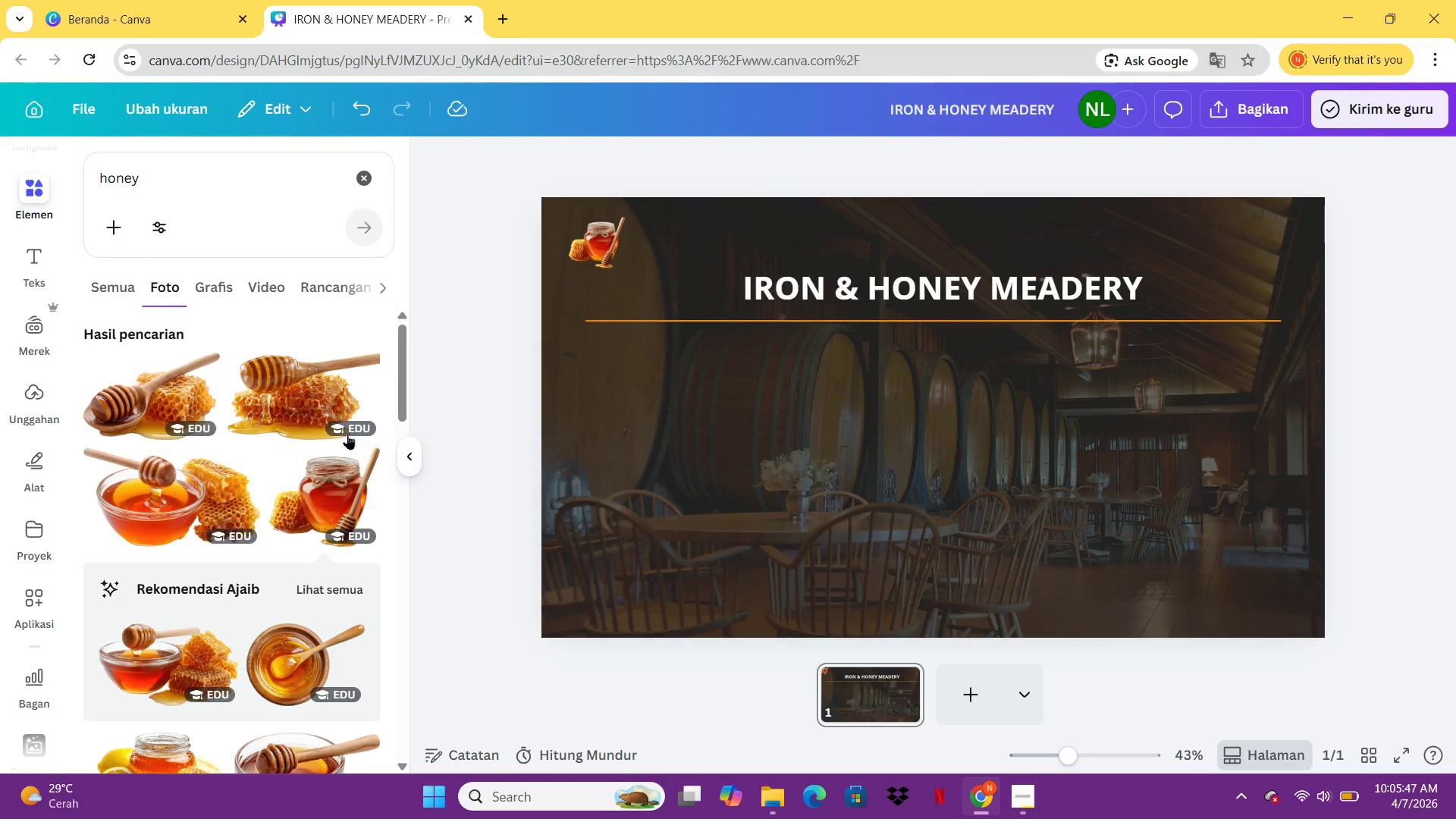 
wait(5.17)
 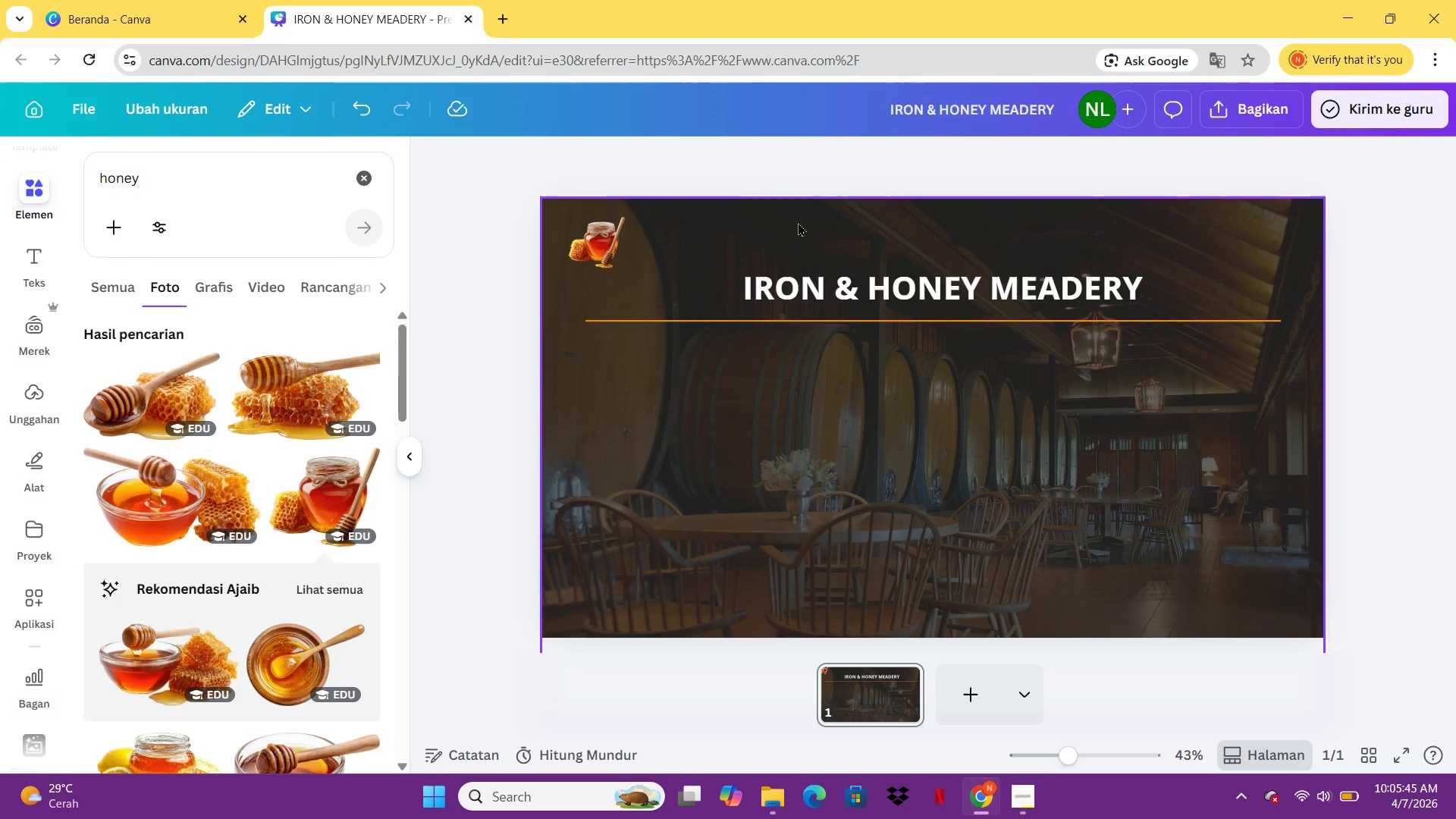 
left_click([588, 243])
 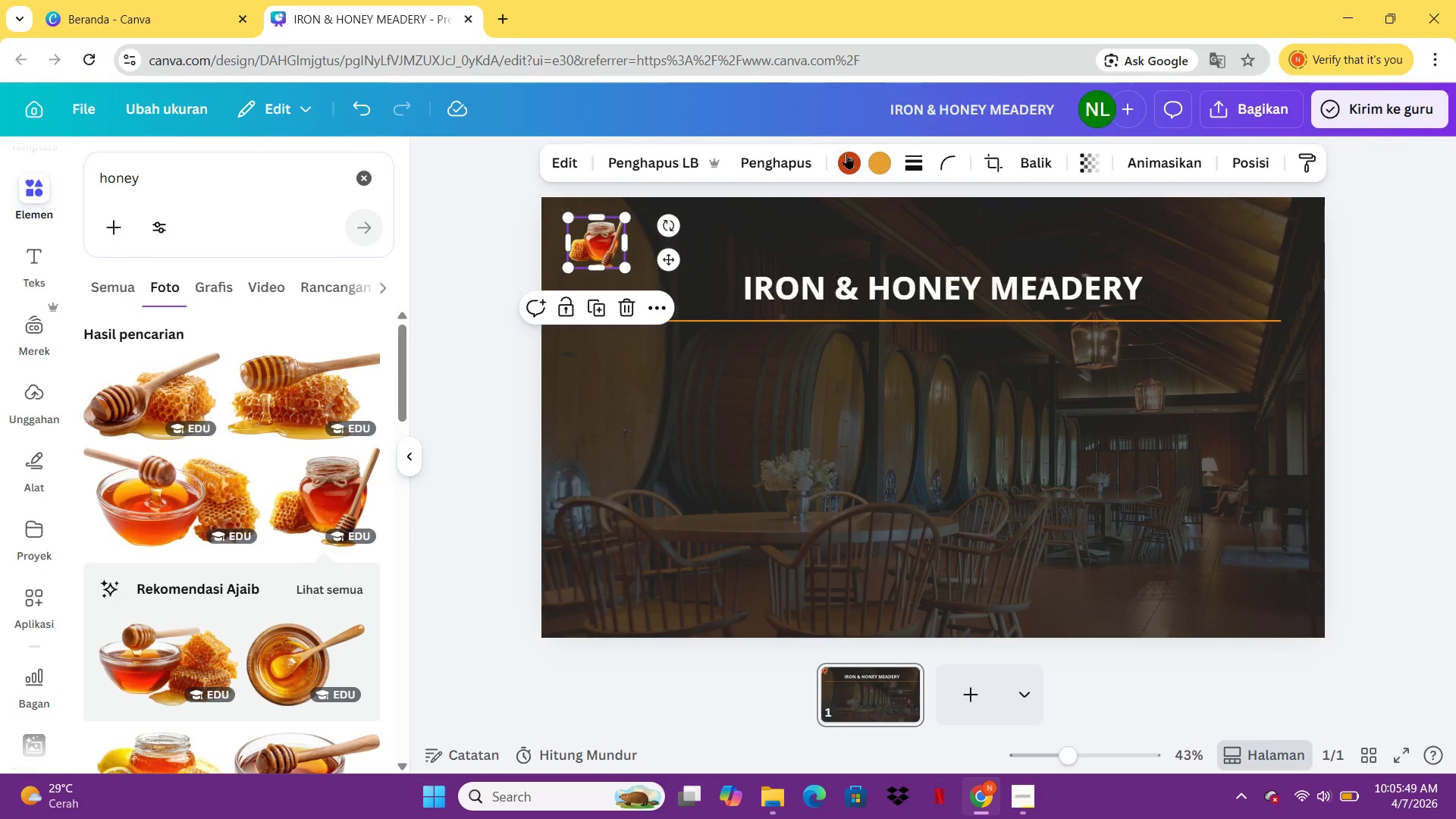 
left_click([847, 154])
 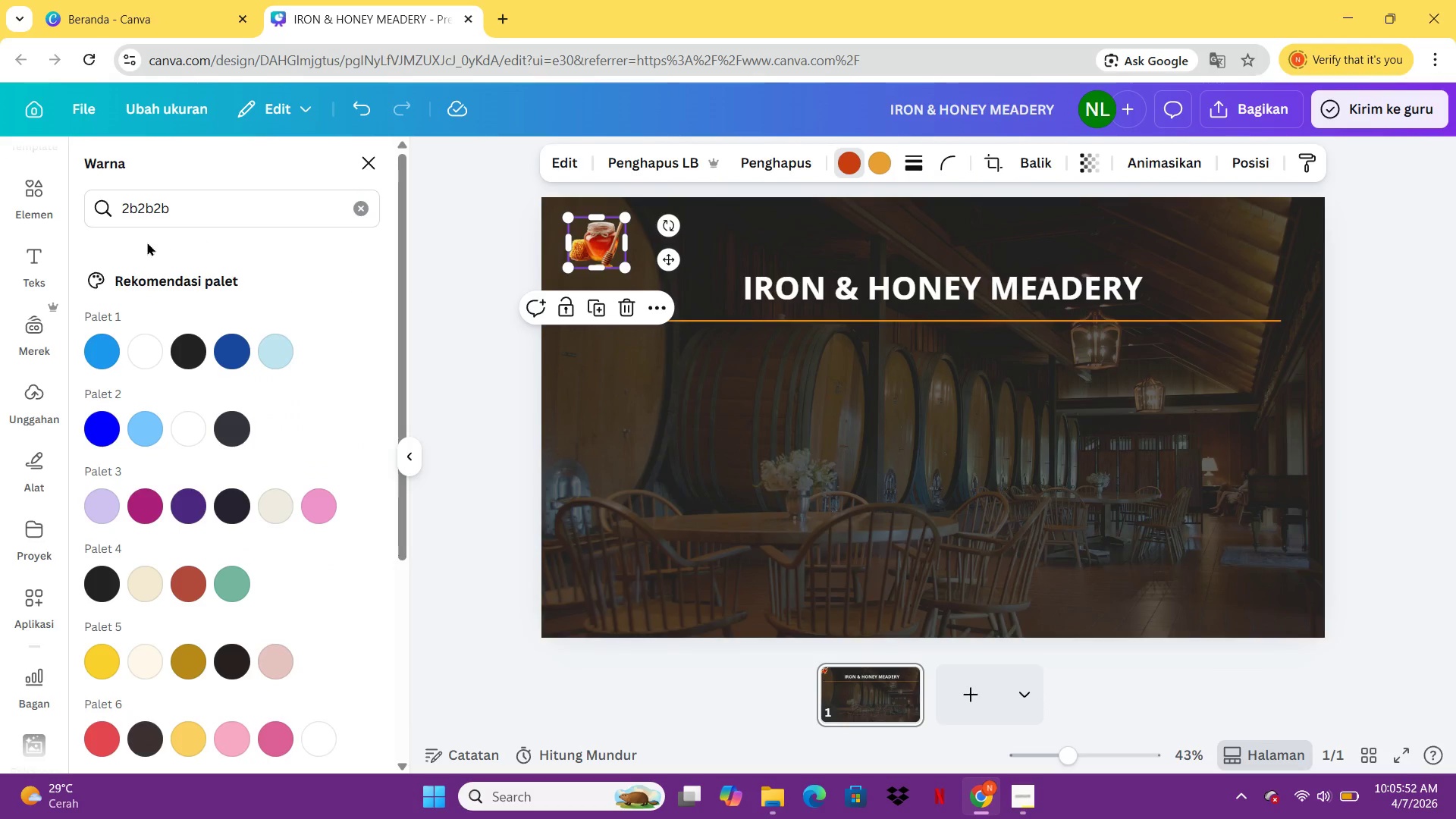 
left_click_drag(start_coordinate=[236, 206], to_coordinate=[59, 209])
 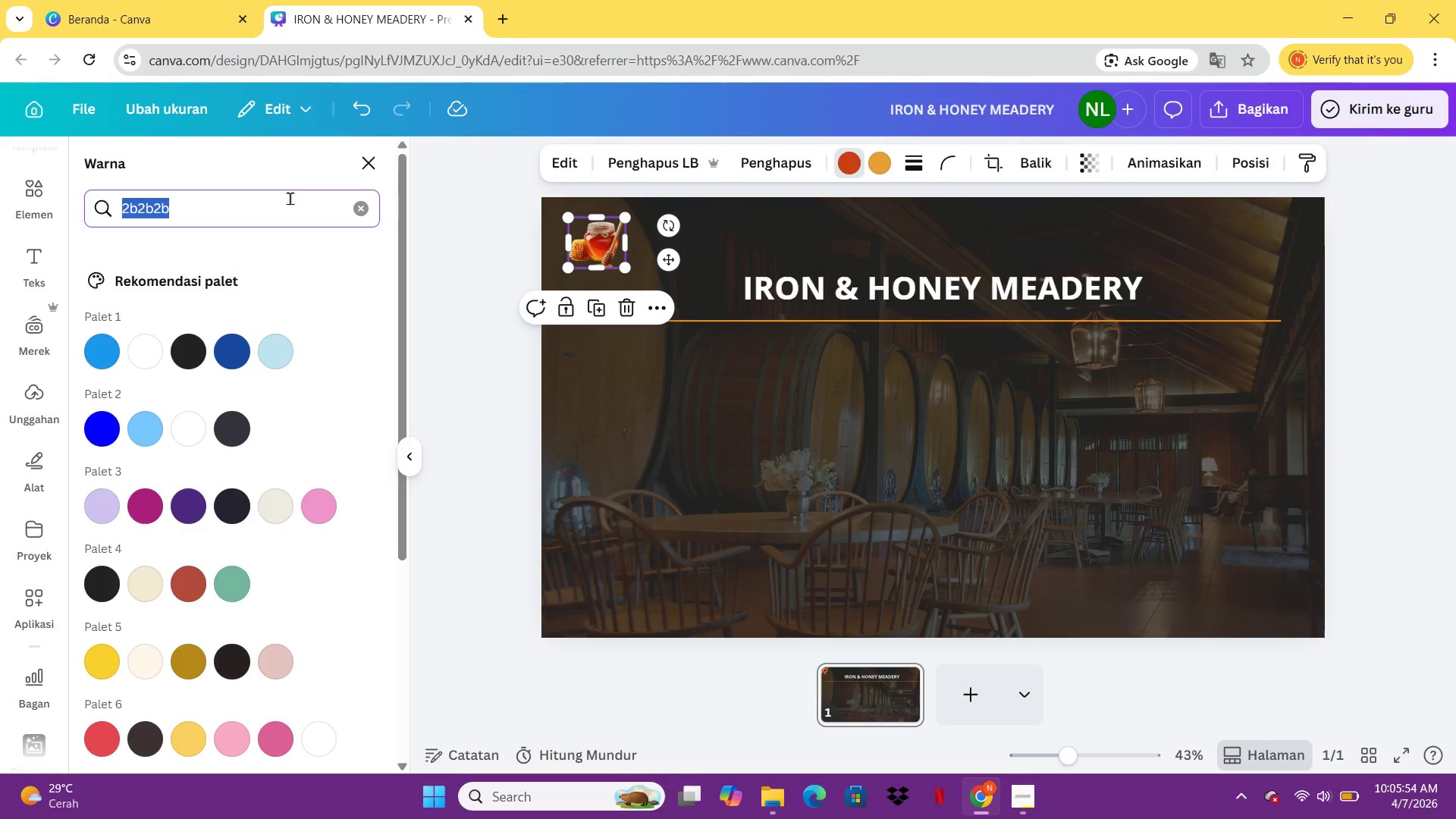 
key(C)
 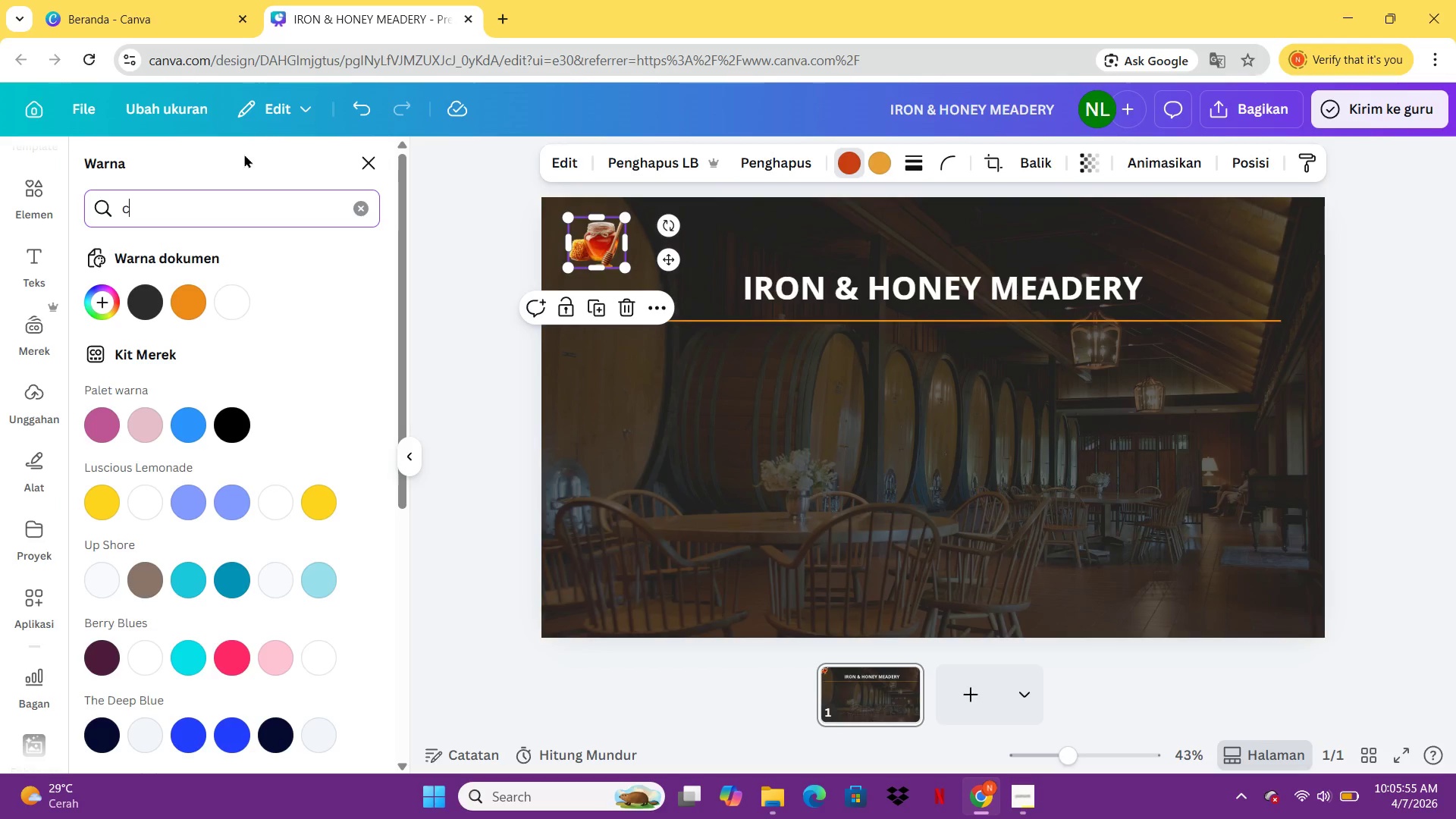 
type(6a43f)
 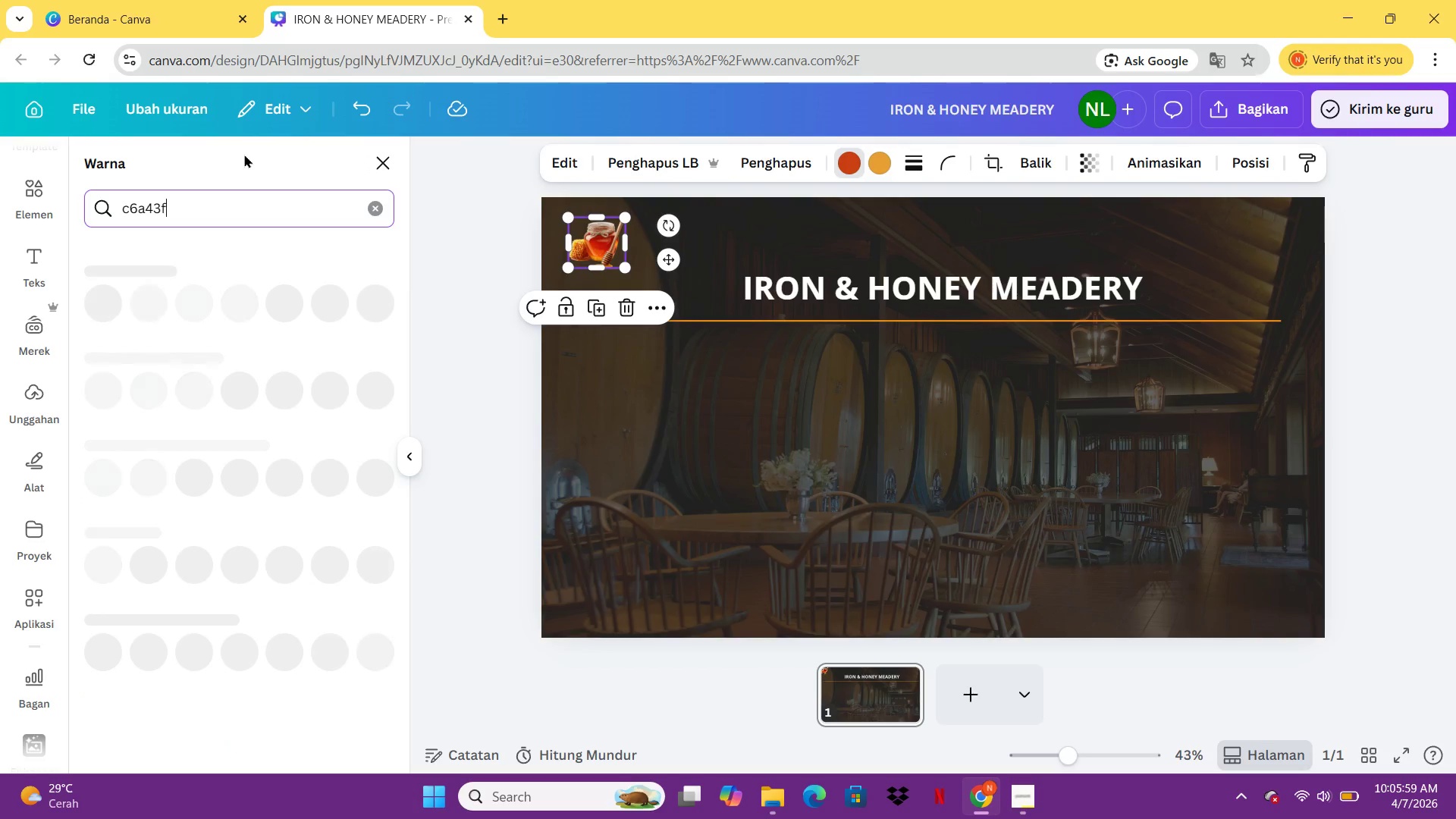 
key(Enter)
 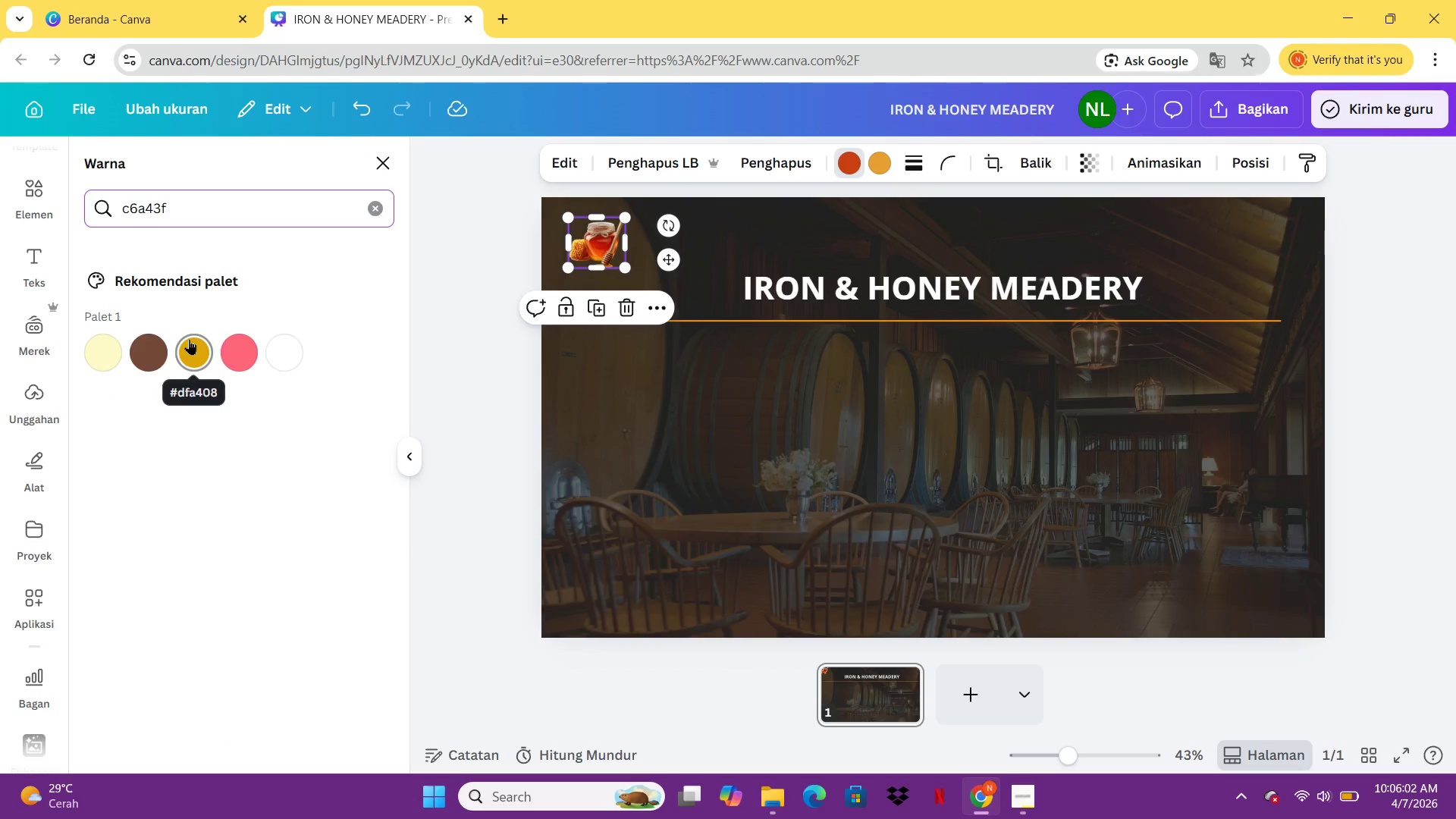 
left_click([192, 348])
 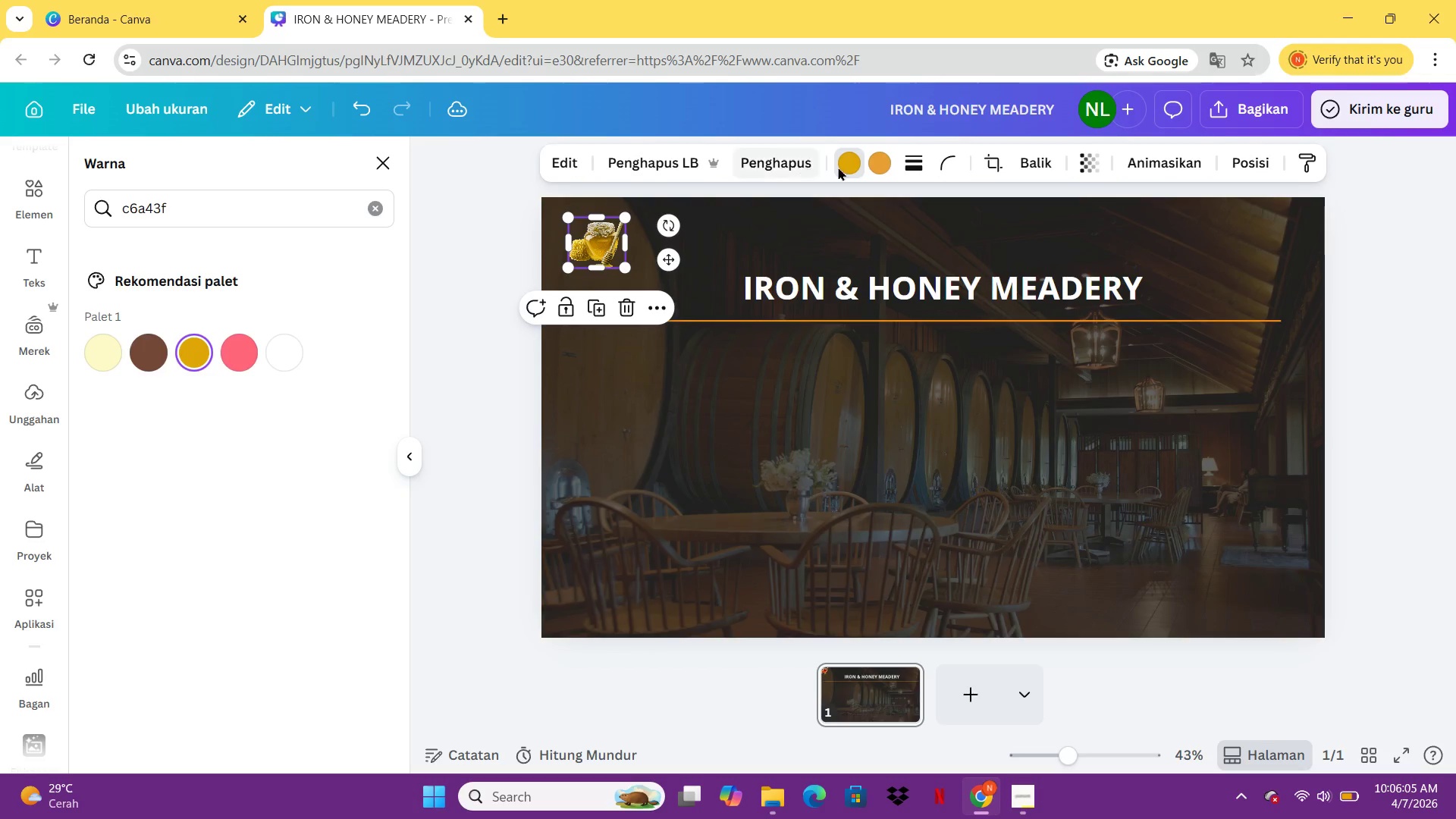 
left_click([874, 158])
 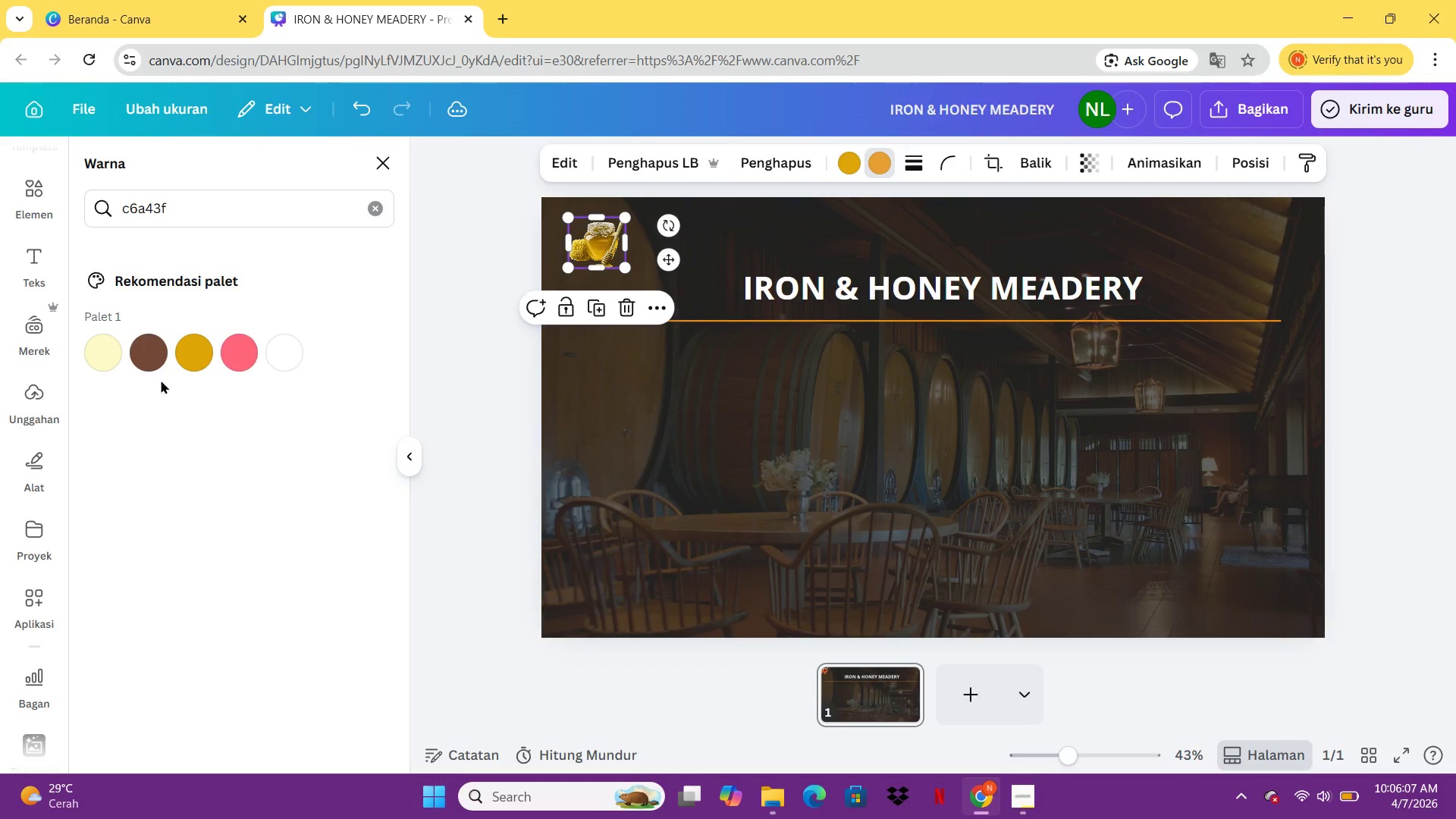 
left_click([183, 359])
 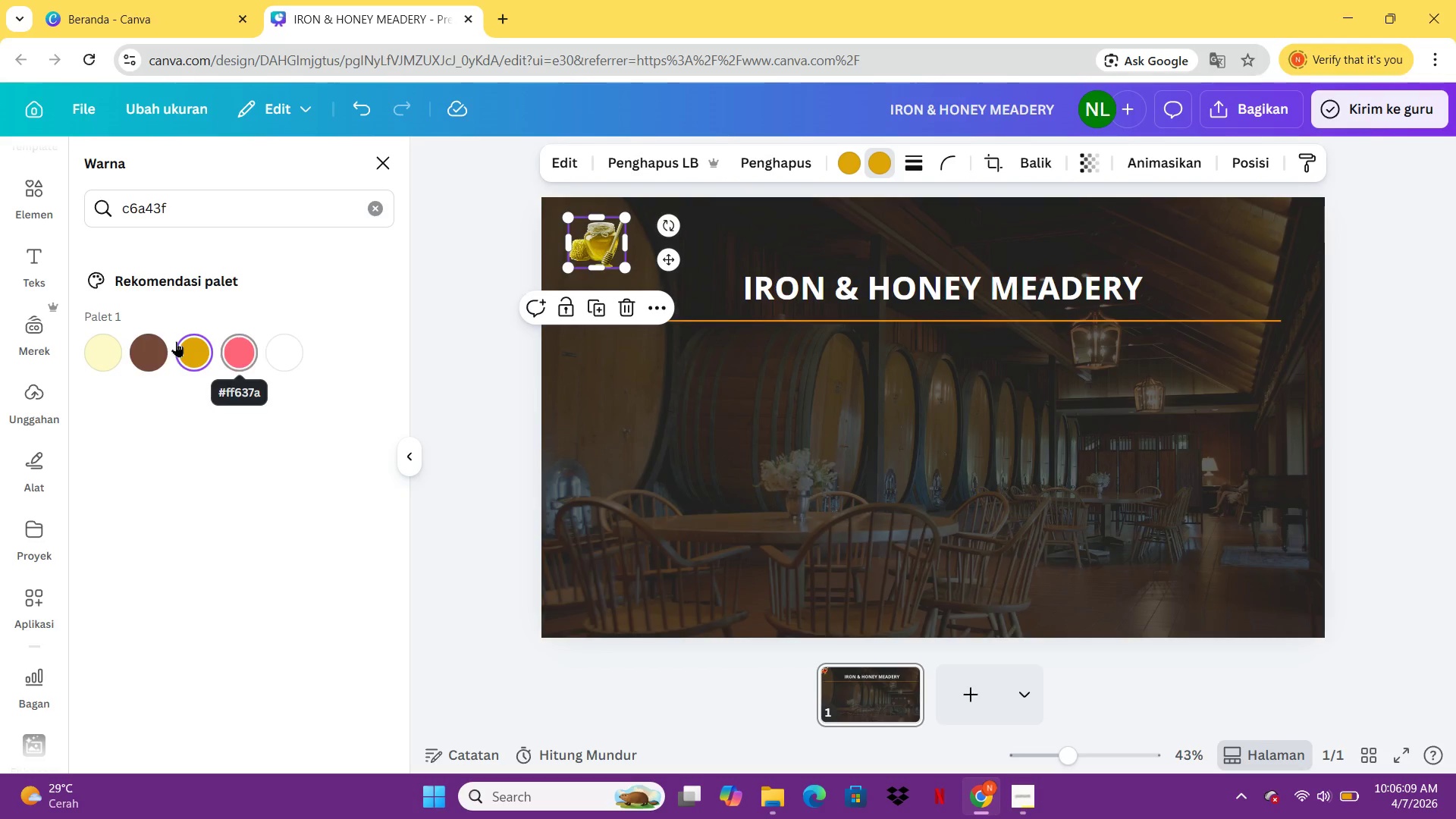 
left_click([101, 341])
 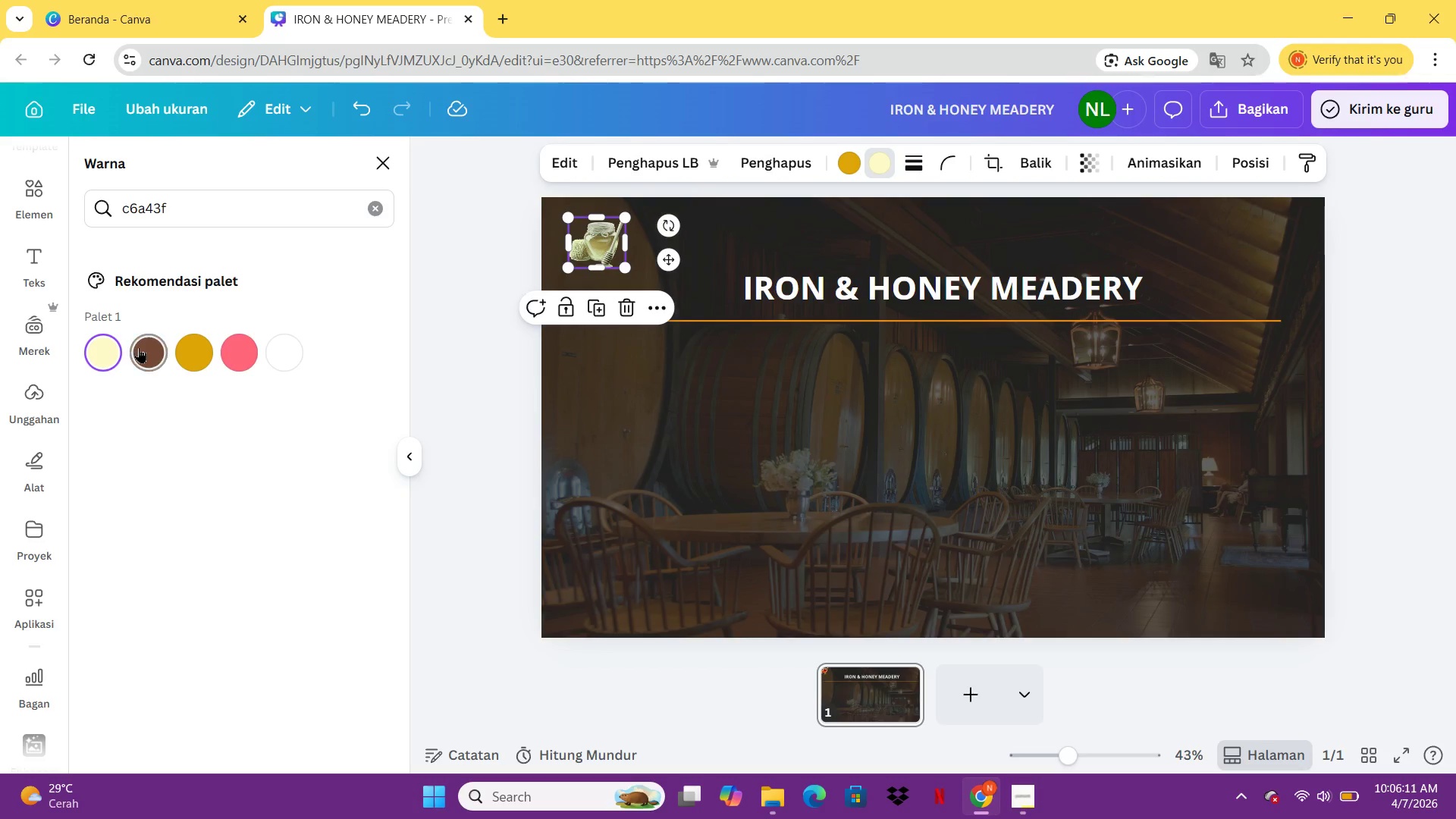 
left_click([139, 347])
 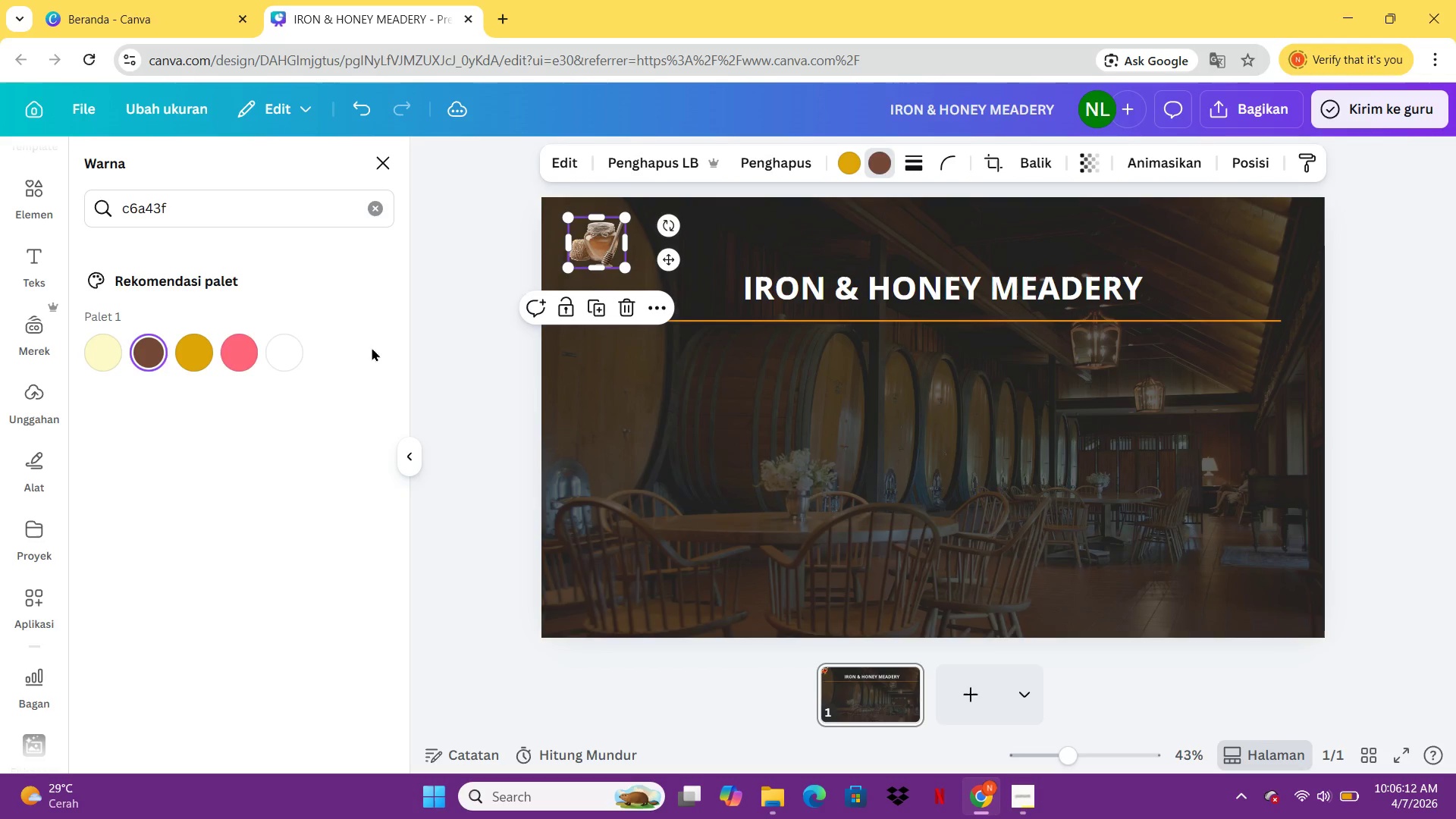 
left_click([441, 343])
 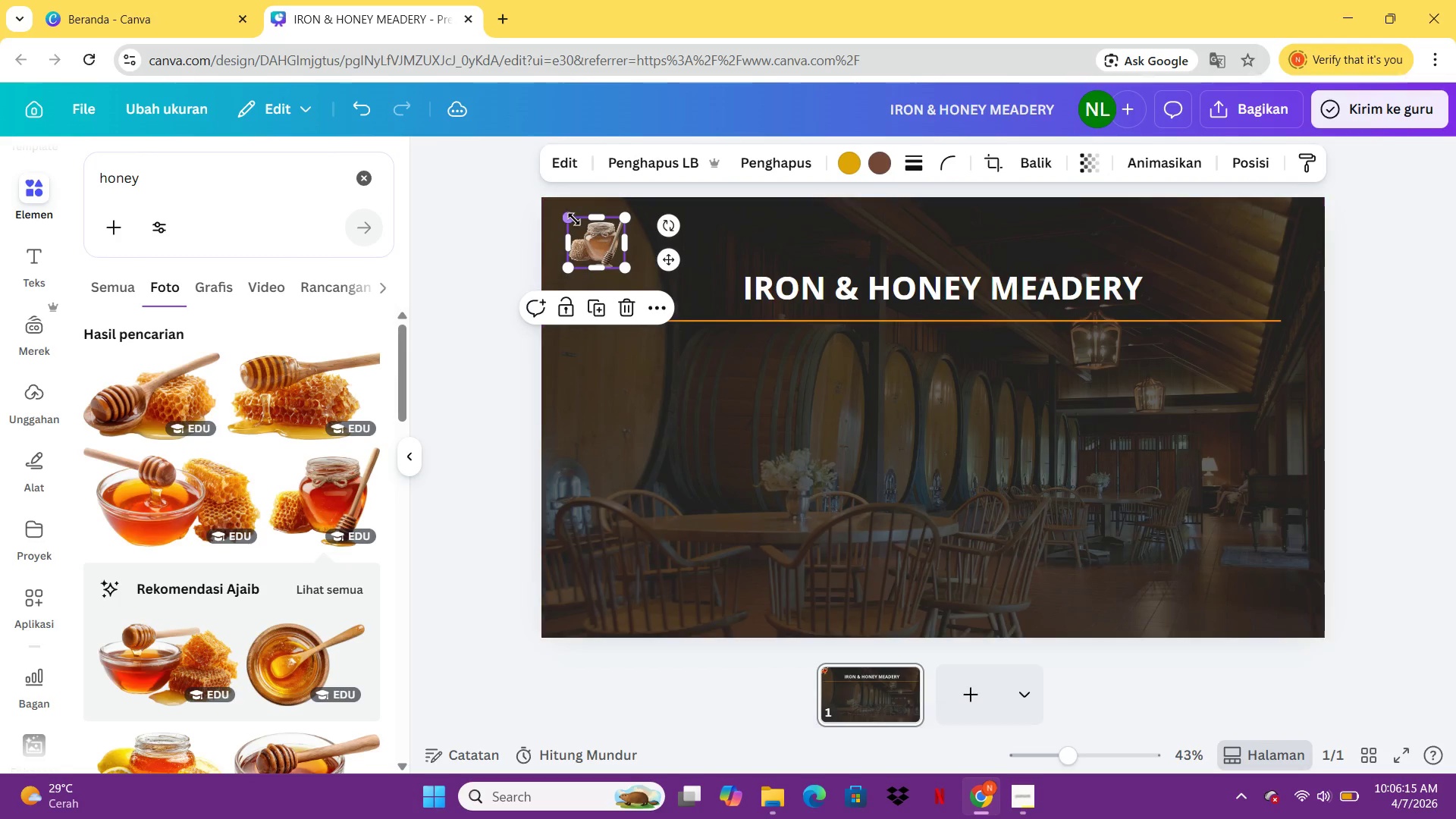 
key(Delete)
 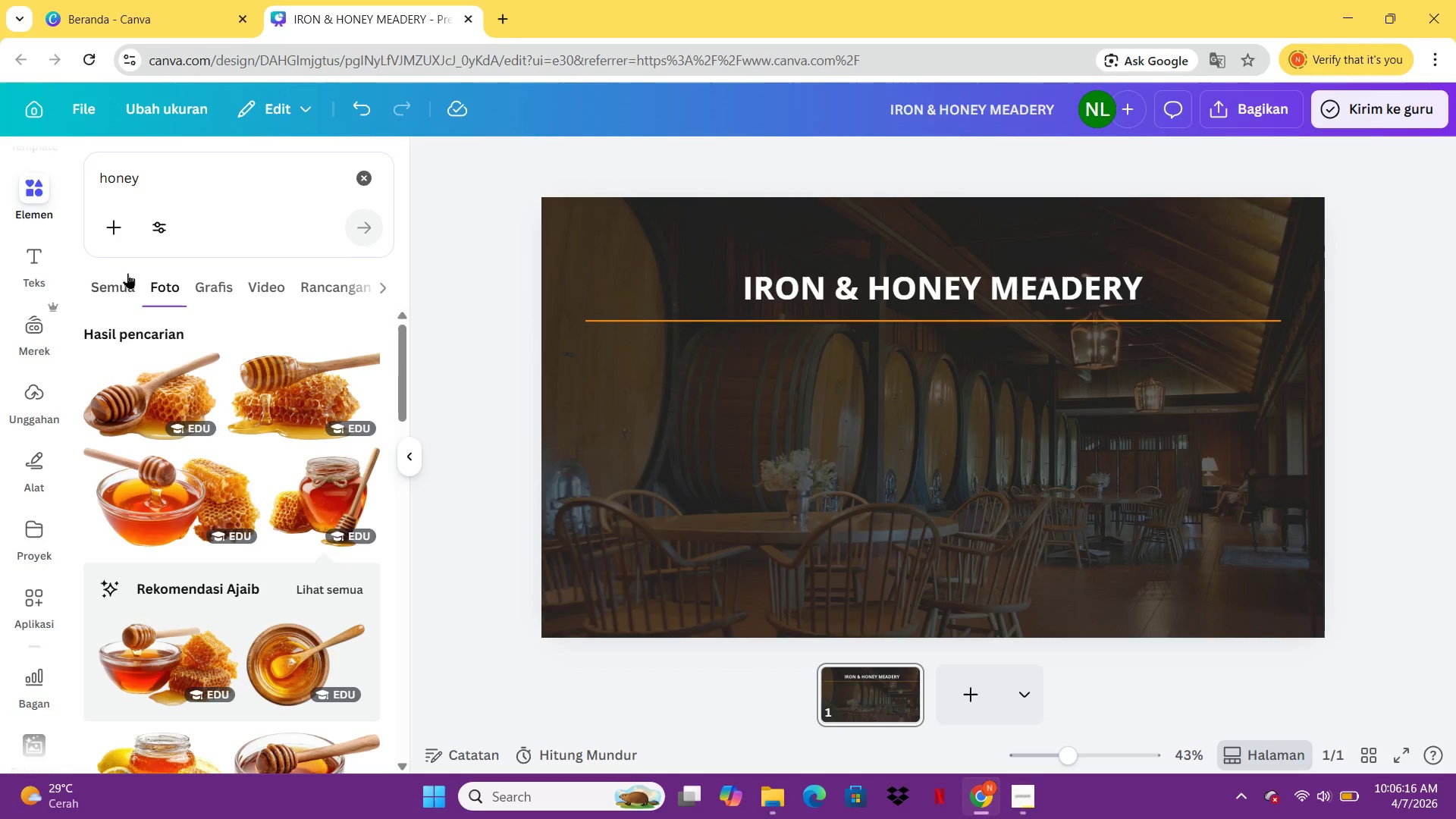 
left_click([114, 275])
 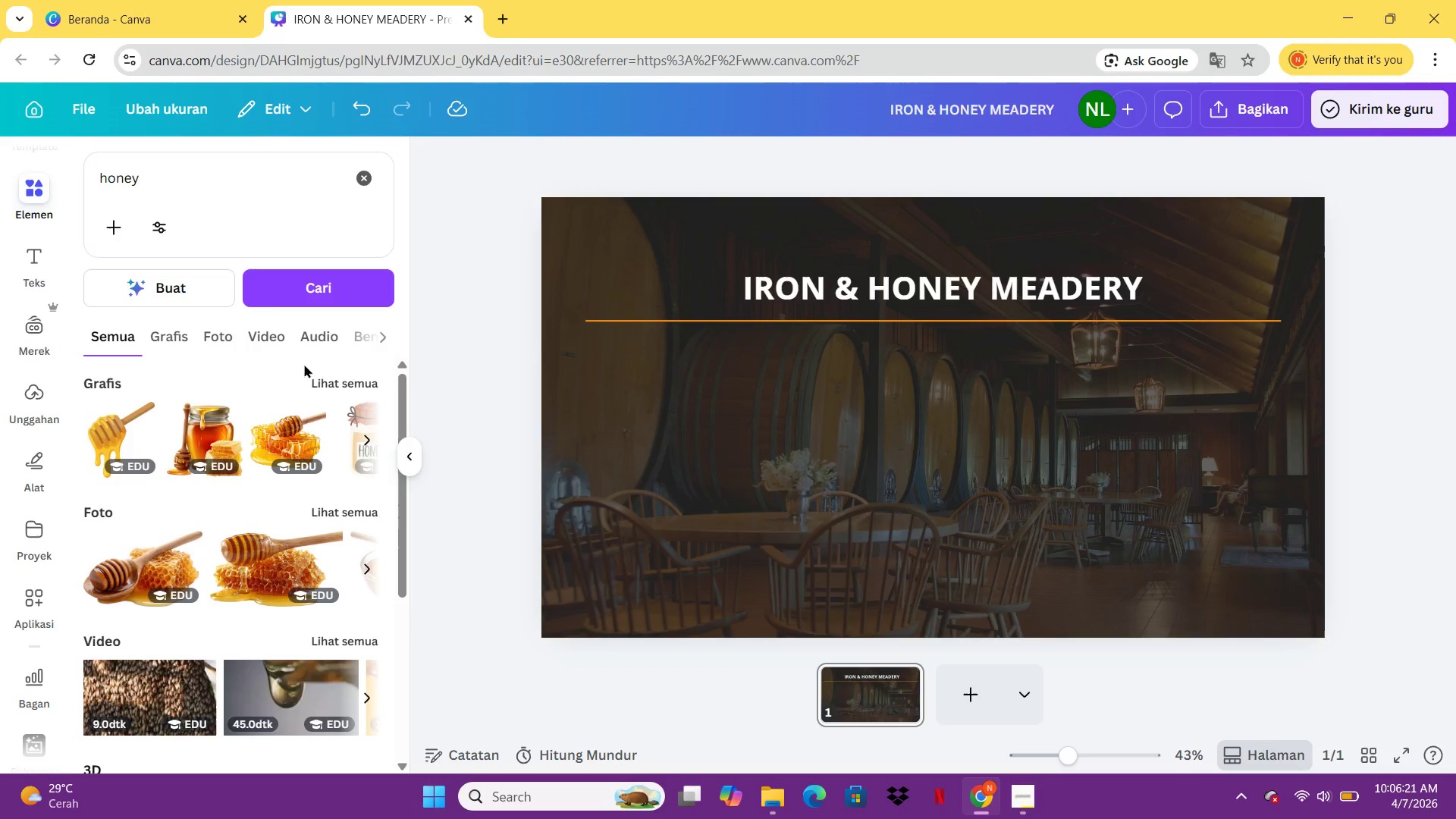 
wait(5.98)
 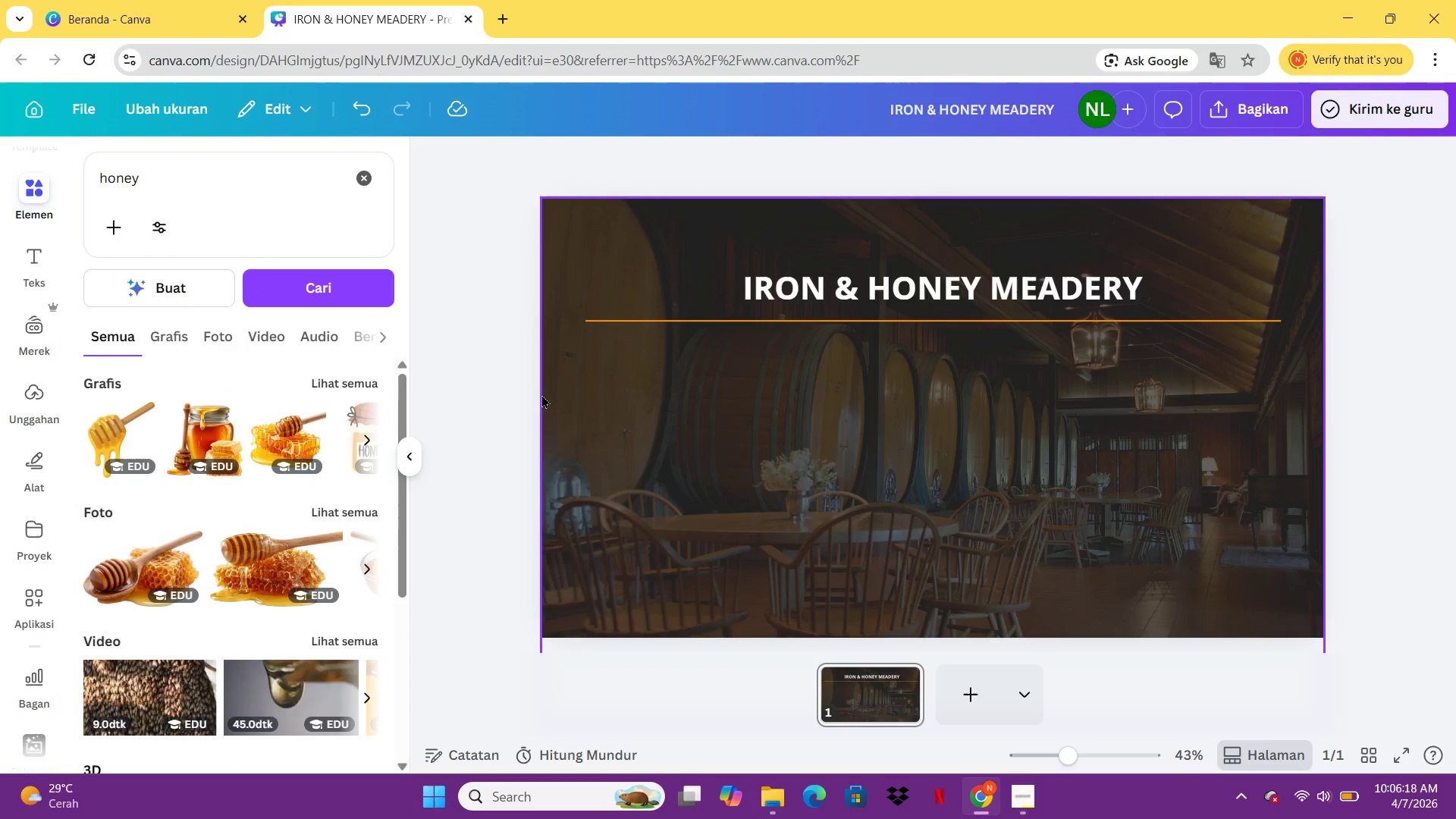 
left_click([193, 433])
 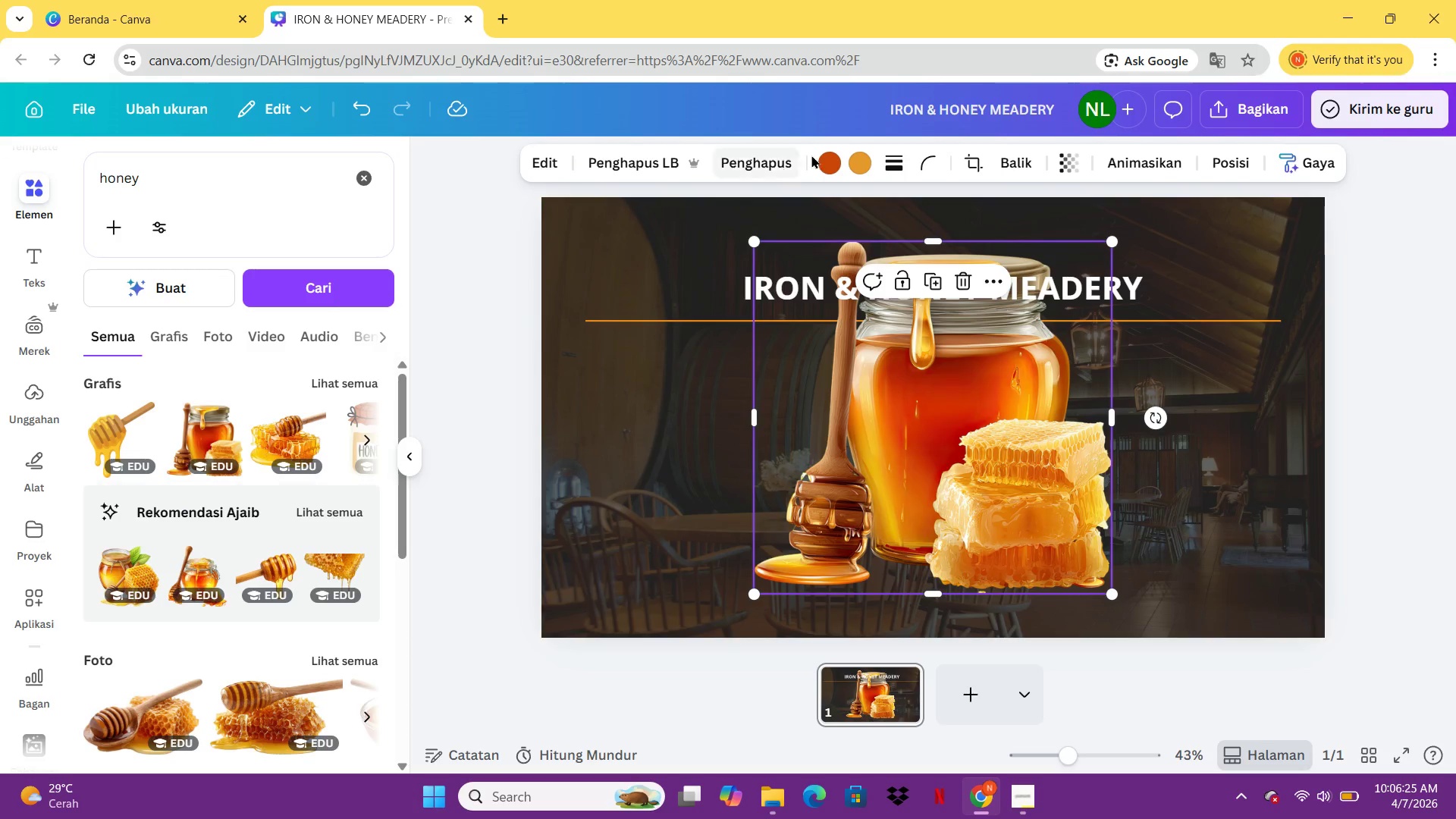 
left_click([864, 152])
 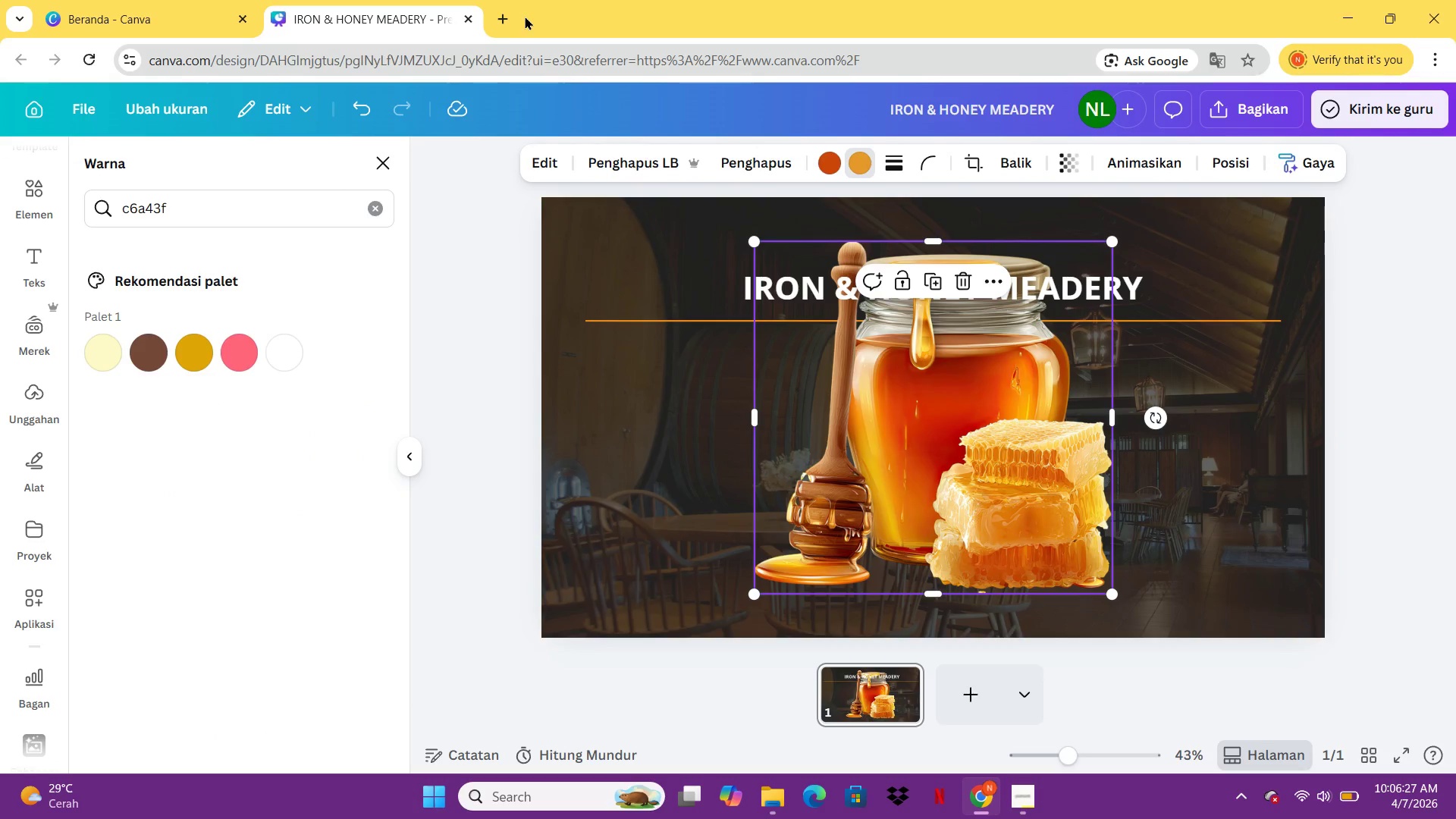 
left_click([504, 17])
 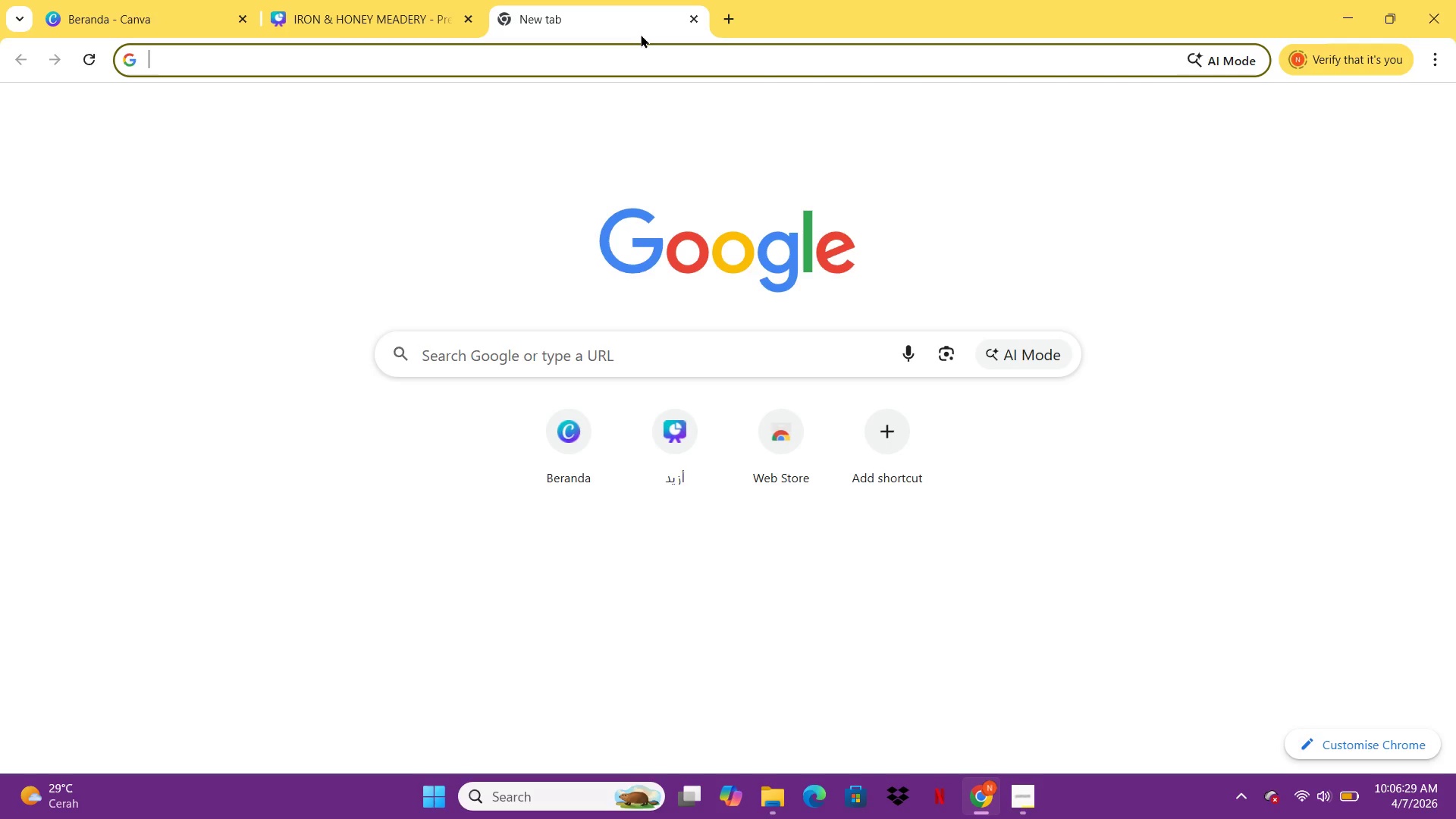 
type(w)
key(Backspace)
key(Backspace)
type(kode warna gold )
 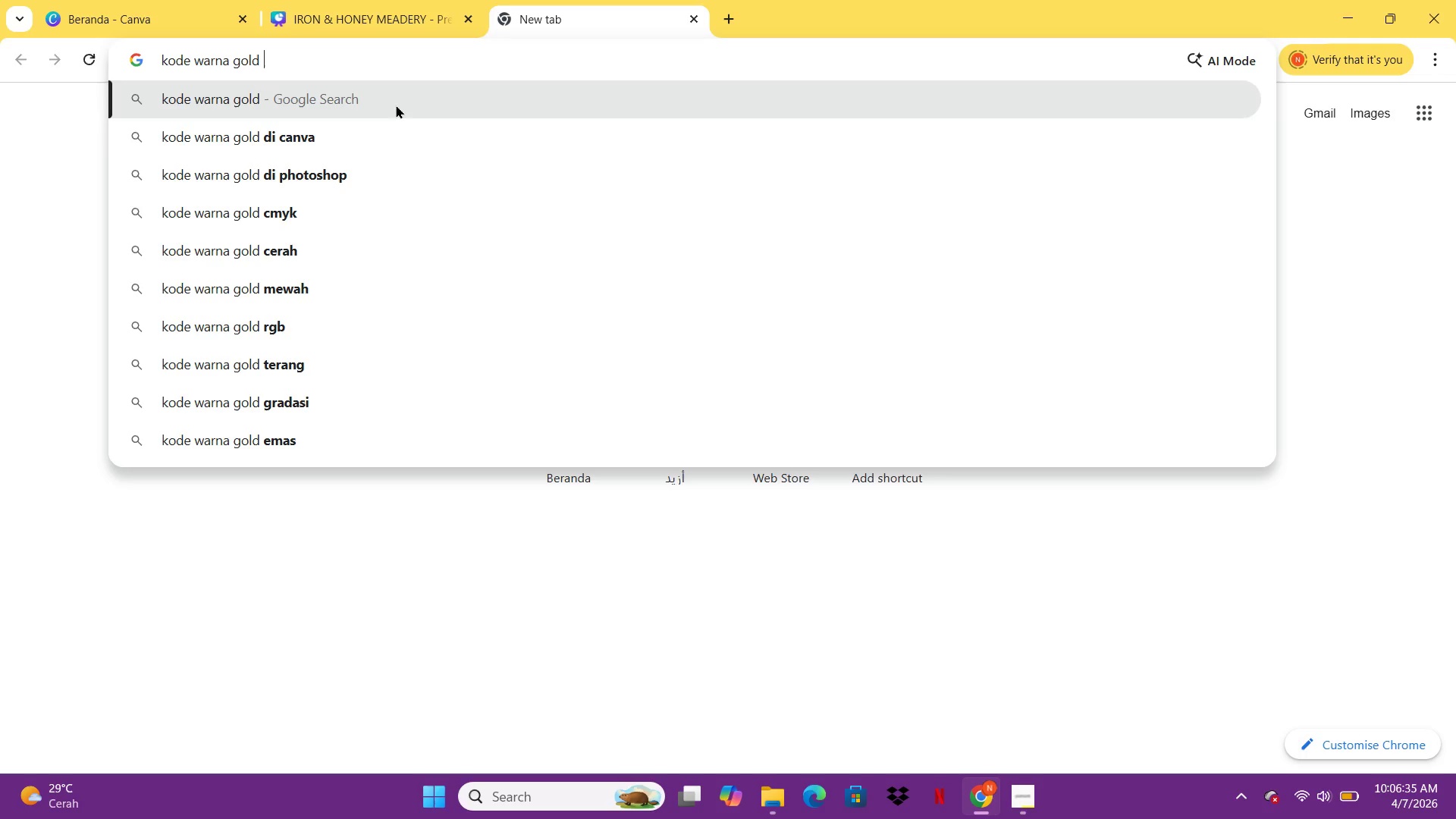 
left_click([410, 128])
 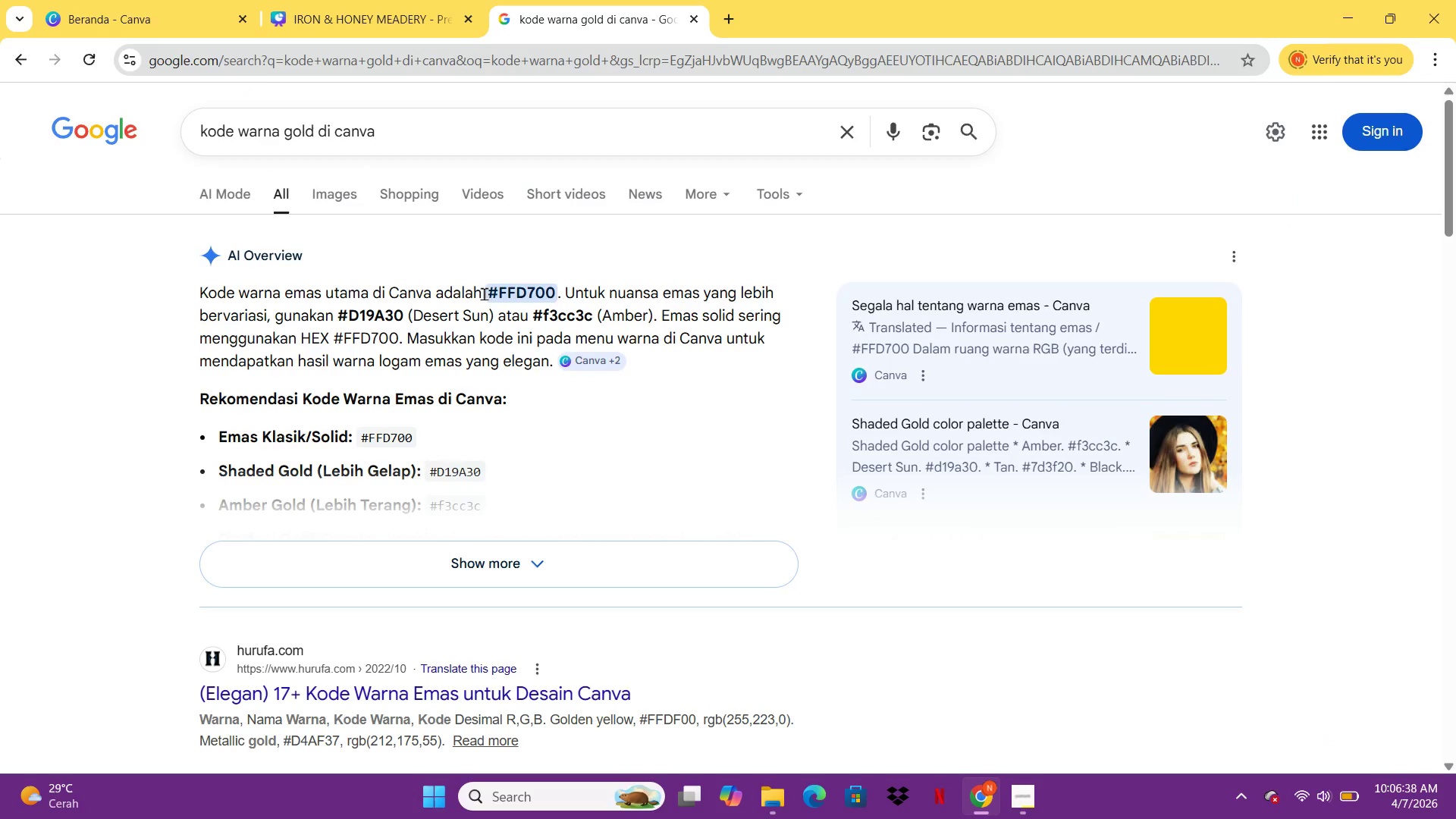 
left_click_drag(start_coordinate=[484, 293], to_coordinate=[555, 287])
 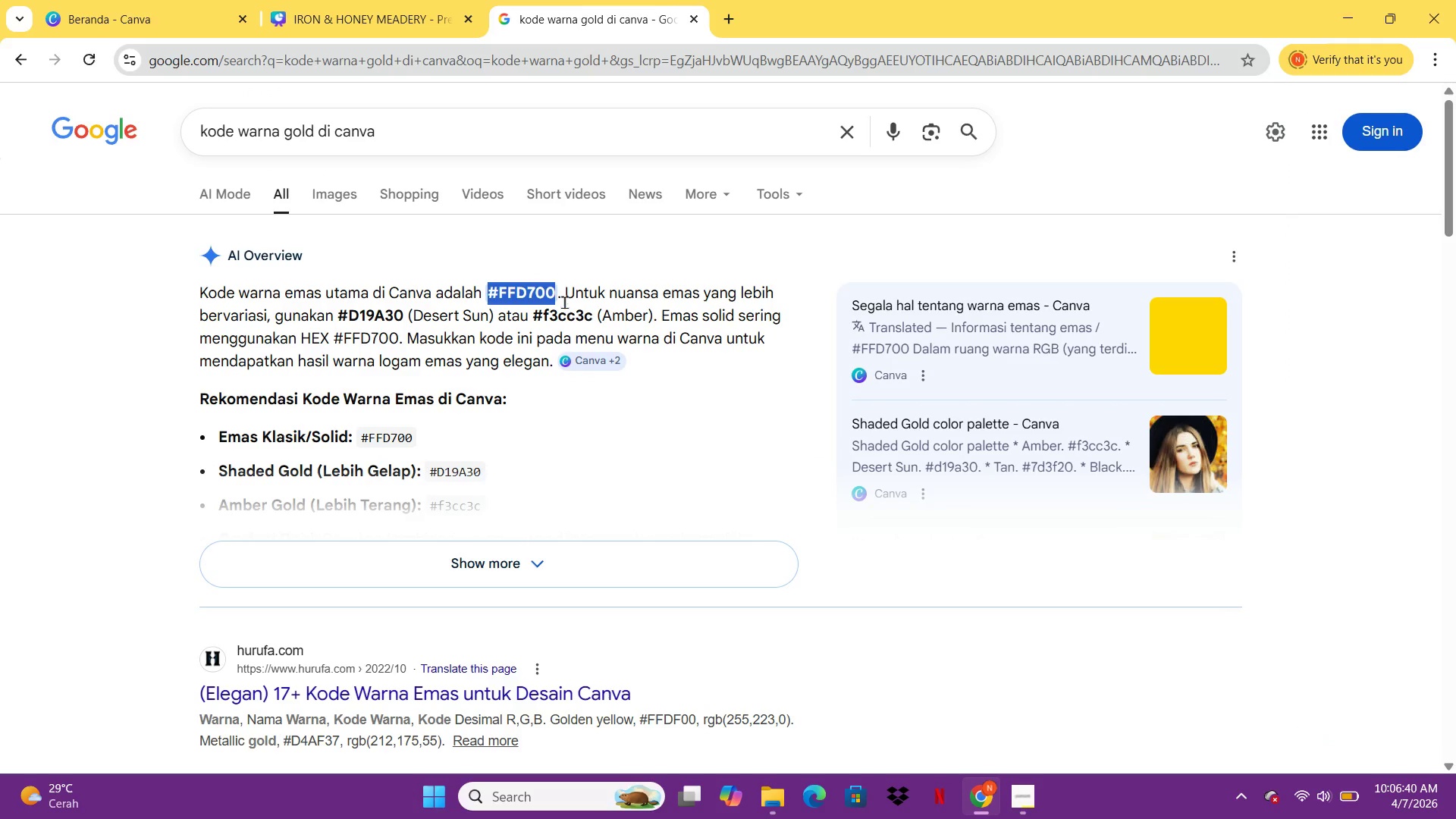 
key(Control+C)
 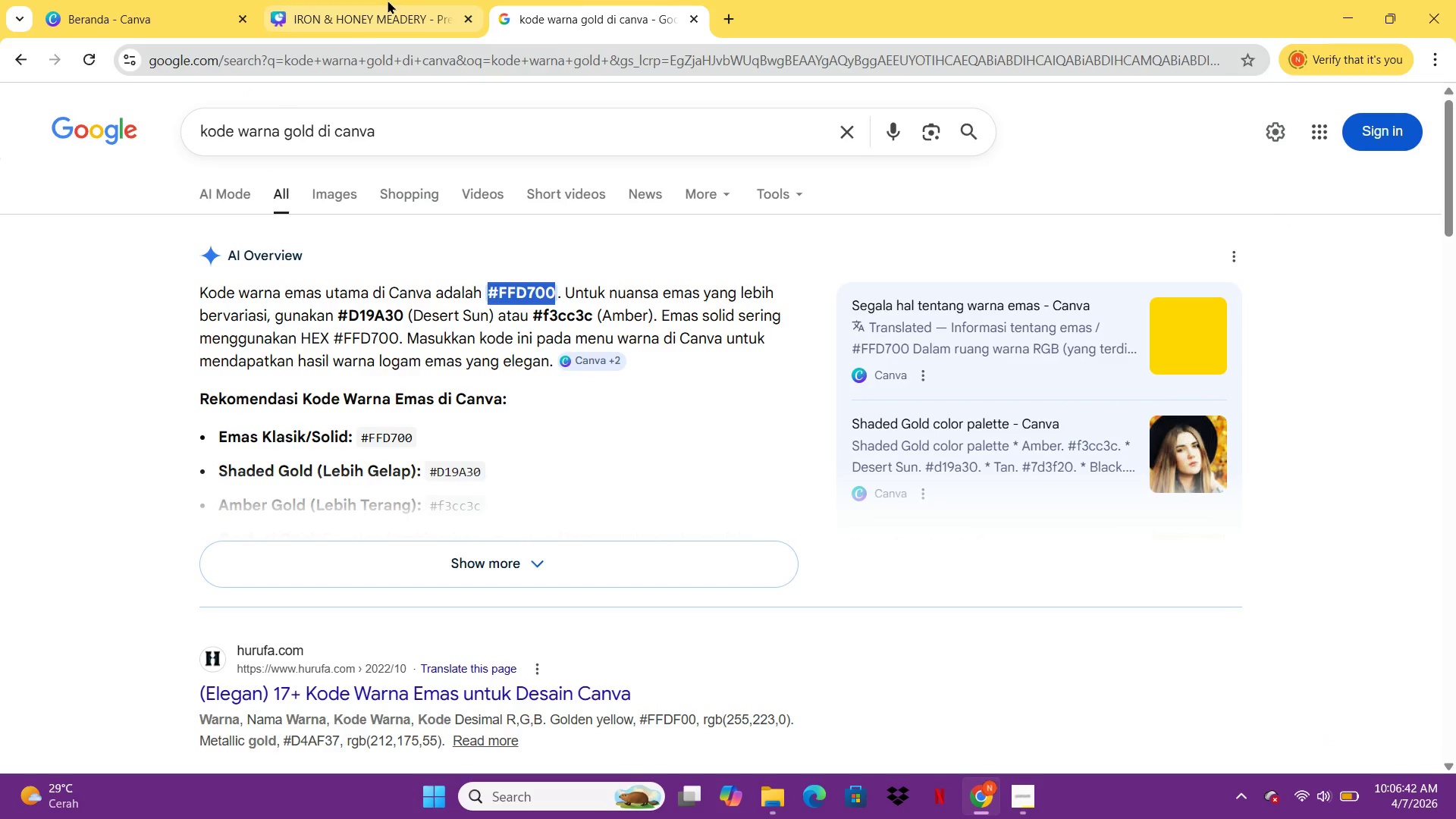 
left_click([370, 0])
 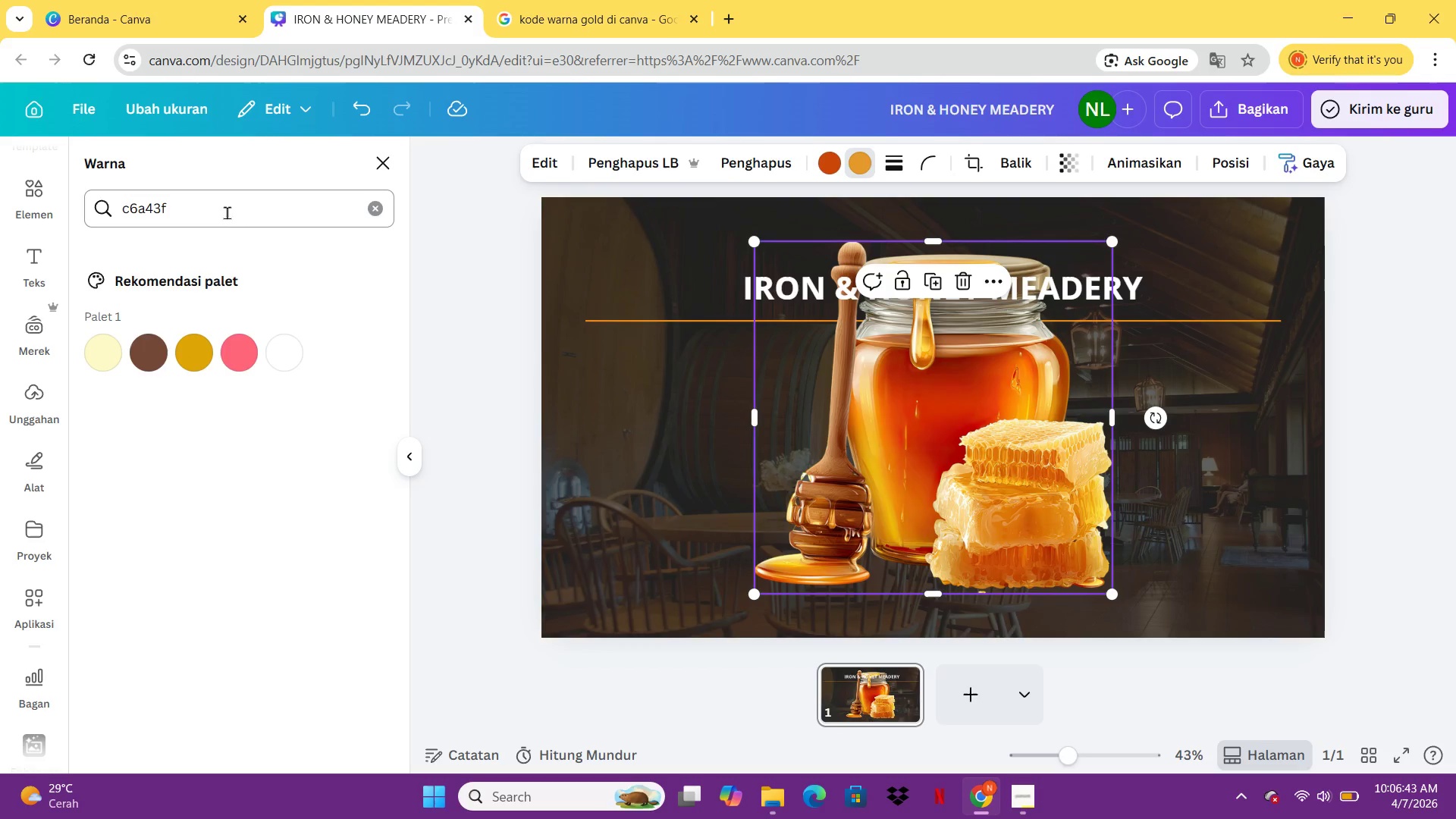 
left_click_drag(start_coordinate=[227, 212], to_coordinate=[24, 207])
 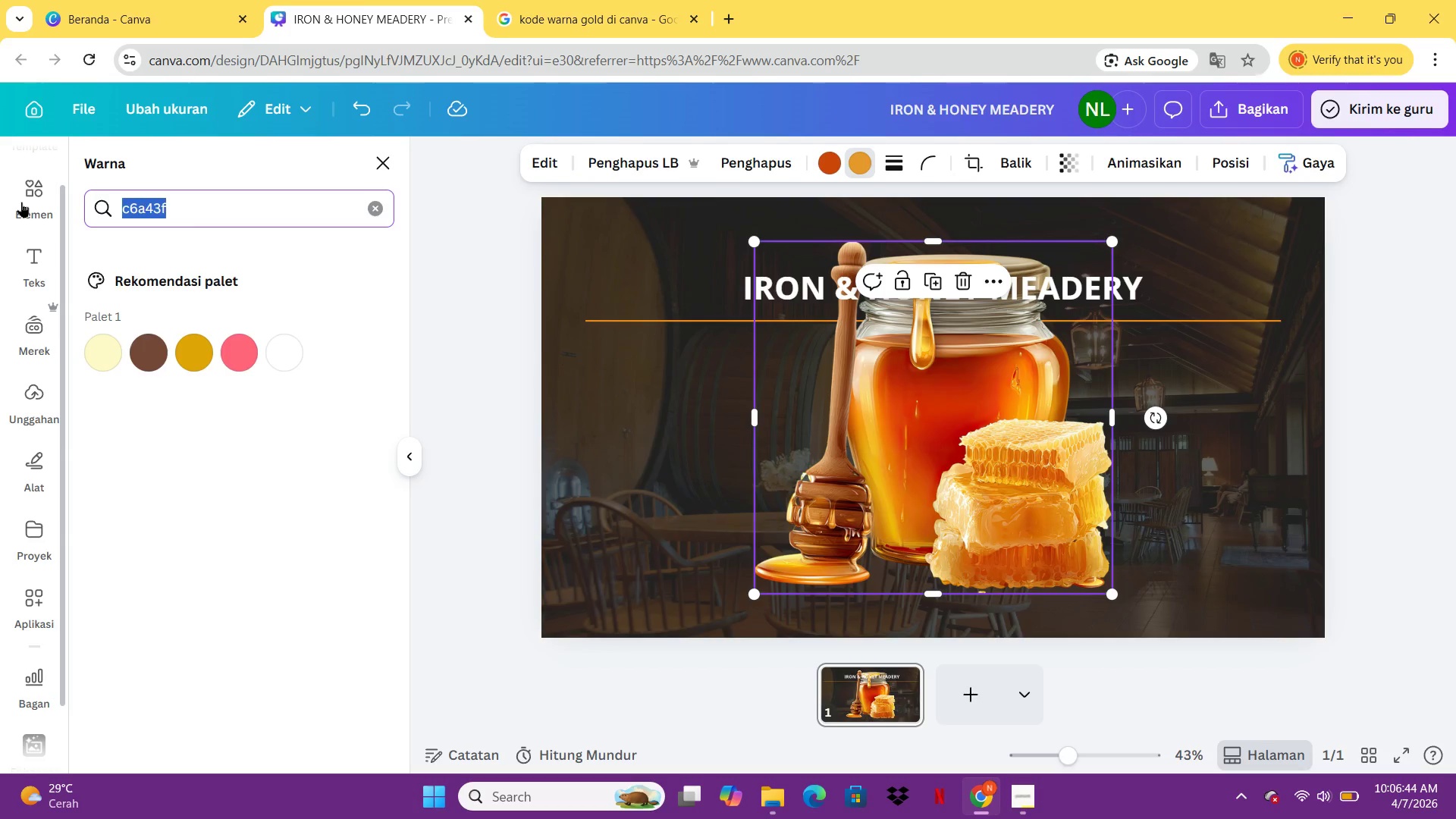 
key(Control+V)
 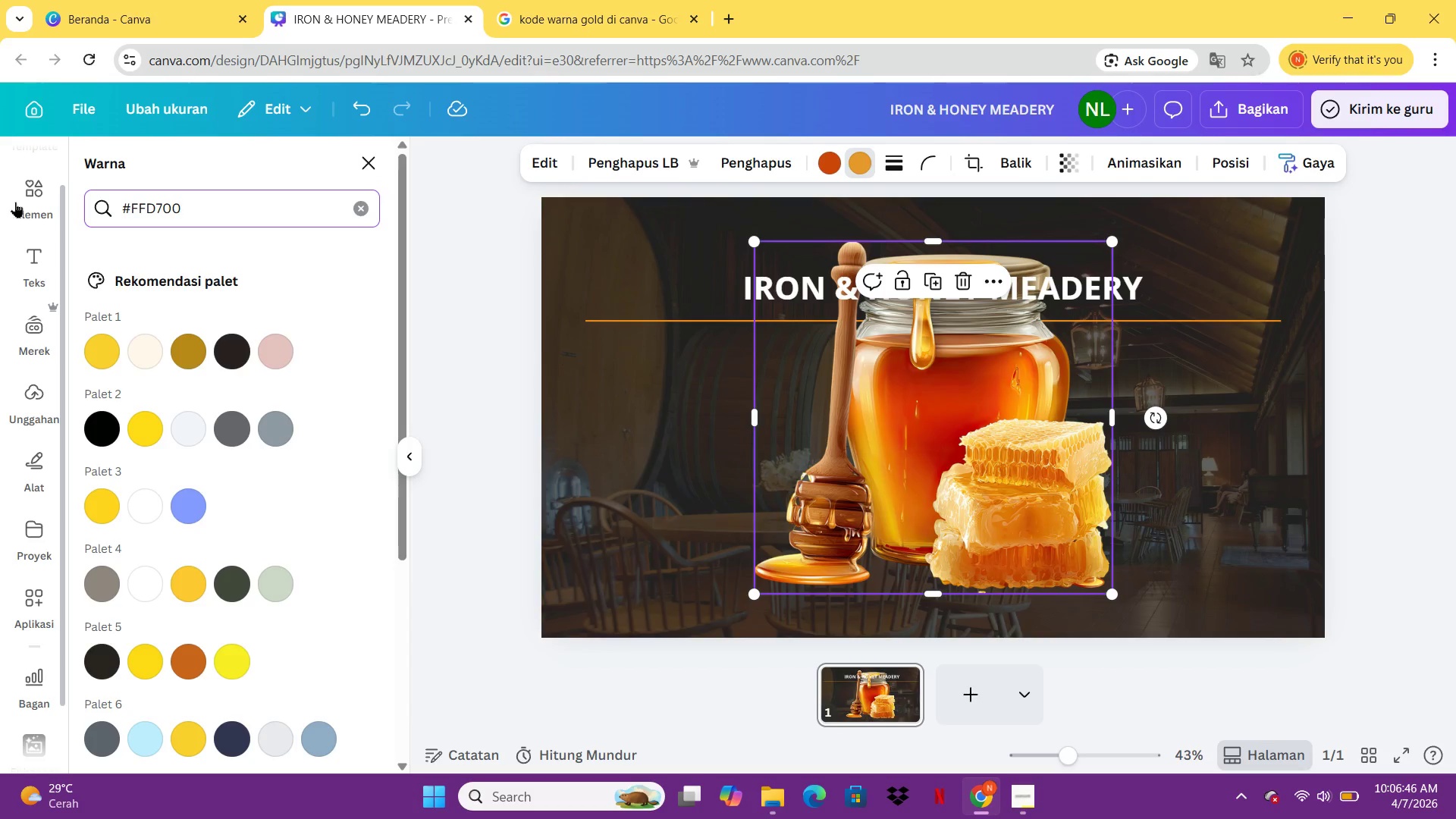 
key(Enter)
 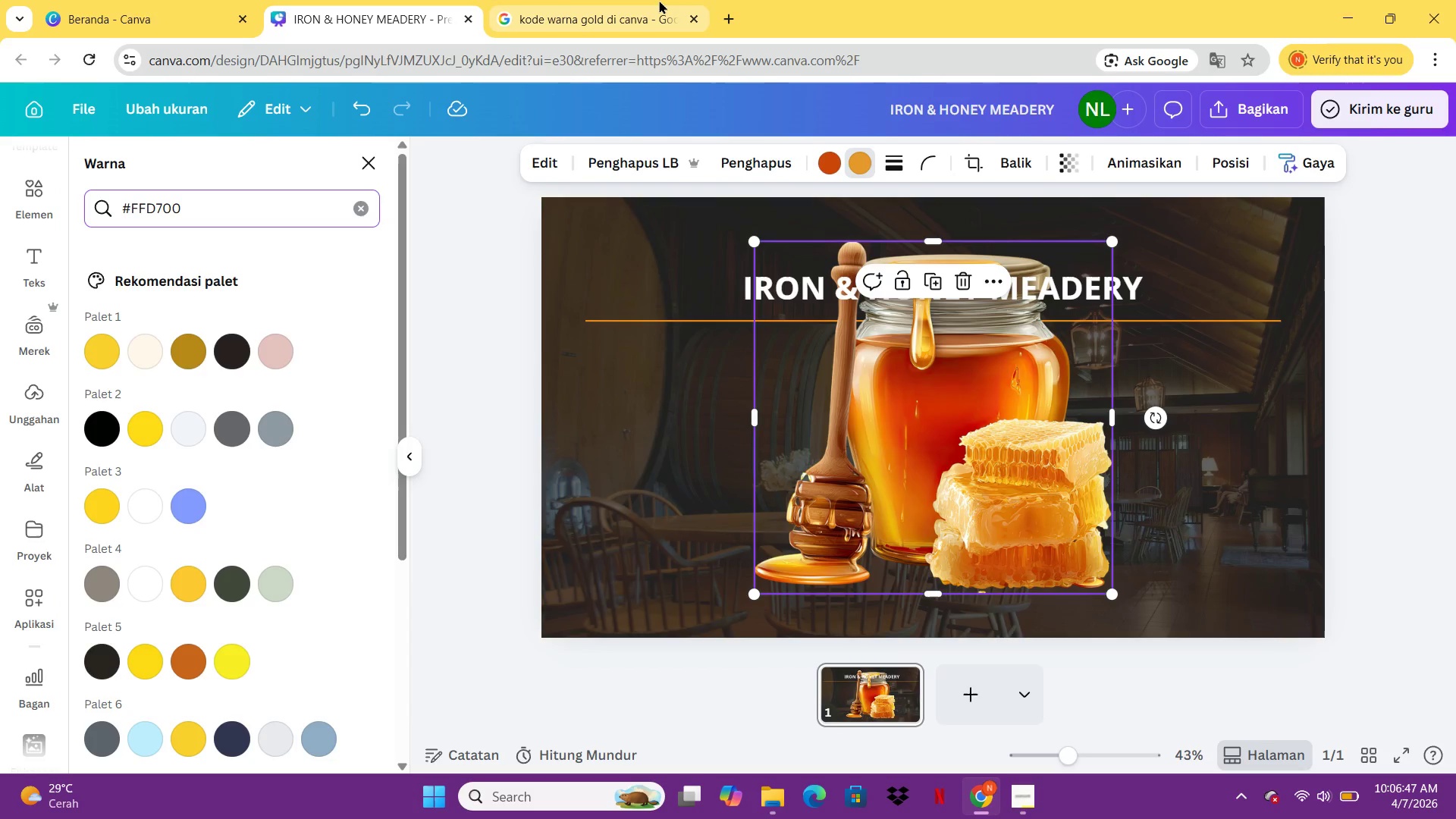 
left_click([659, 0])
 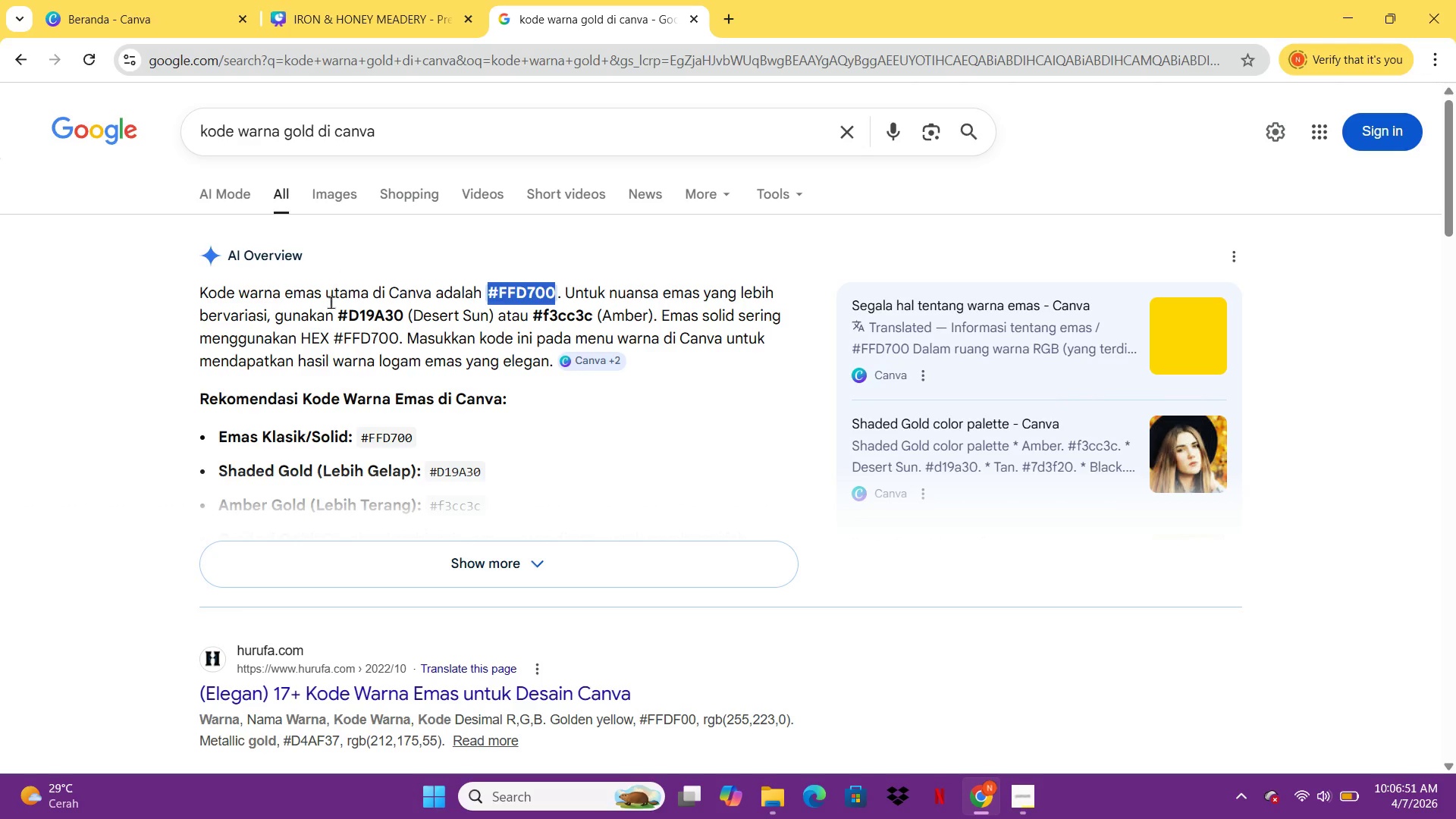 
wait(5.14)
 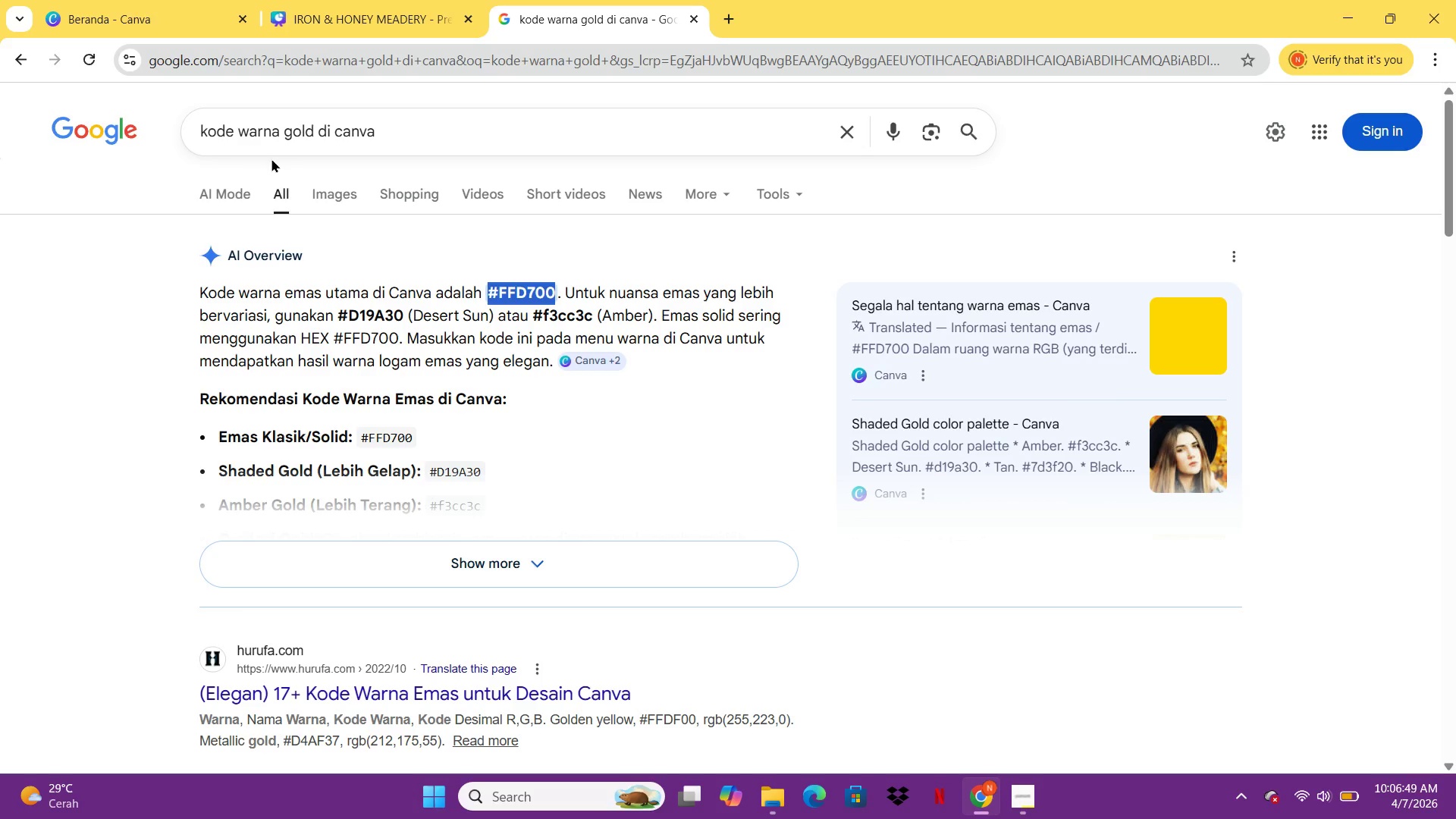 
left_click_drag(start_coordinate=[341, 316], to_coordinate=[412, 315])
 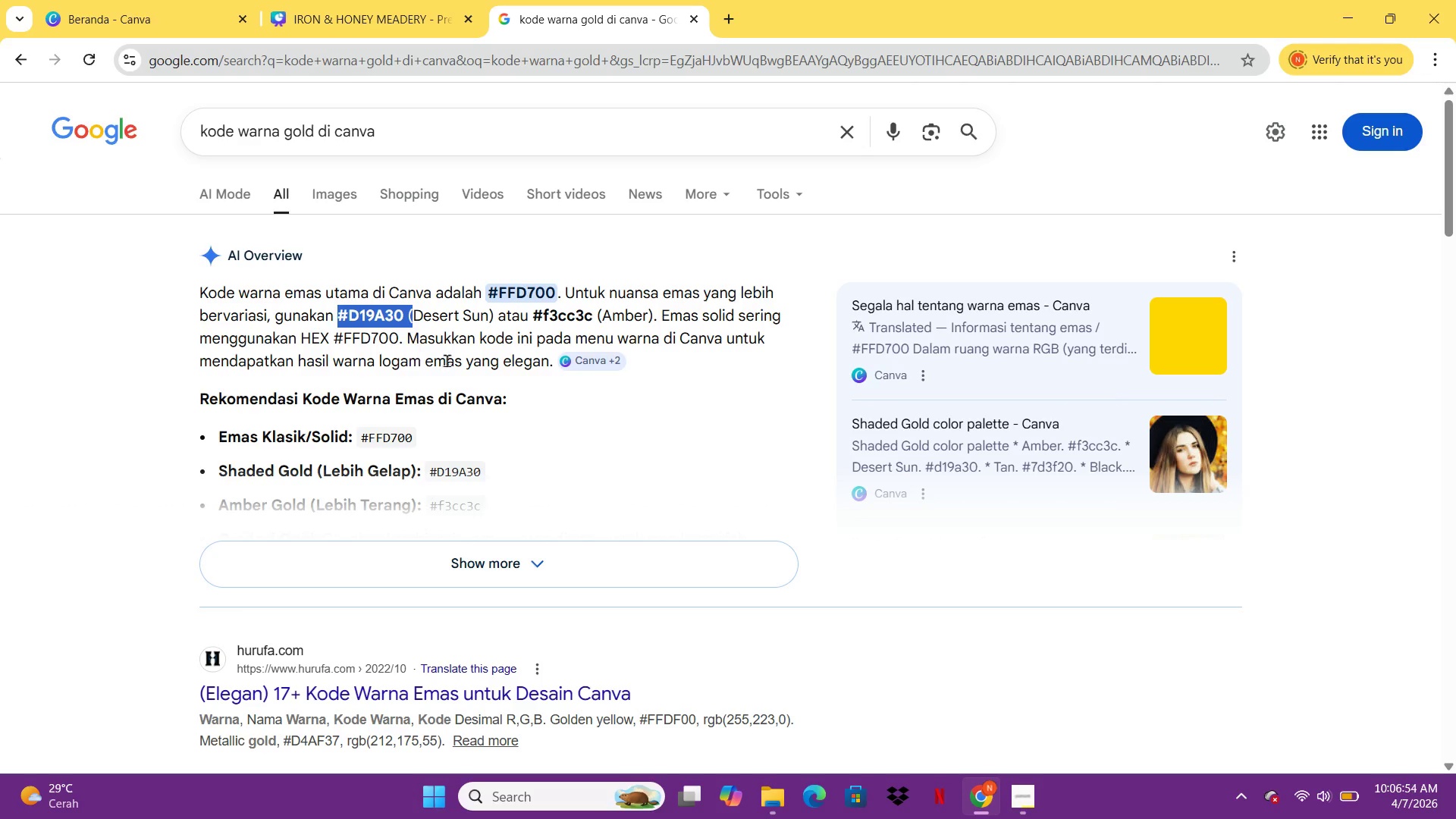 
key(Control+C)
 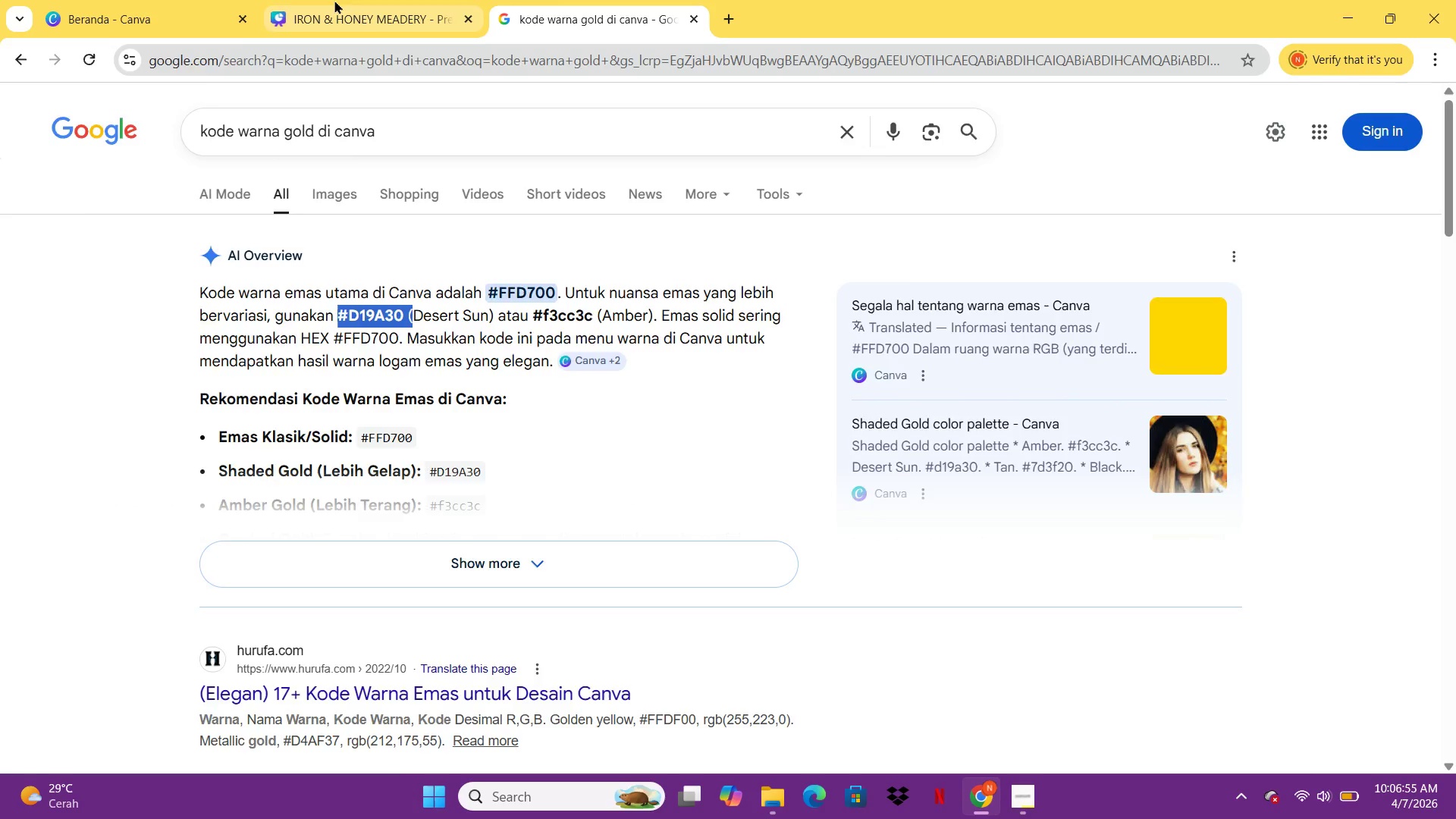 
left_click([334, 0])
 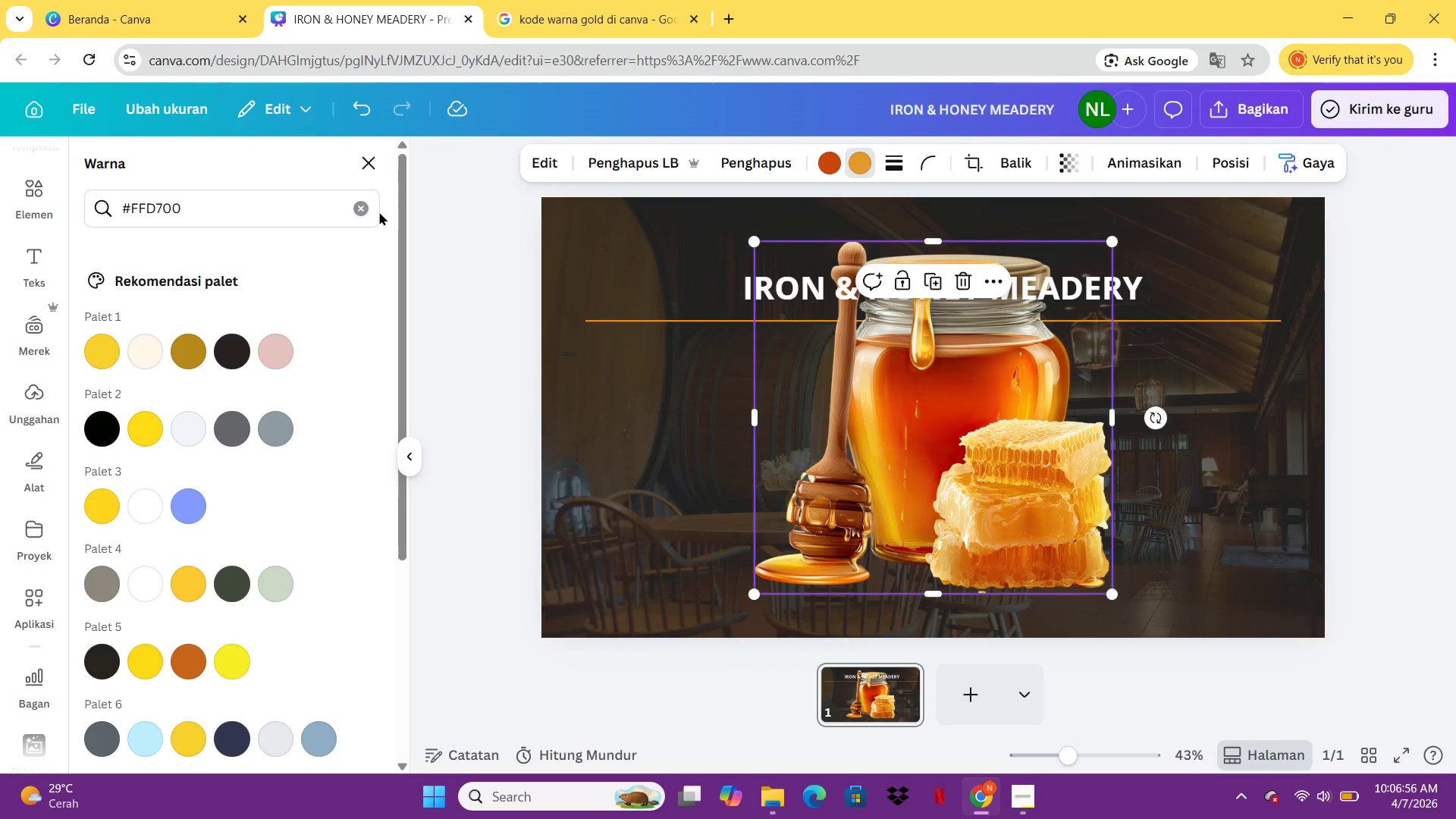 
left_click([361, 203])
 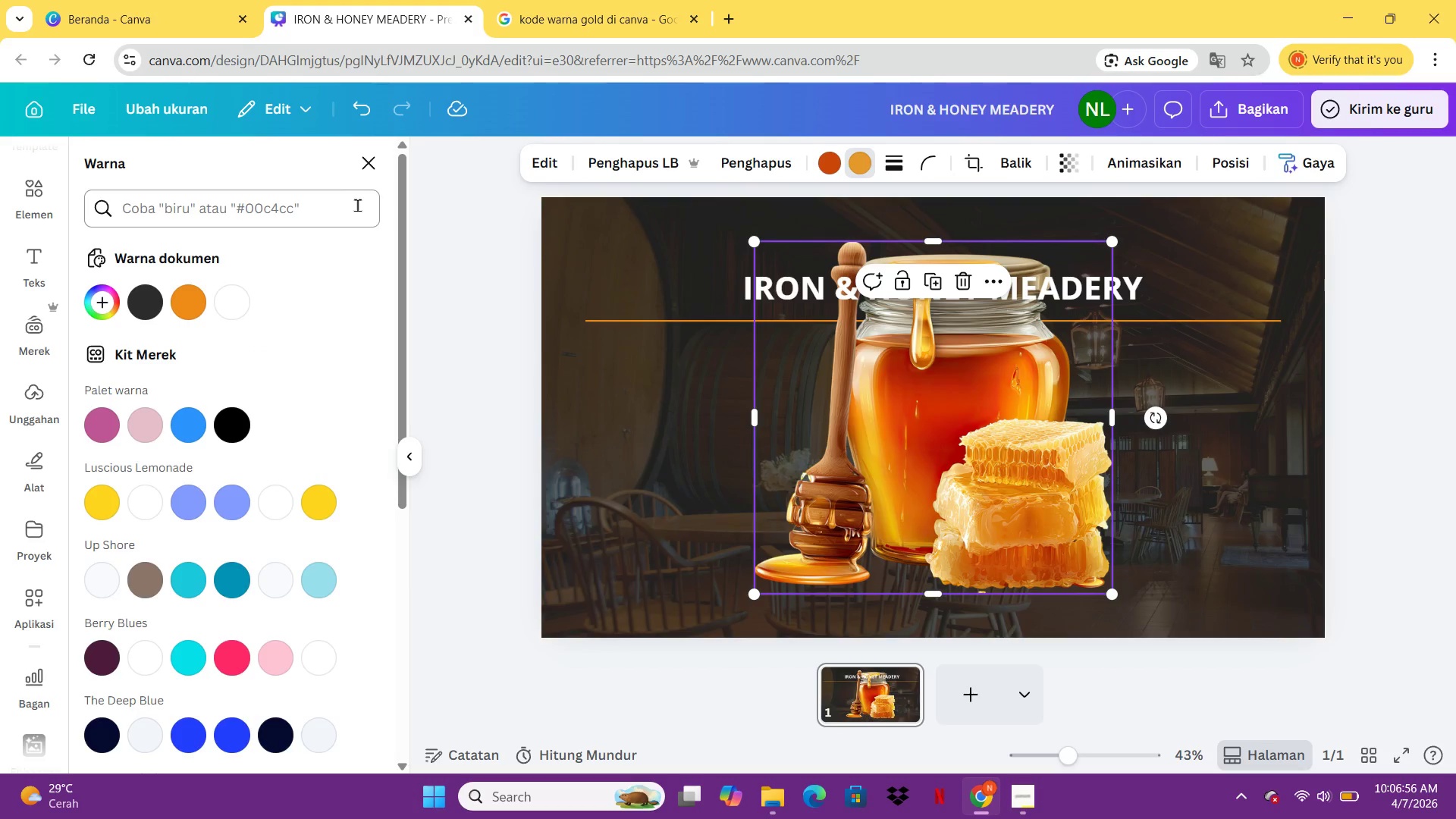 
key(Control+V)
 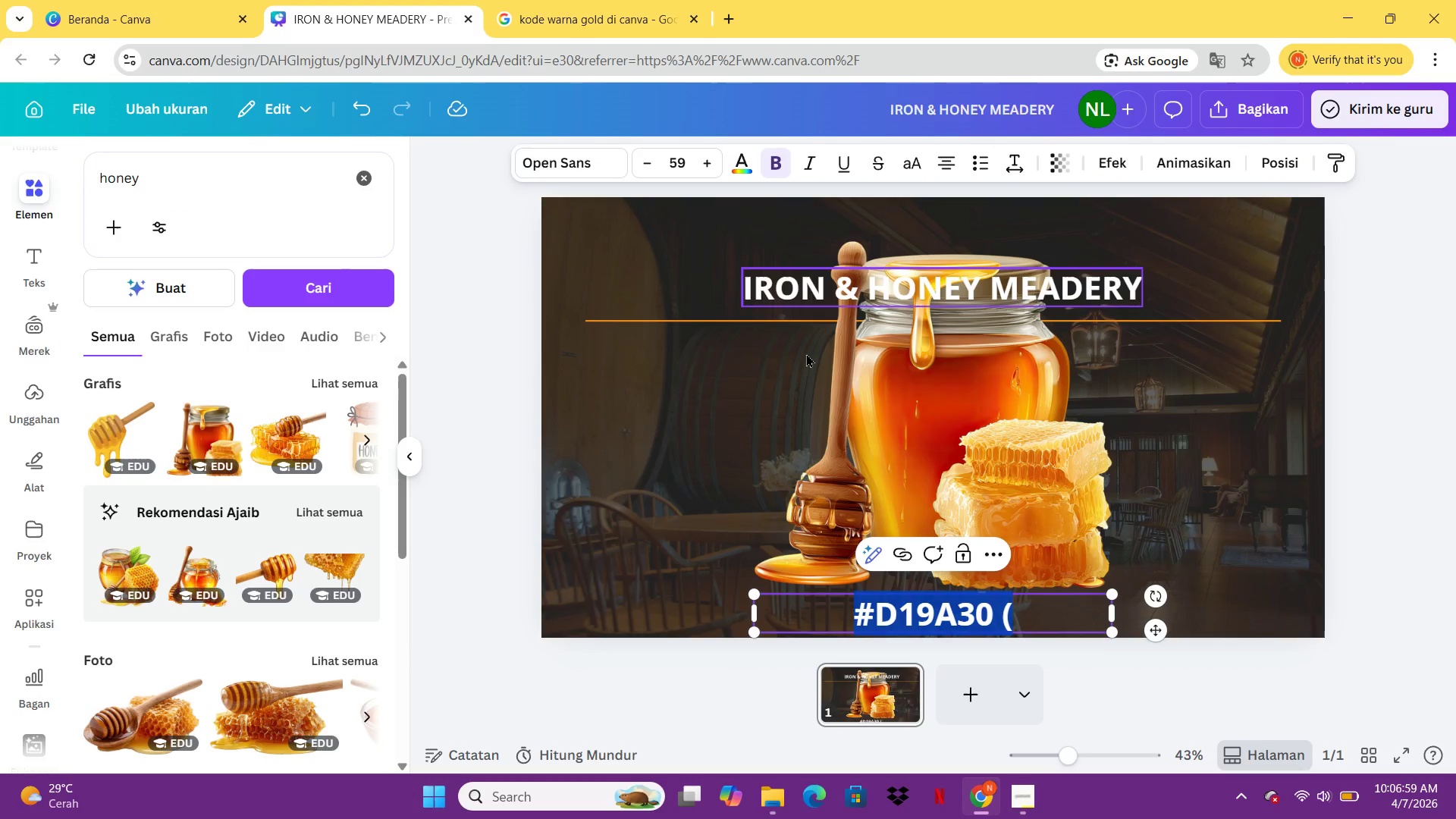 
key(Control+Z)
 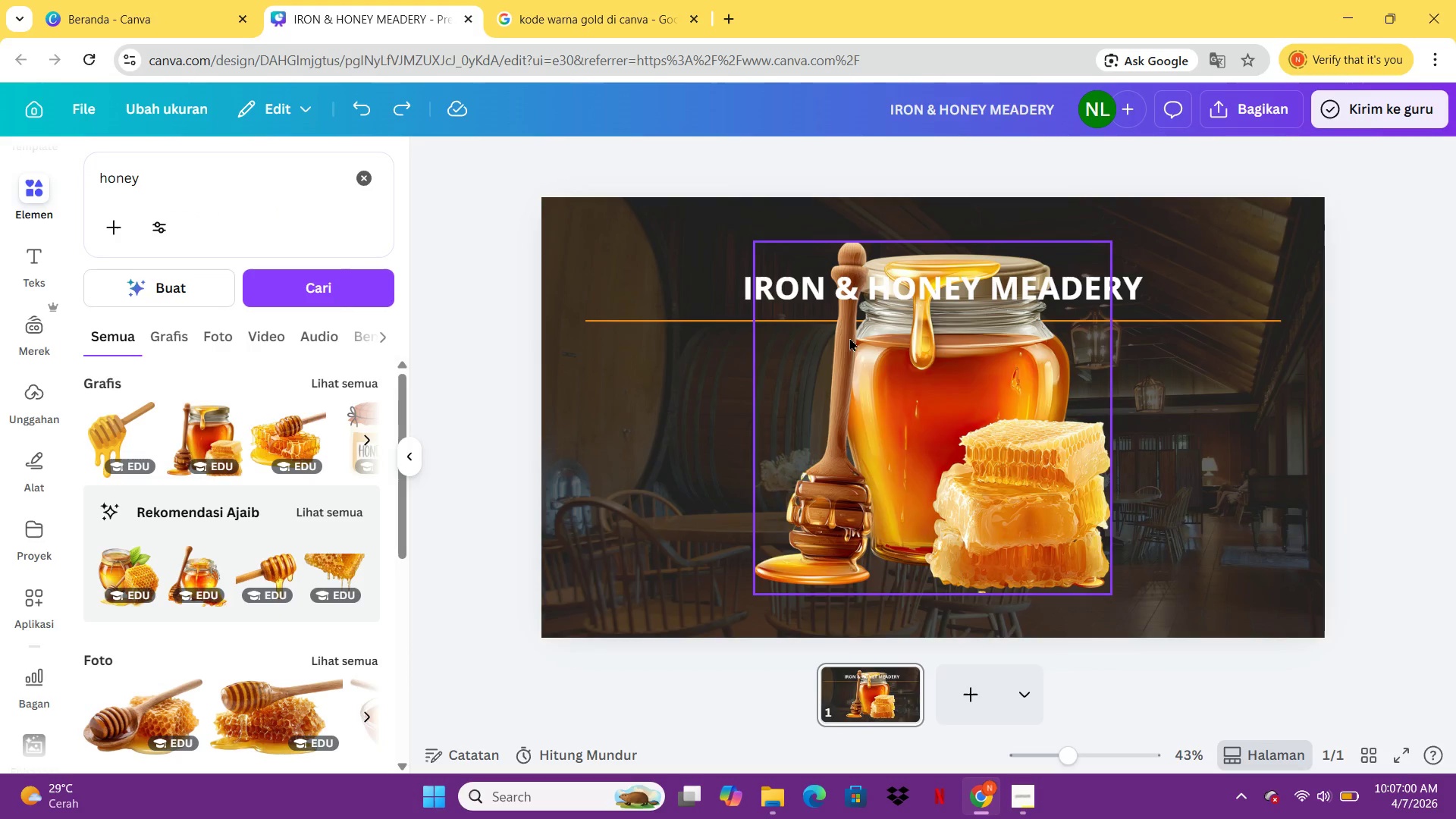 
left_click([869, 401])
 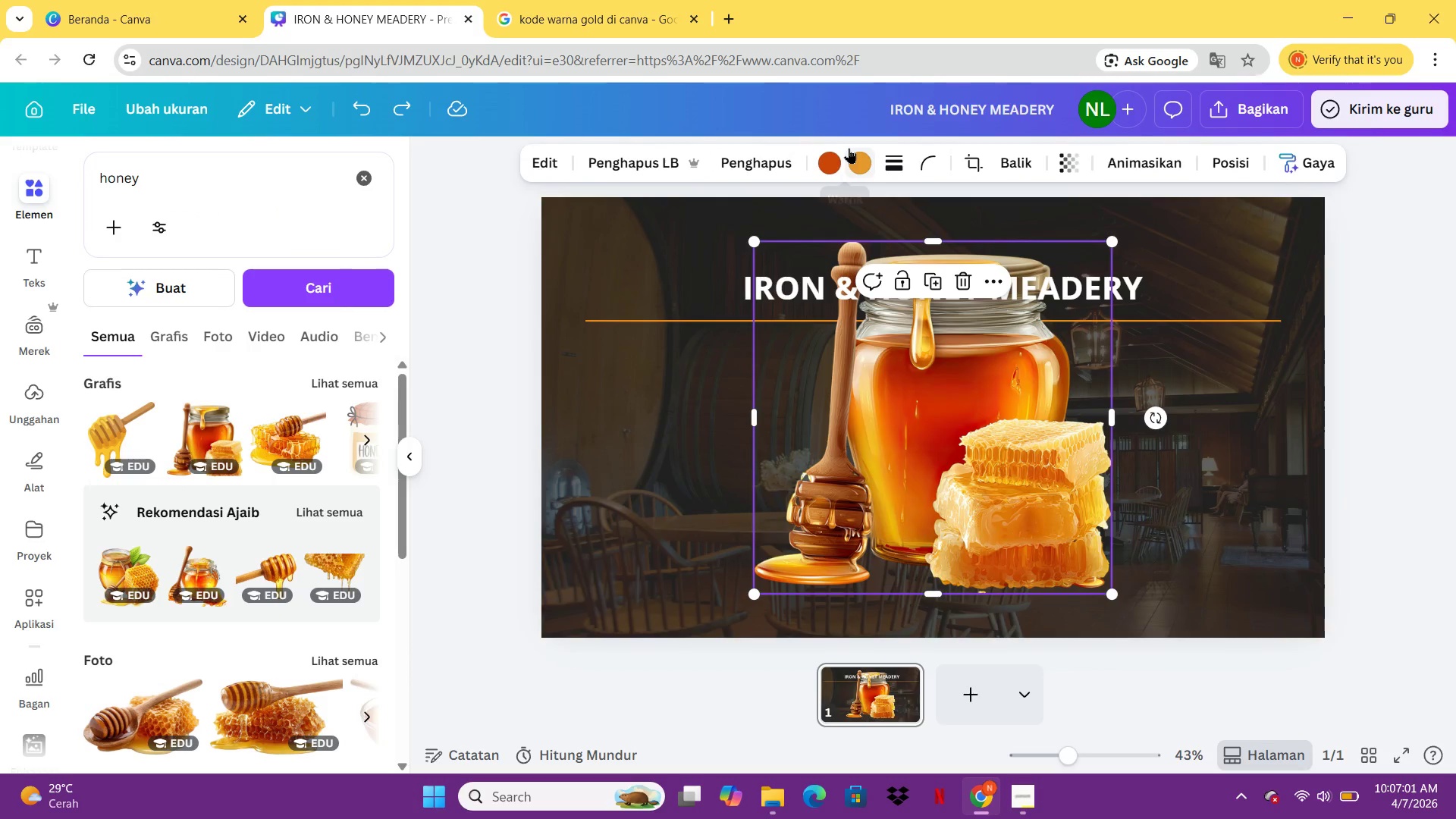 
left_click([839, 148])
 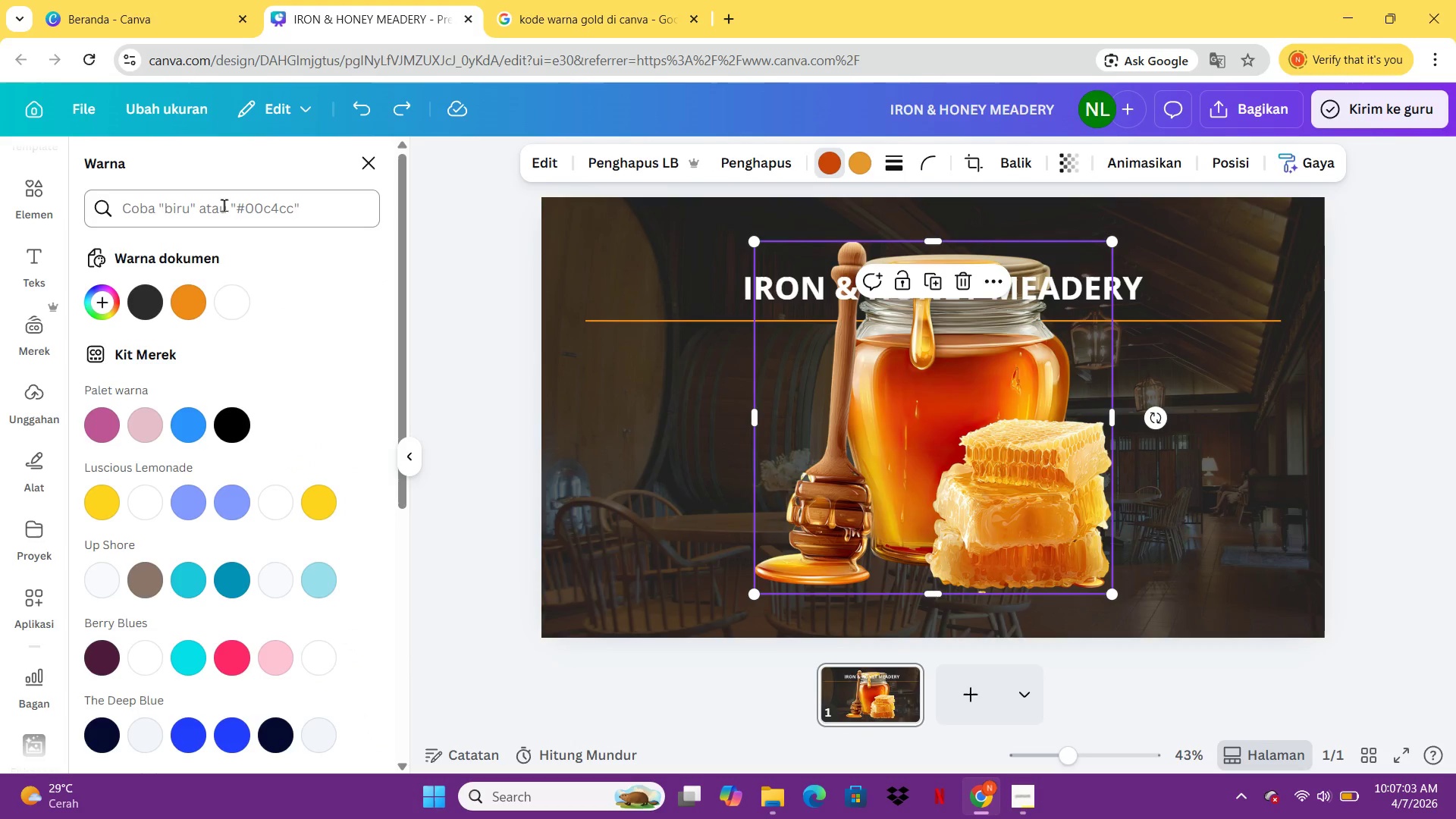 
left_click([224, 205])
 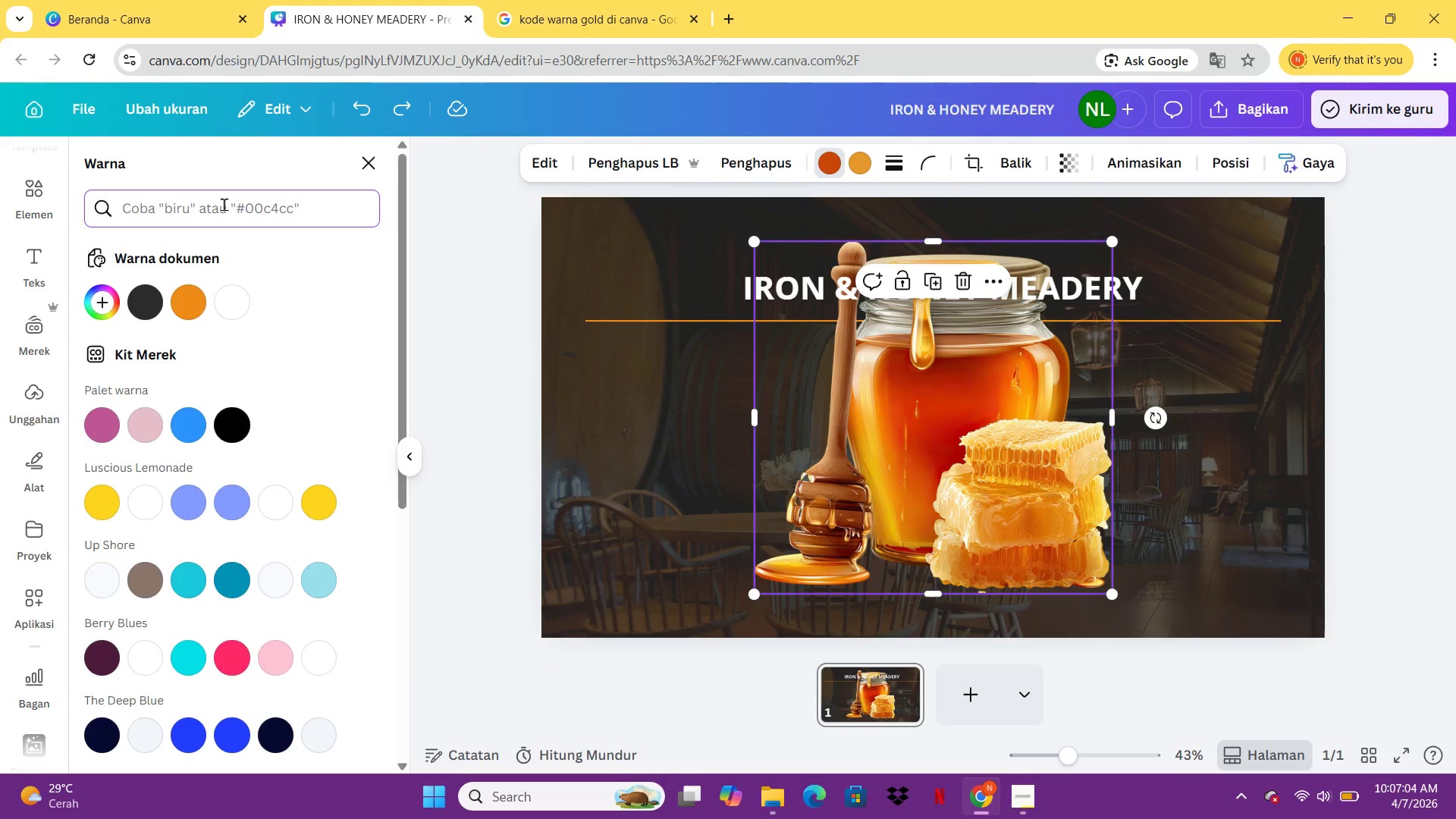 
key(Control+V)
 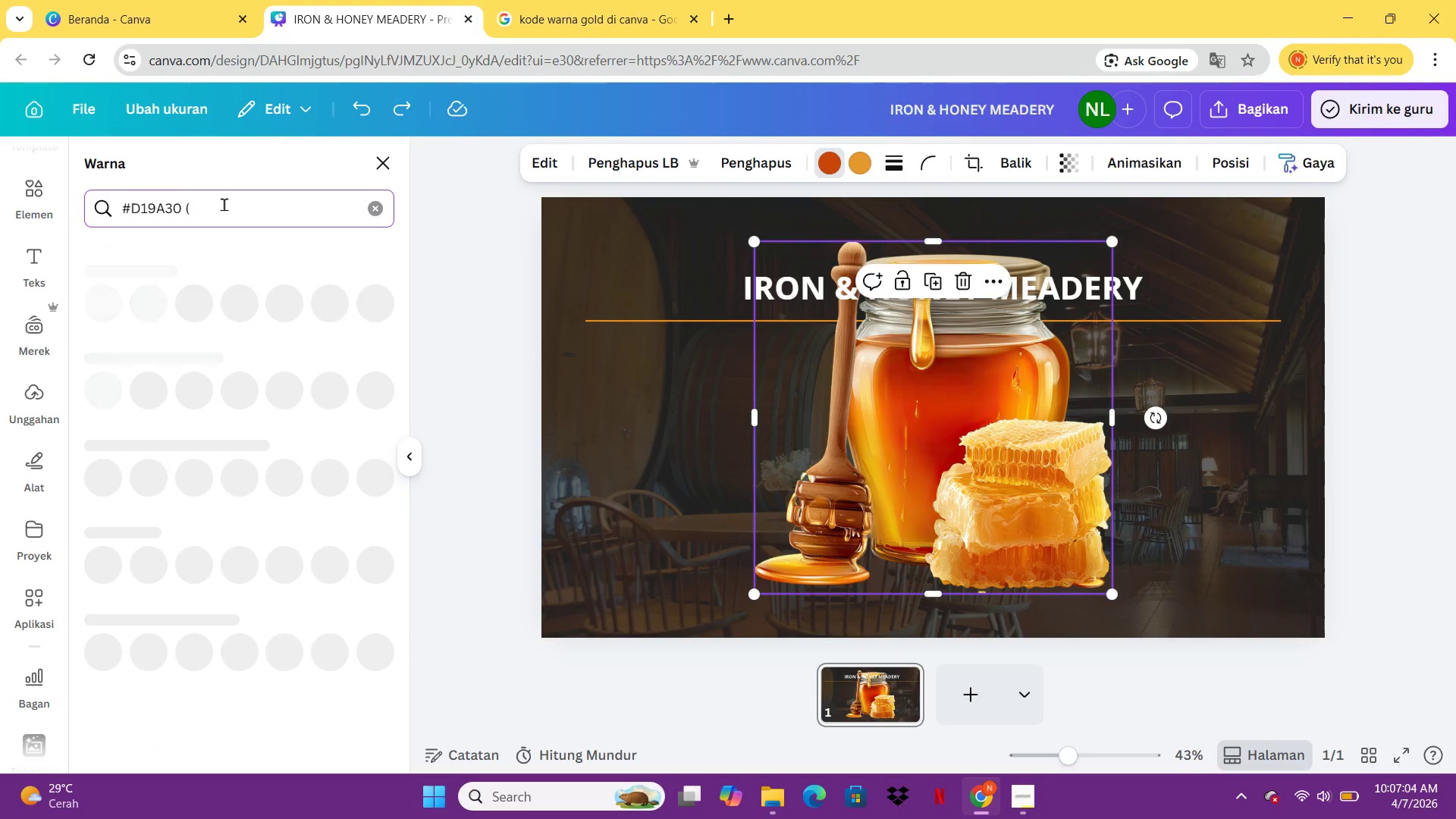 
key(Backspace)
 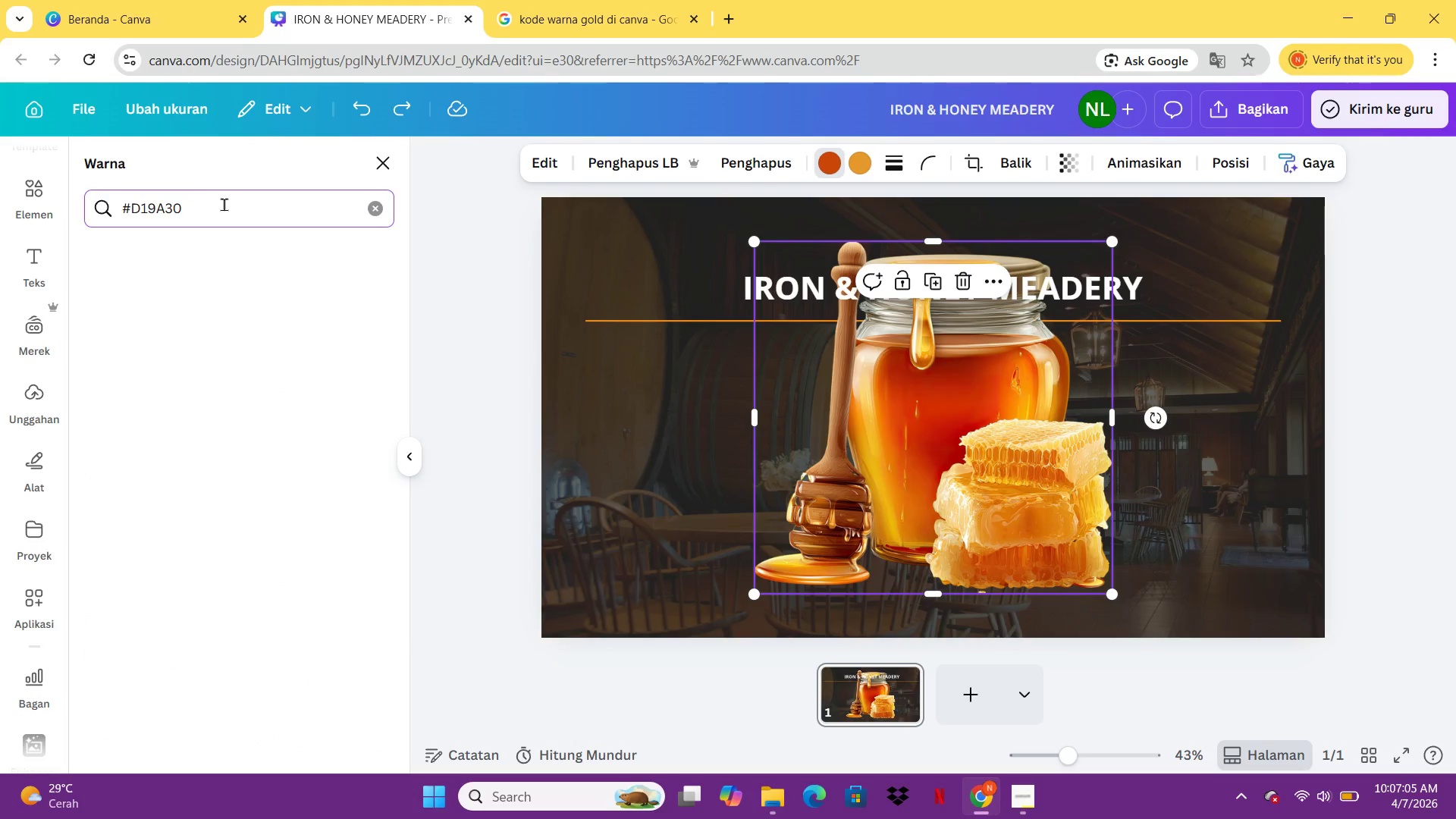 
key(Backspace)
 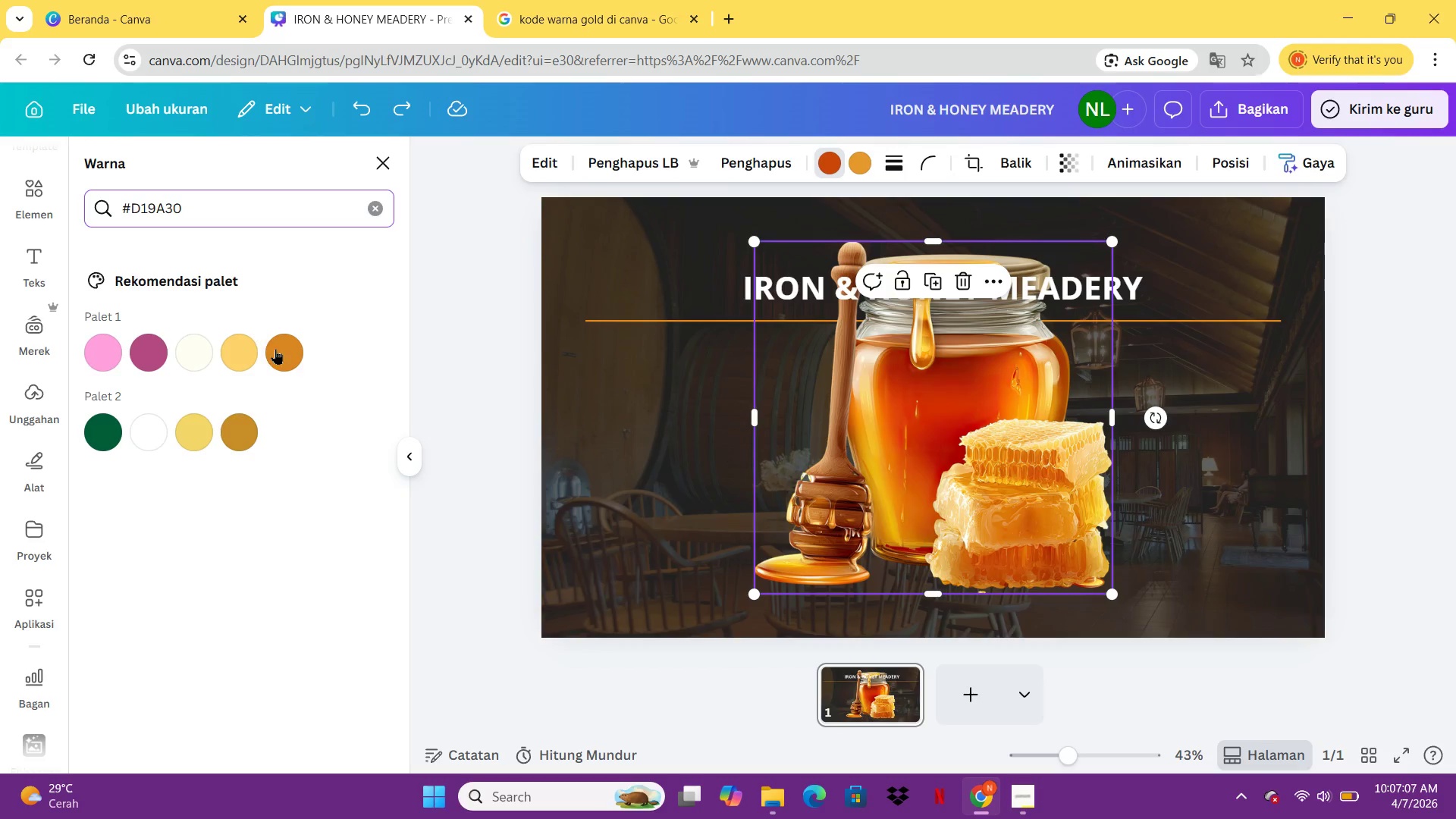 
left_click([275, 349])
 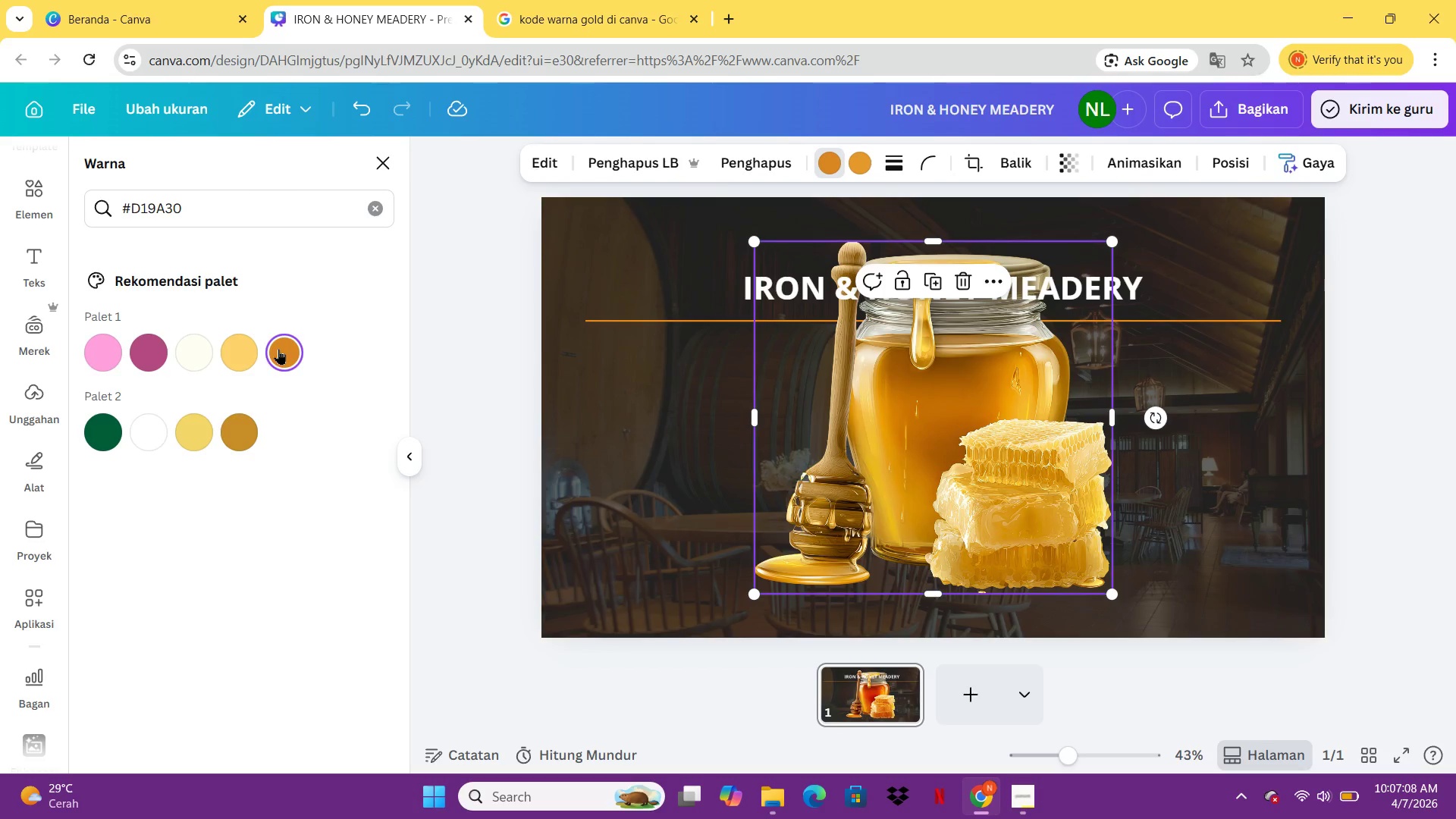 
mouse_move([245, 377])
 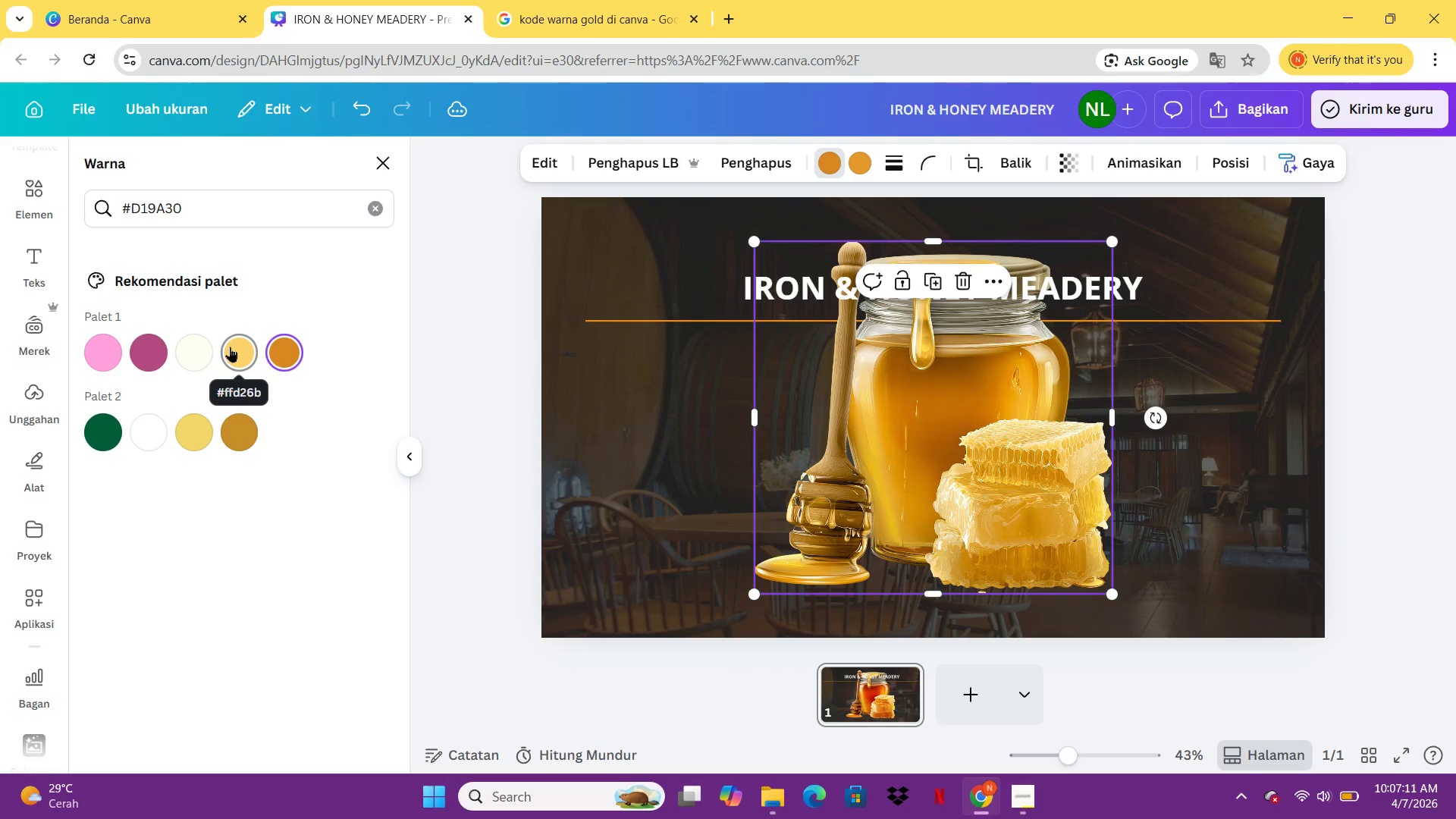 
left_click([230, 347])
 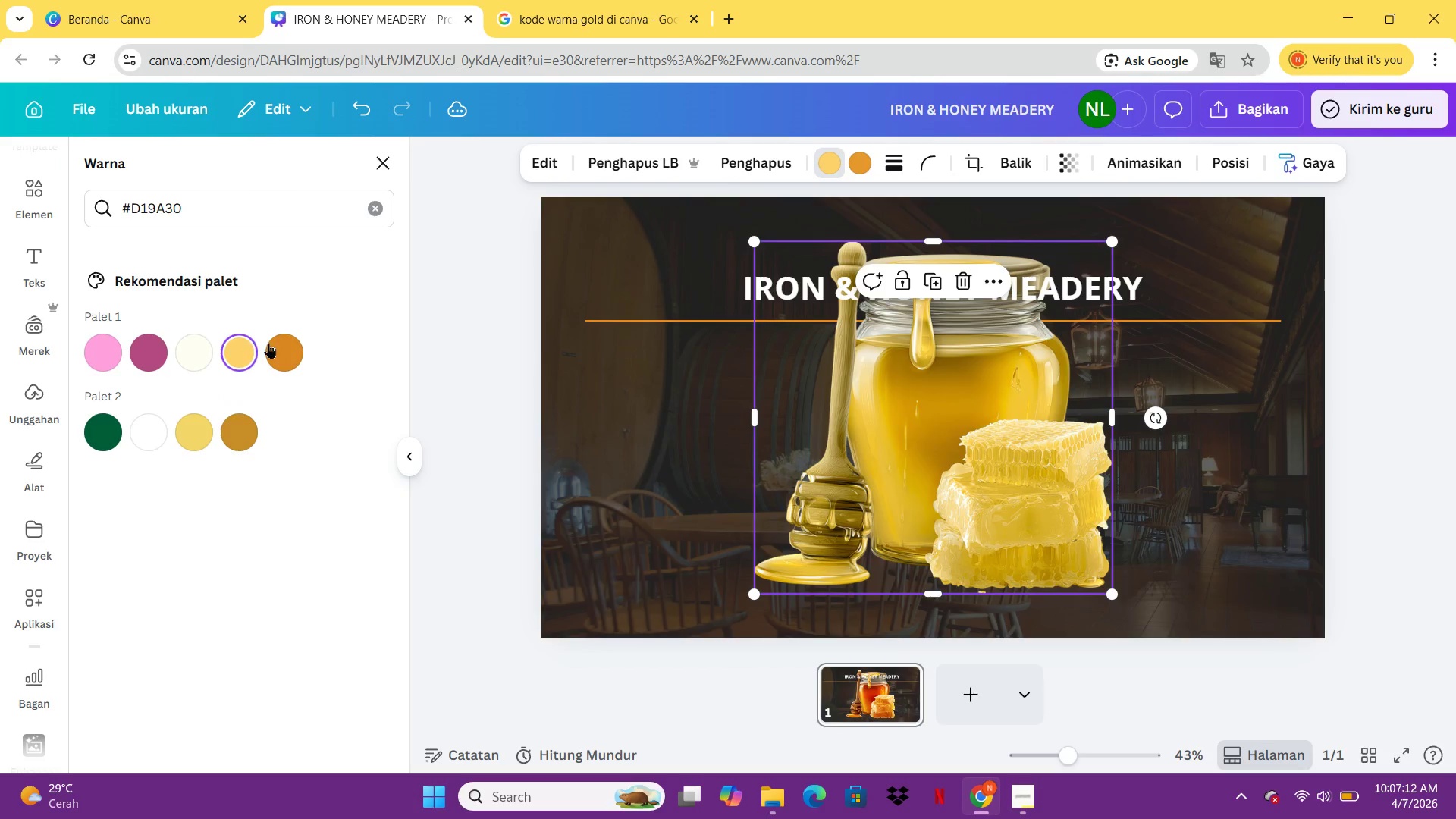 
left_click([273, 343])
 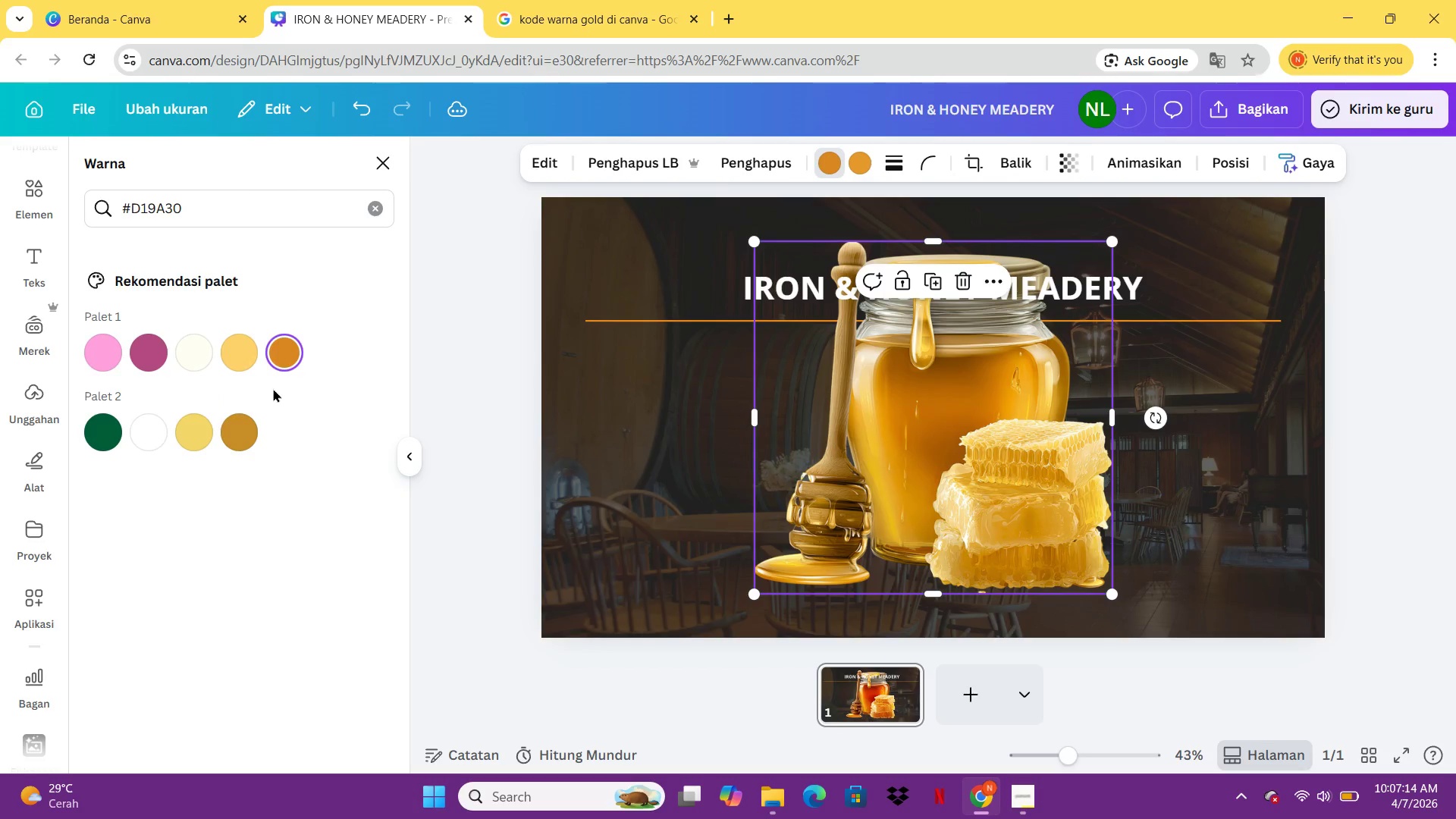 
mouse_move([298, 337])
 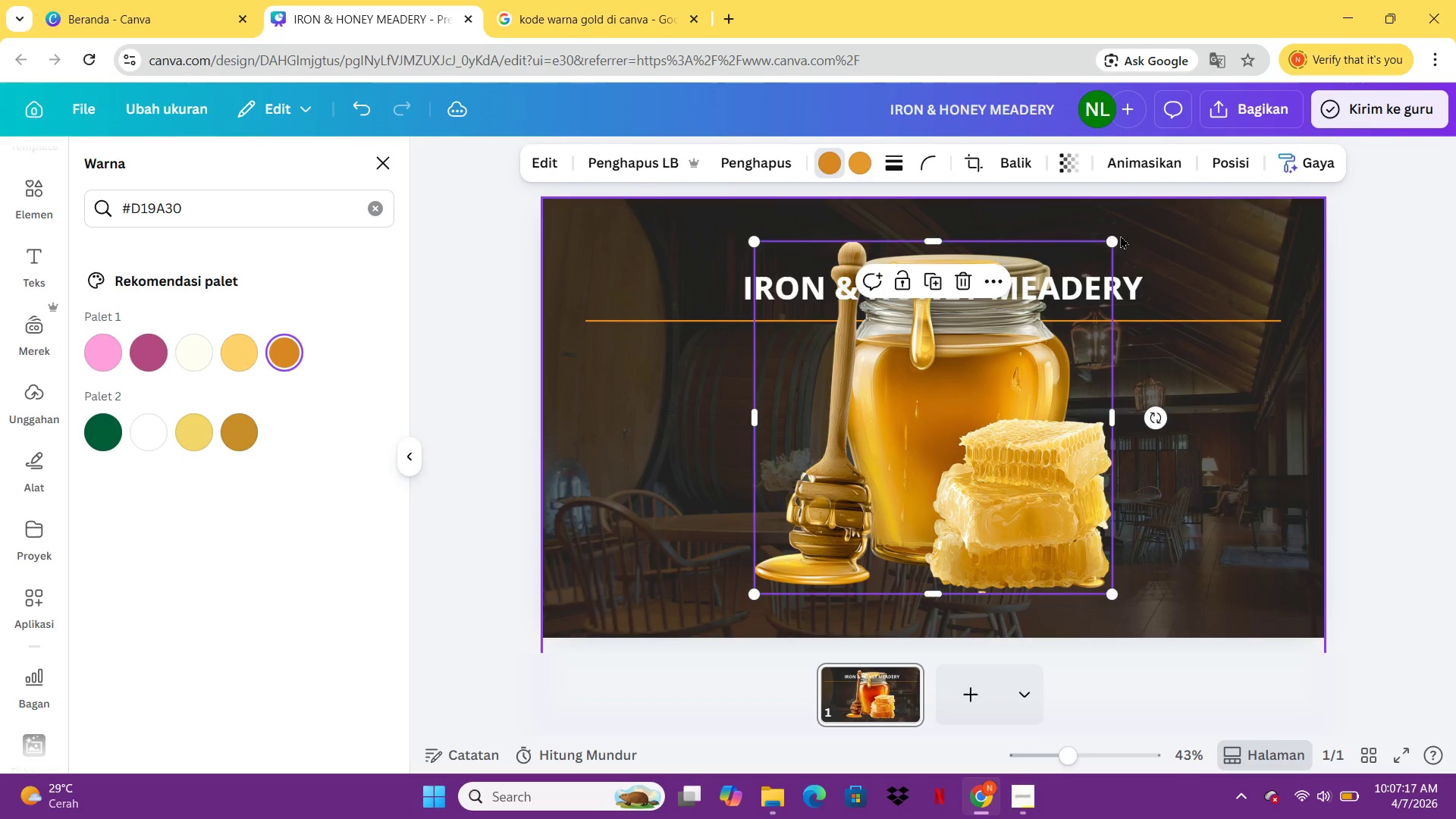 
left_click_drag(start_coordinate=[1116, 240], to_coordinate=[824, 522])
 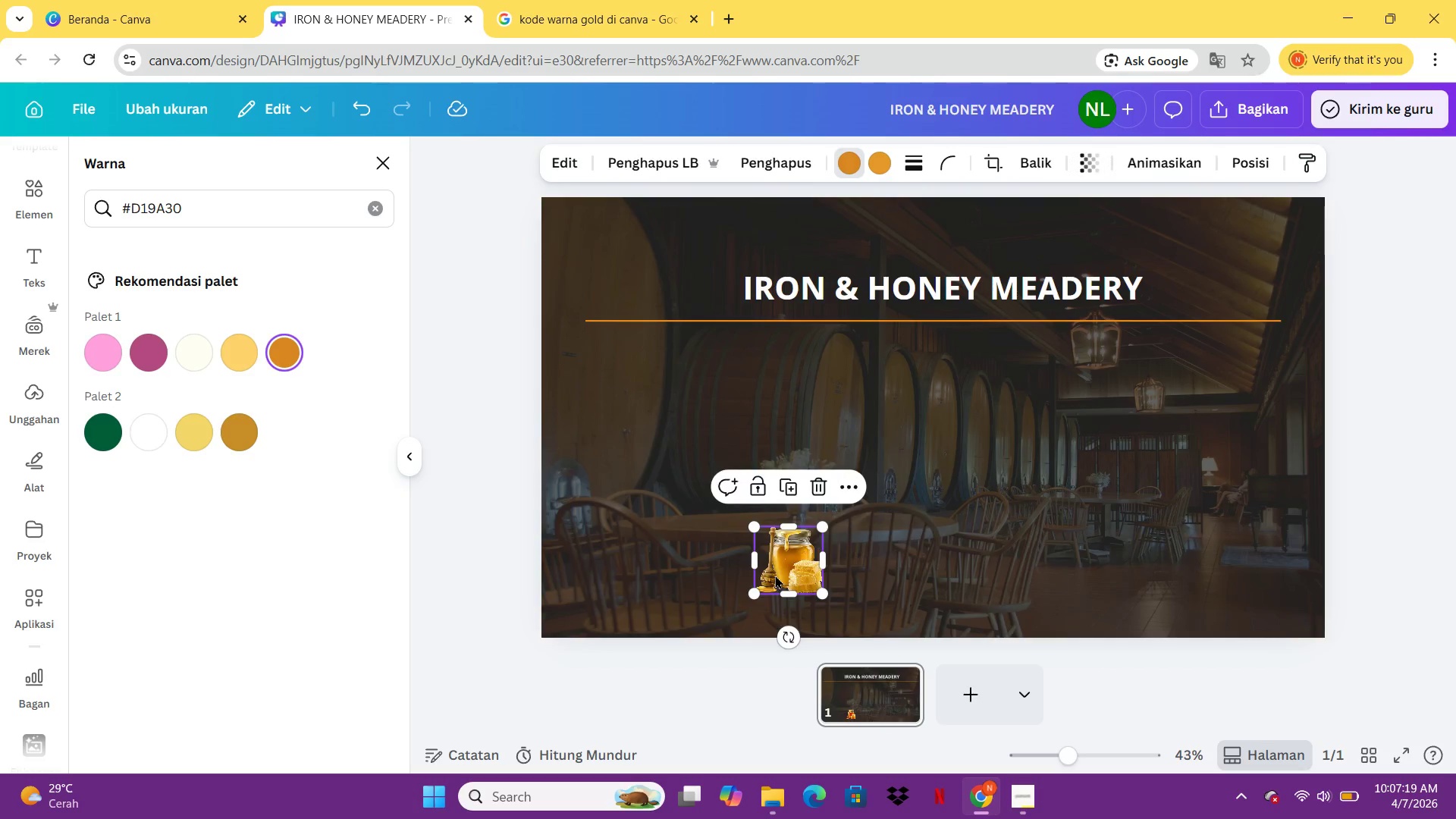 
left_click_drag(start_coordinate=[775, 575], to_coordinate=[585, 281])
 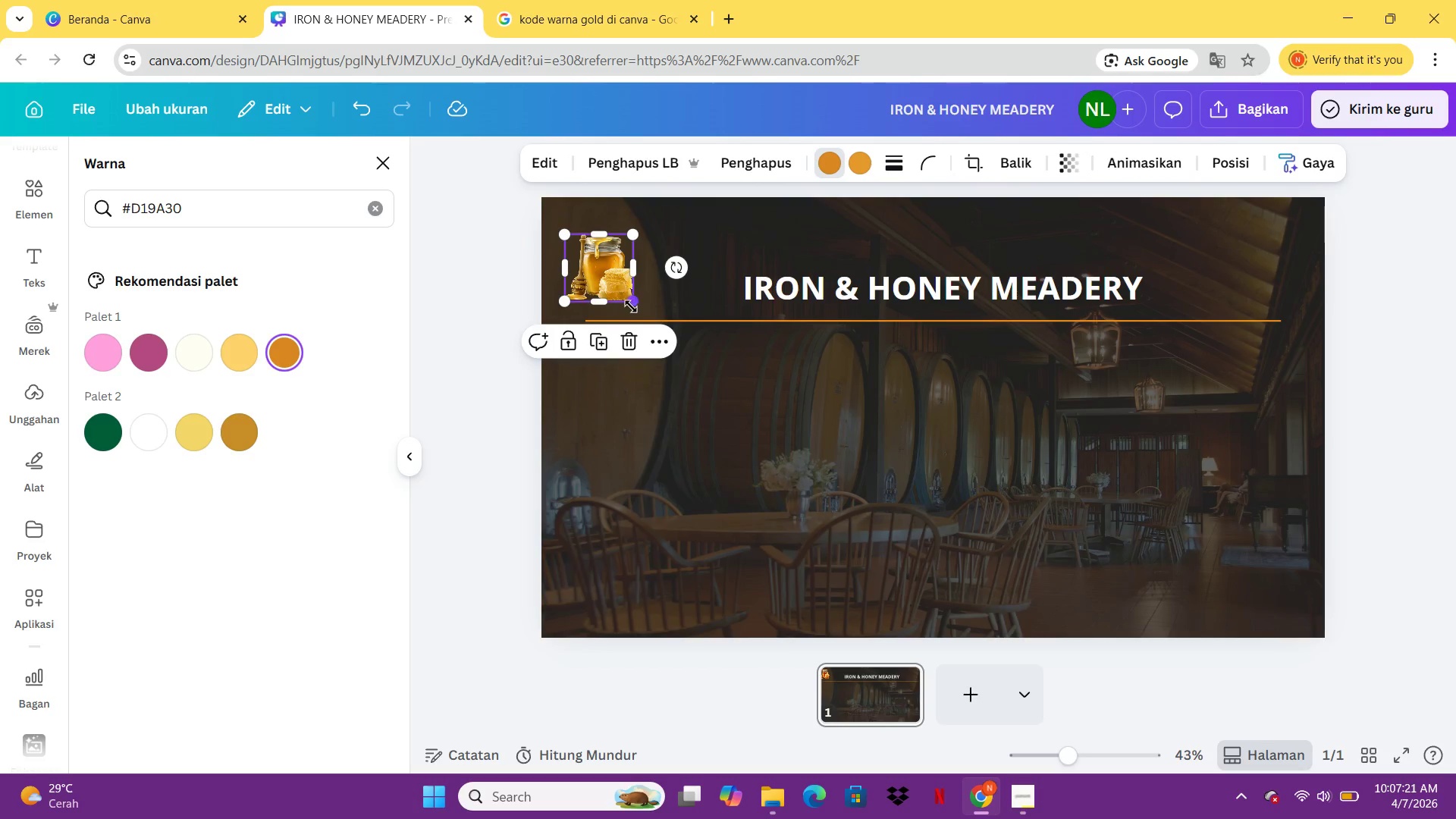 
left_click_drag(start_coordinate=[631, 306], to_coordinate=[619, 274])
 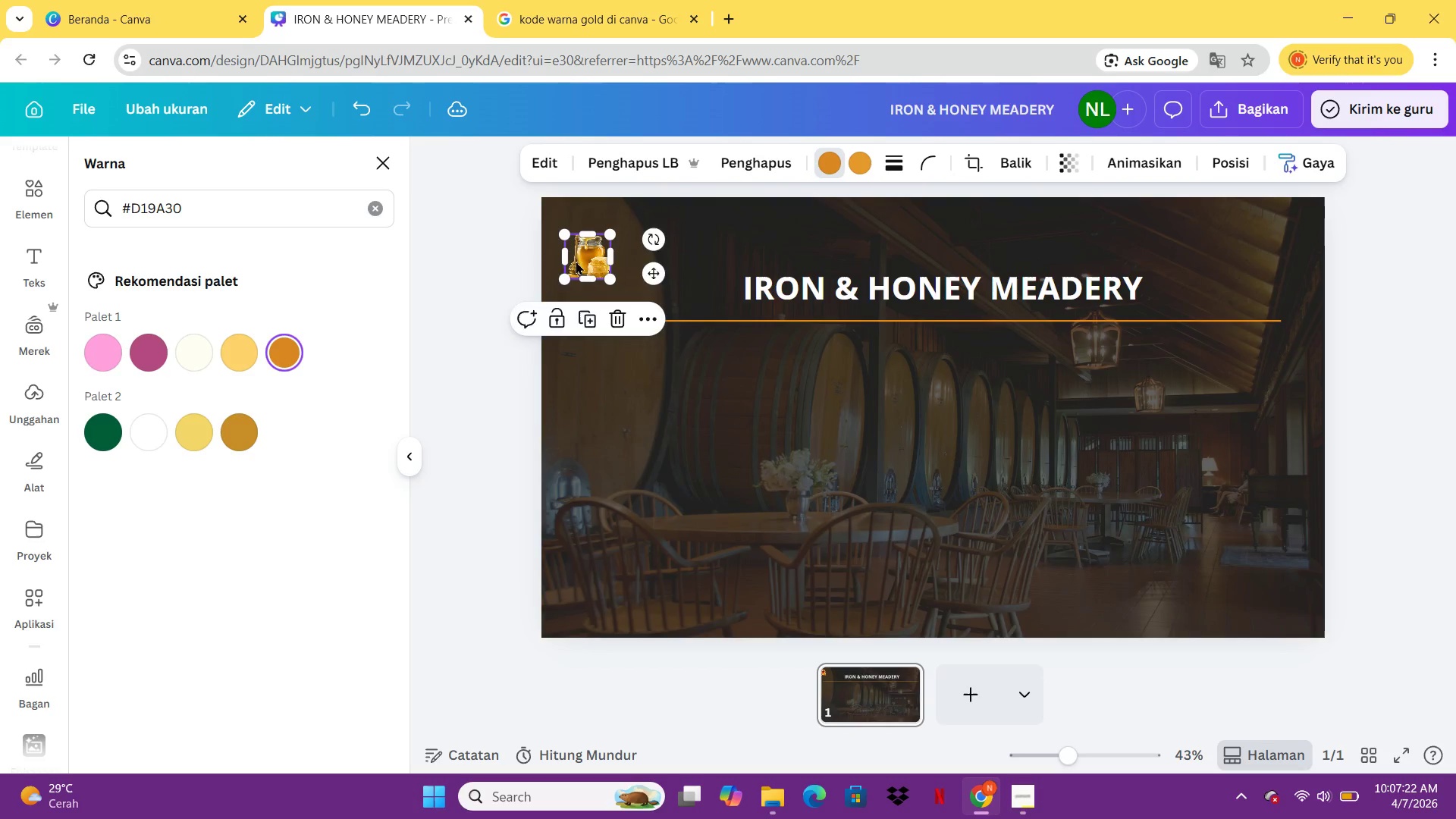 
left_click_drag(start_coordinate=[576, 261], to_coordinate=[579, 249])
 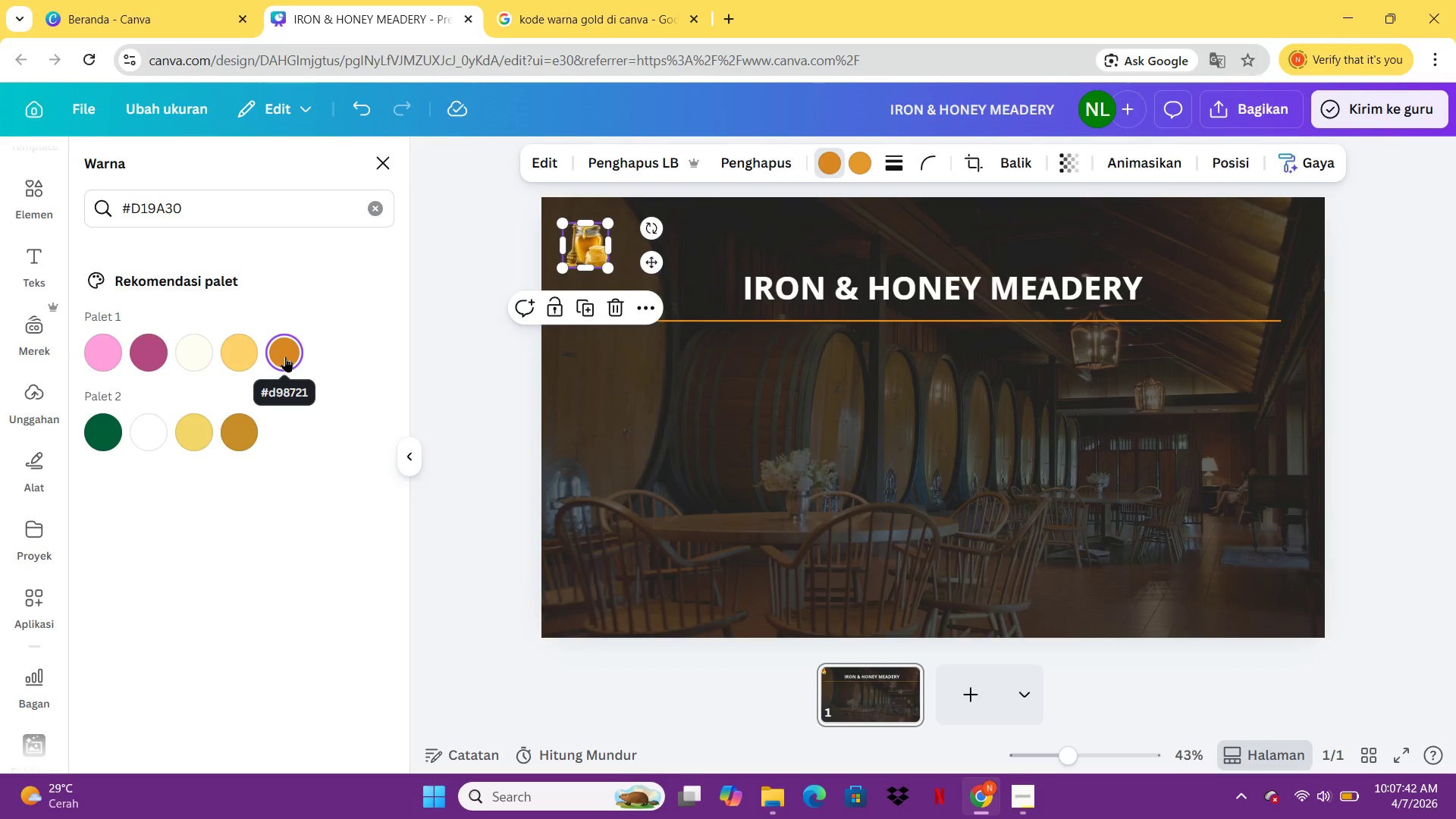 
wait(22.7)
 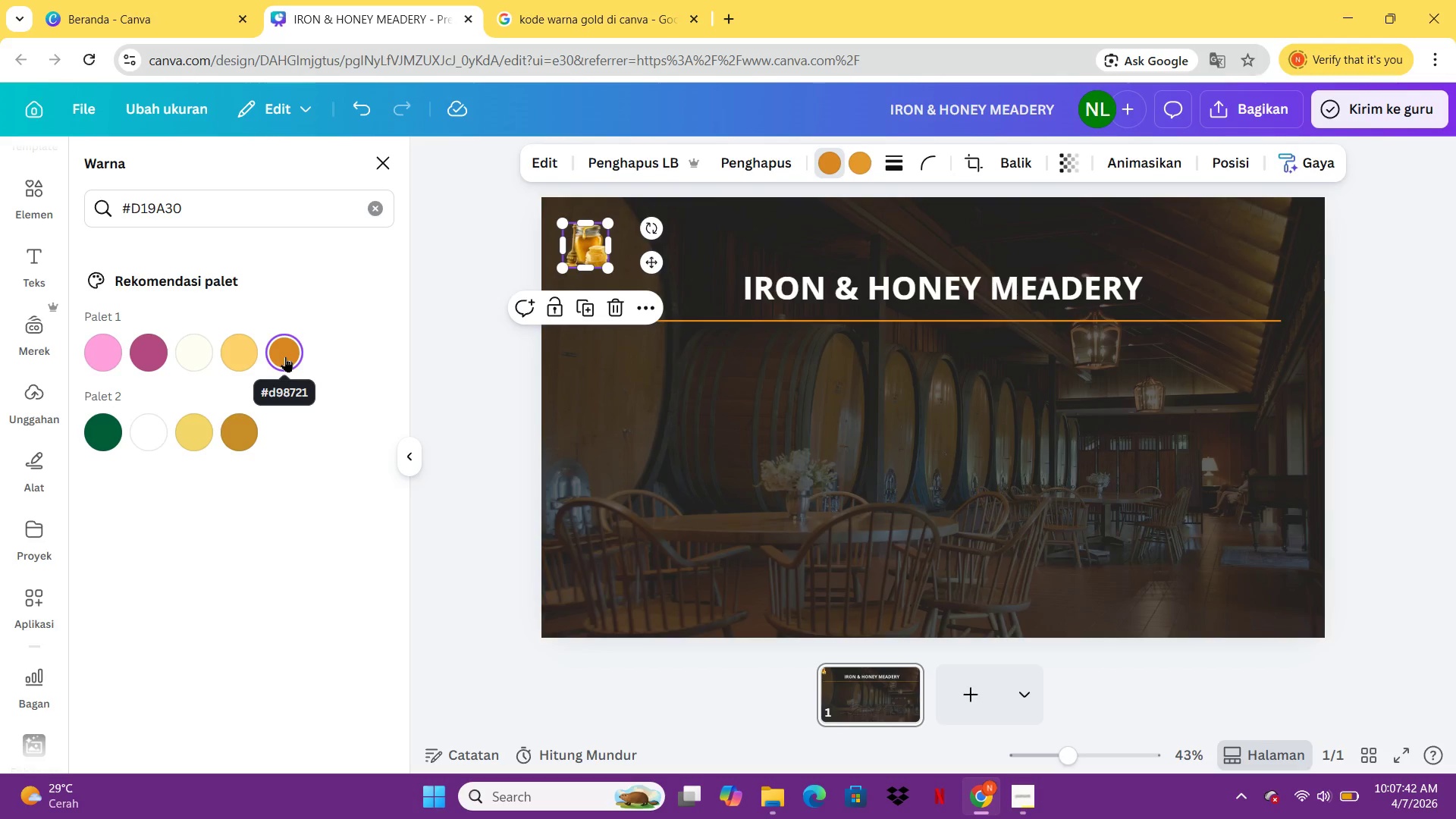 
left_click_drag(start_coordinate=[611, 268], to_coordinate=[635, 266])
 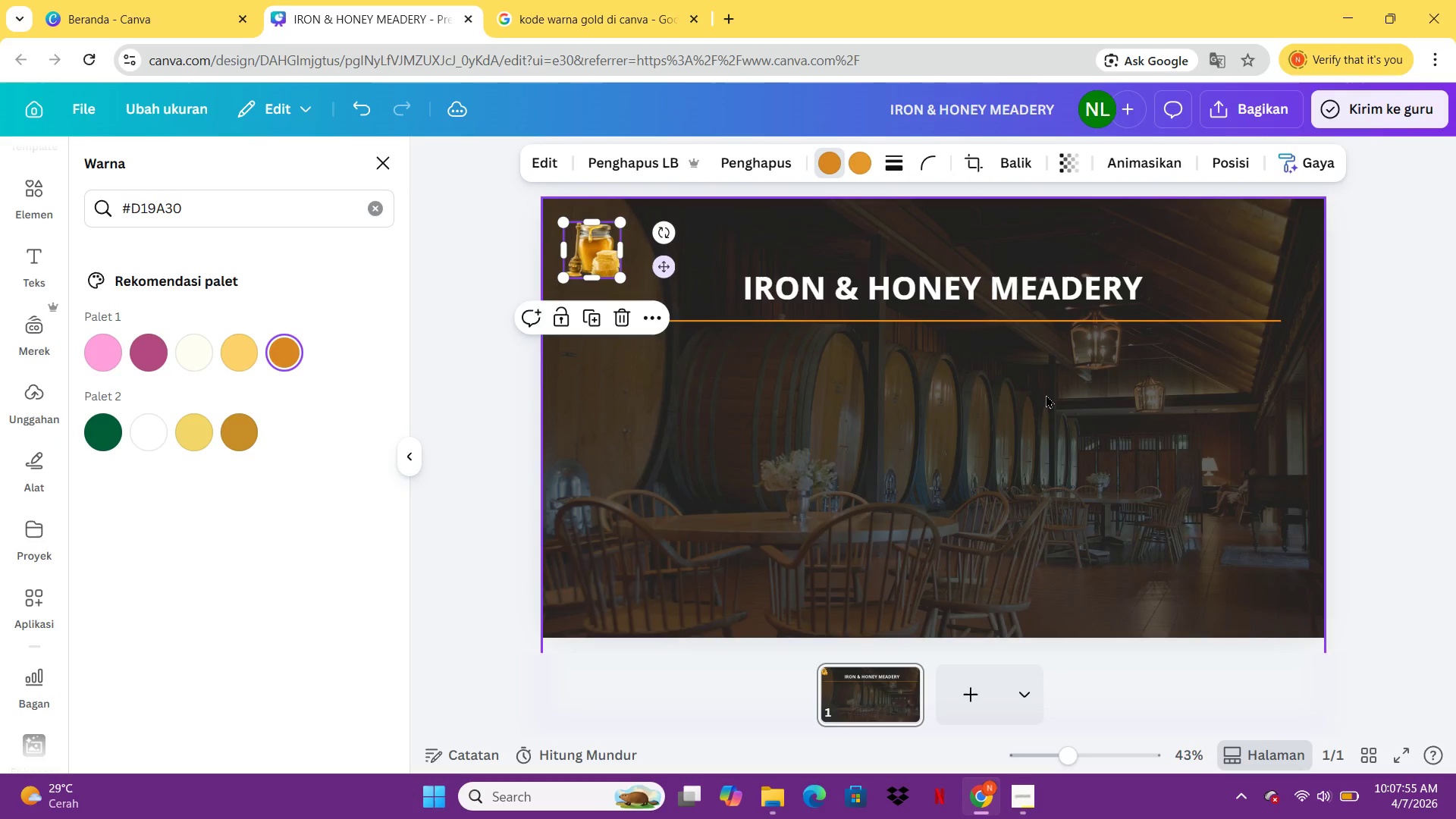 
left_click([1388, 763])
 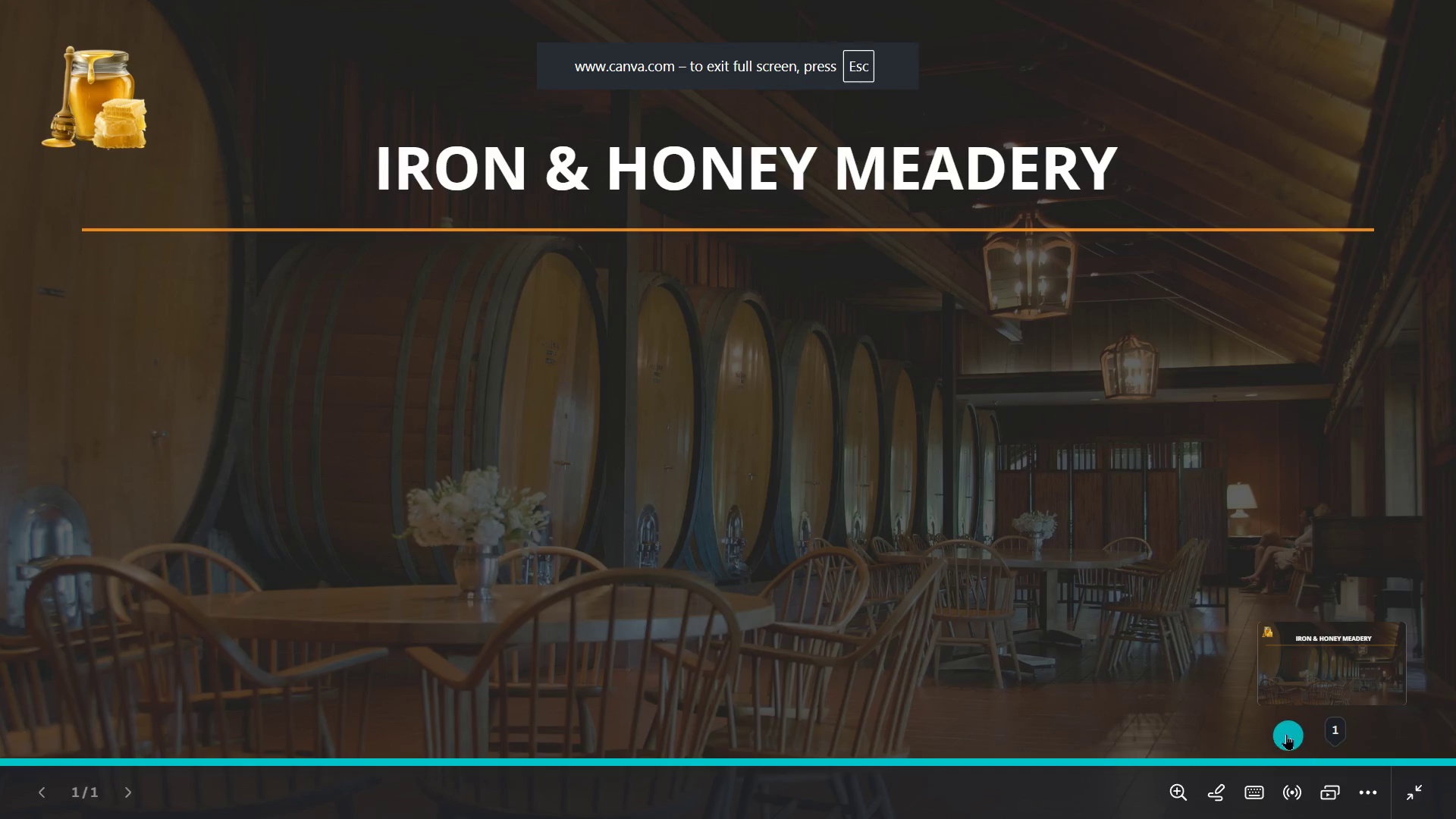 
key(Escape)
 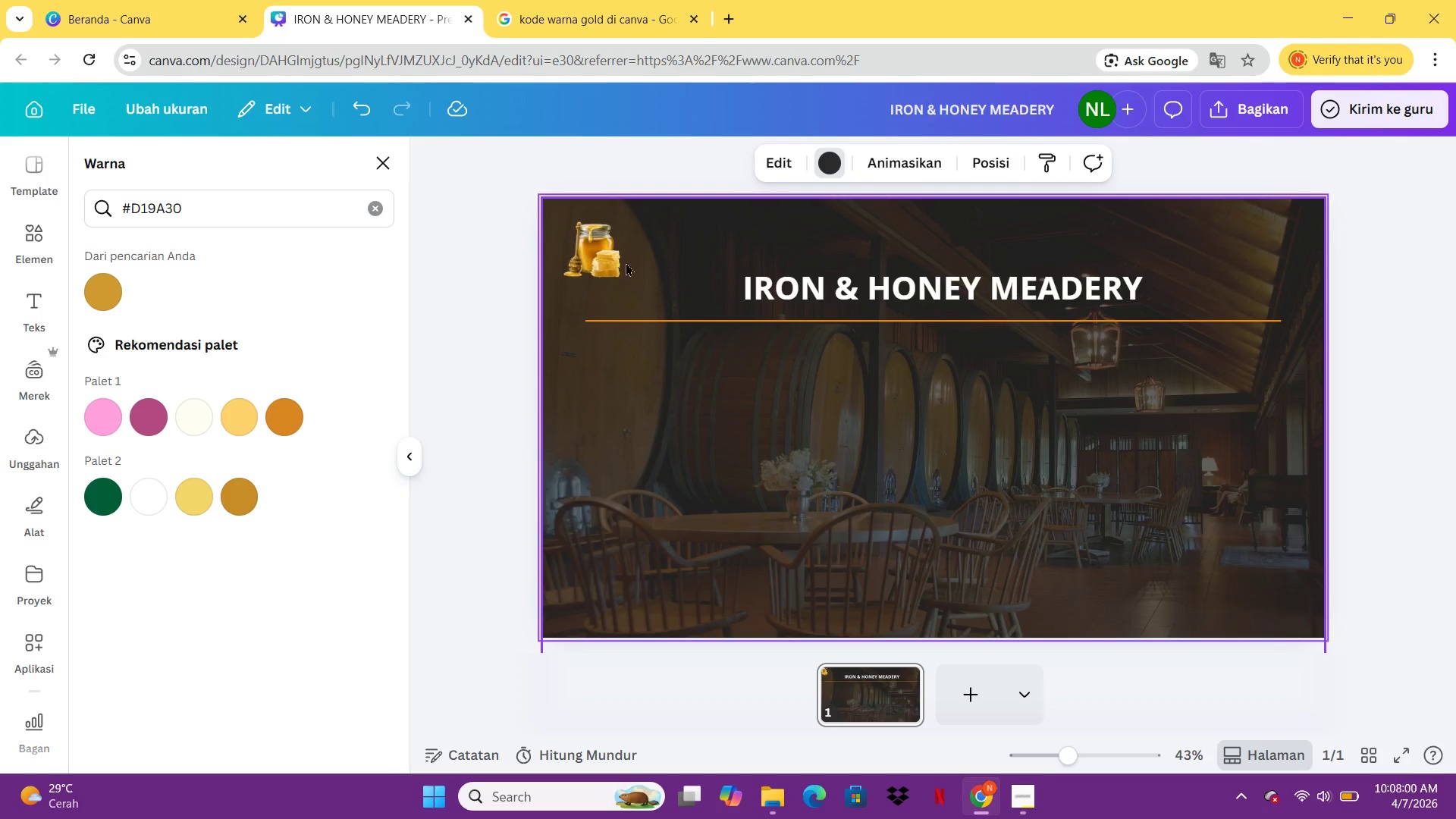 
left_click([620, 262])
 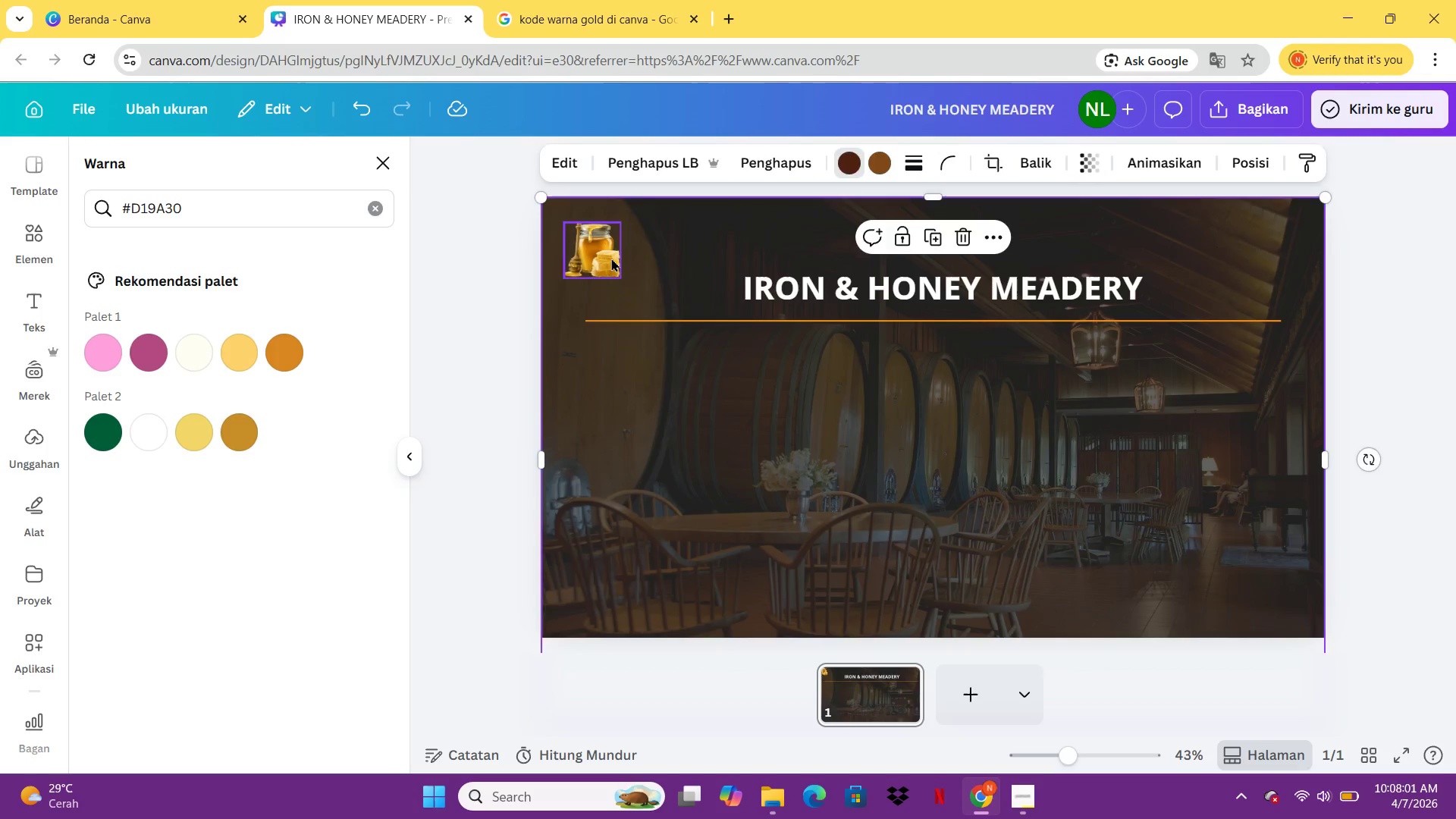 
left_click([611, 258])
 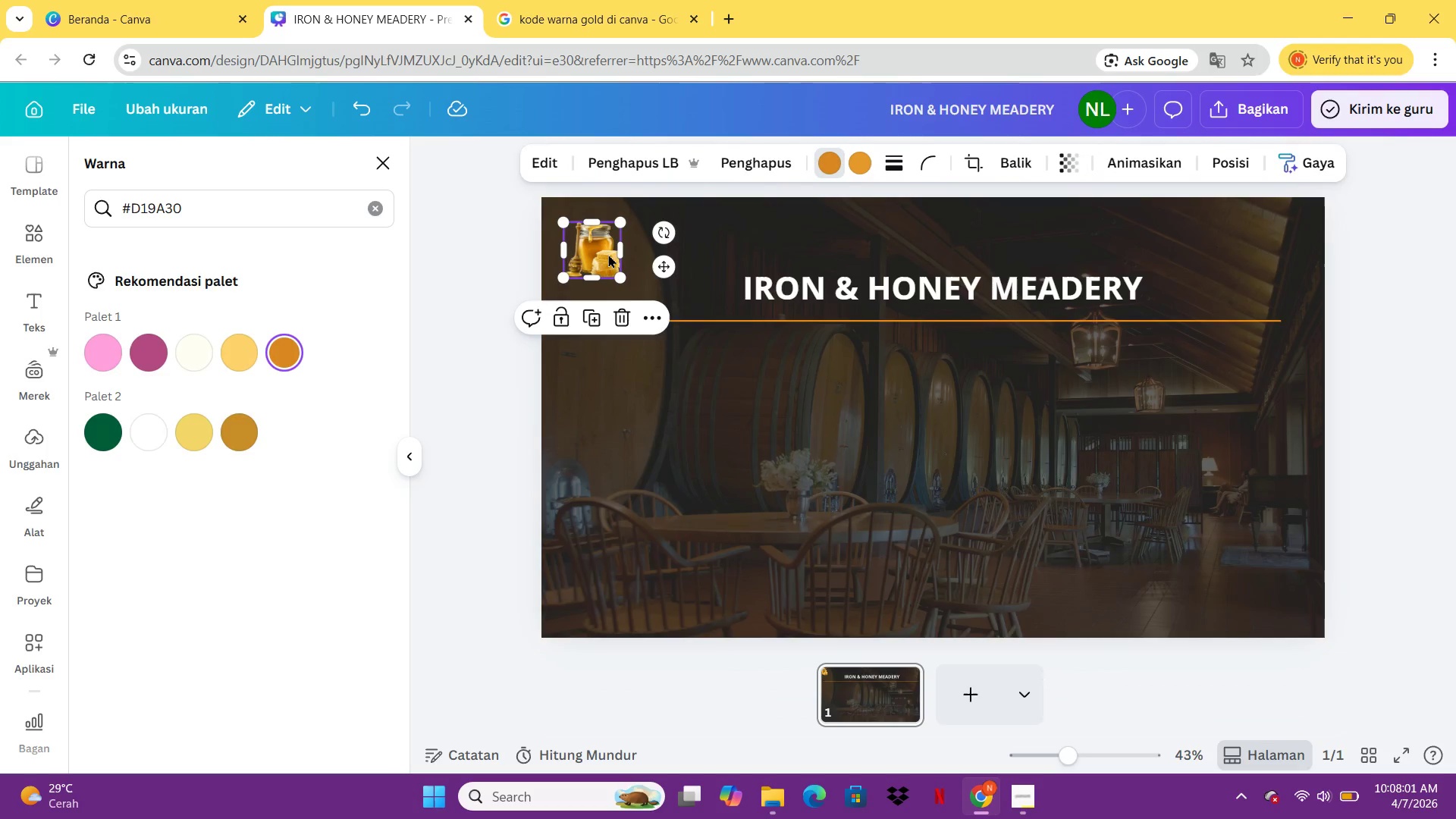 
key(ArrowRight)
 